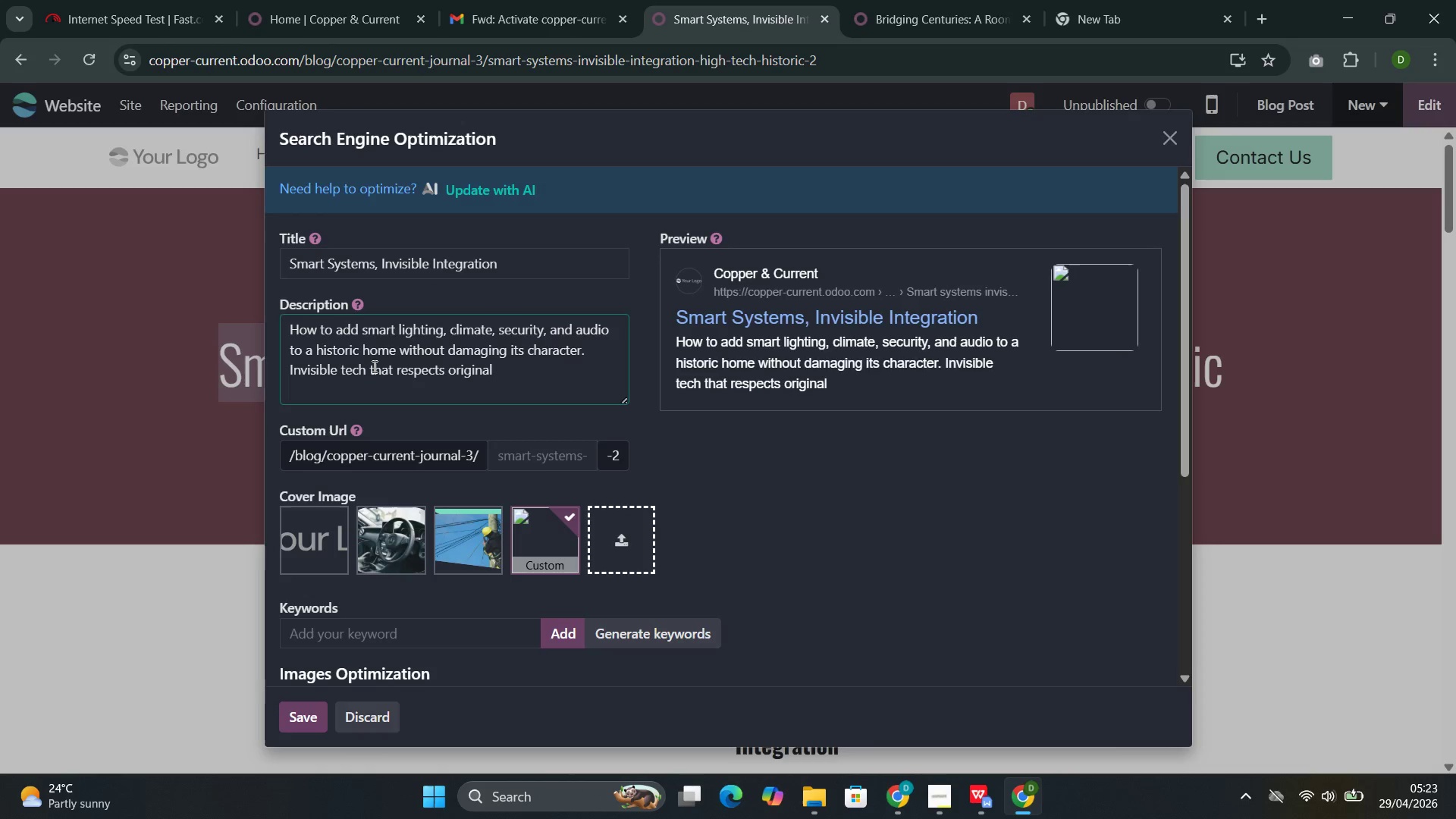 
key(Control+A)
 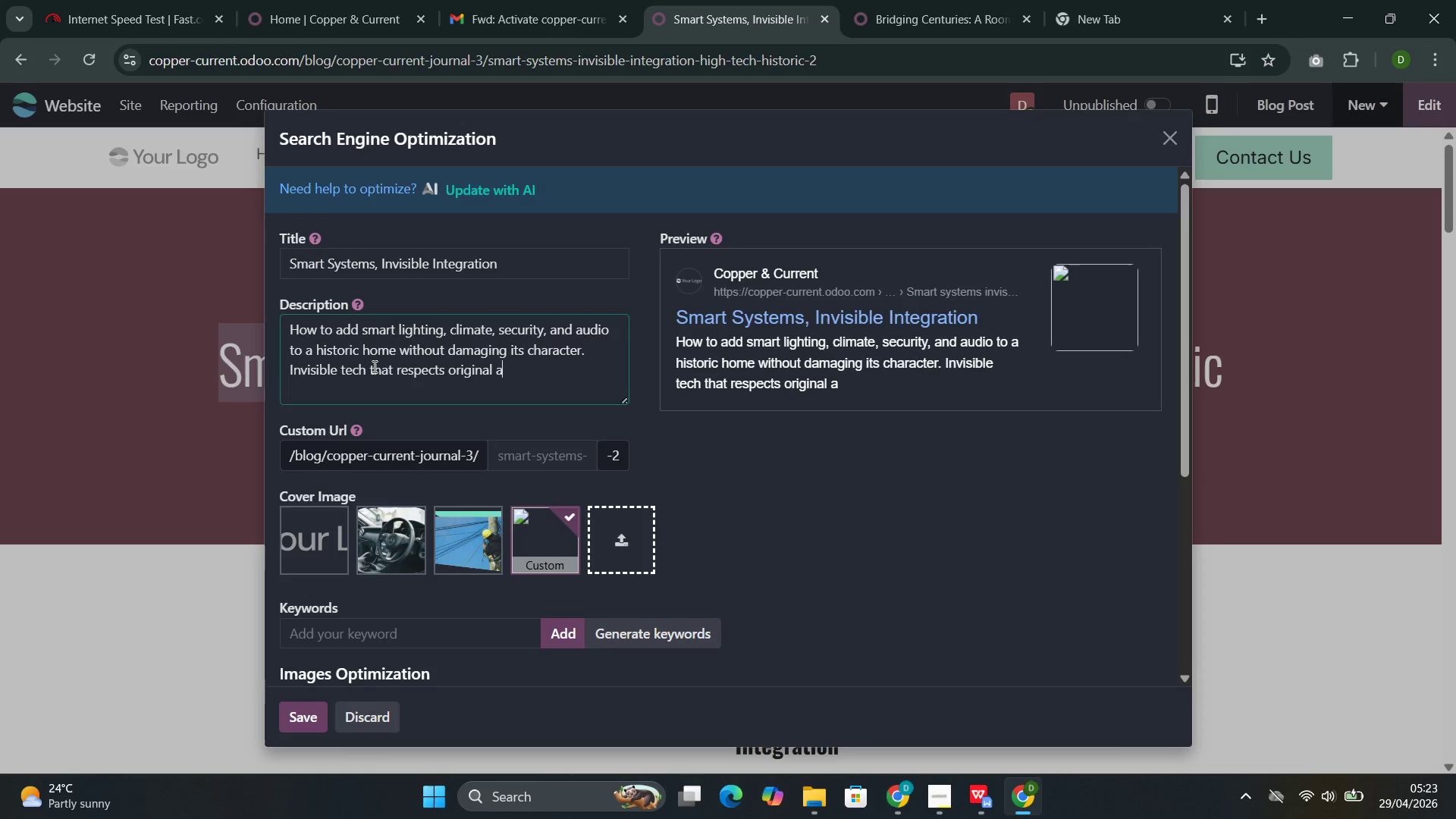 
key(Control+R)
 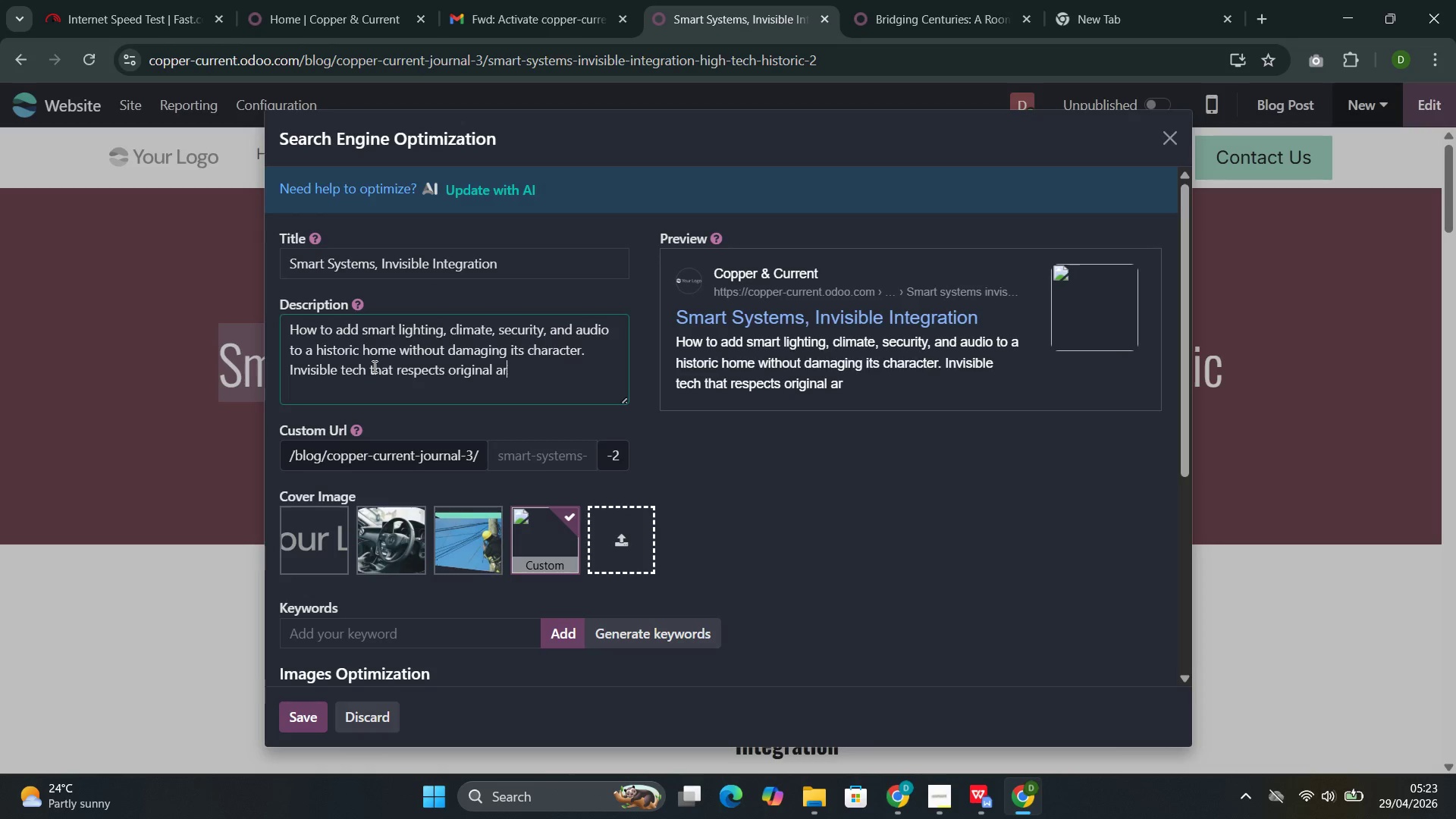 
key(Control+C)
 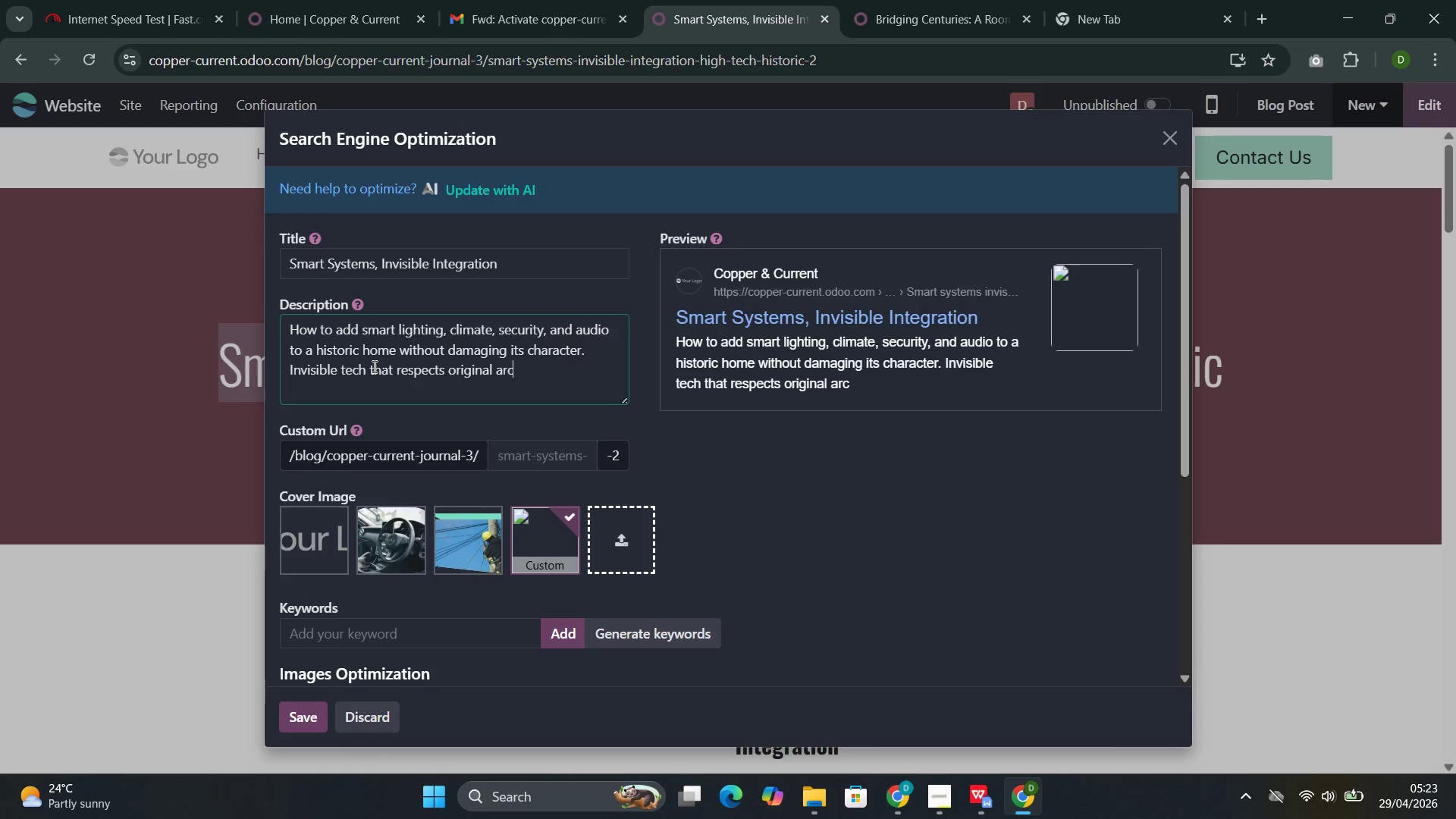 
key(Control+H)
 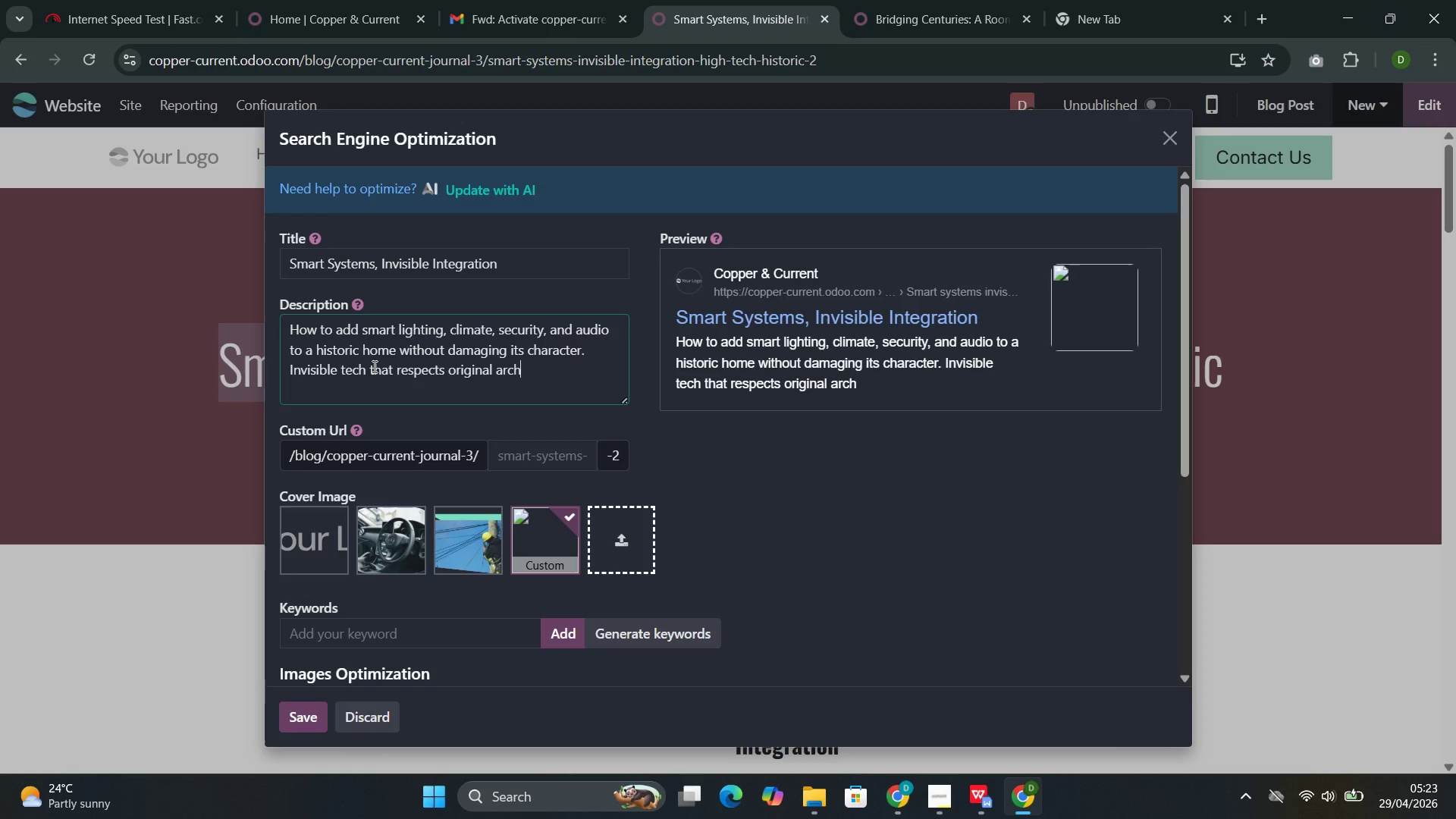 
key(Control+I)
 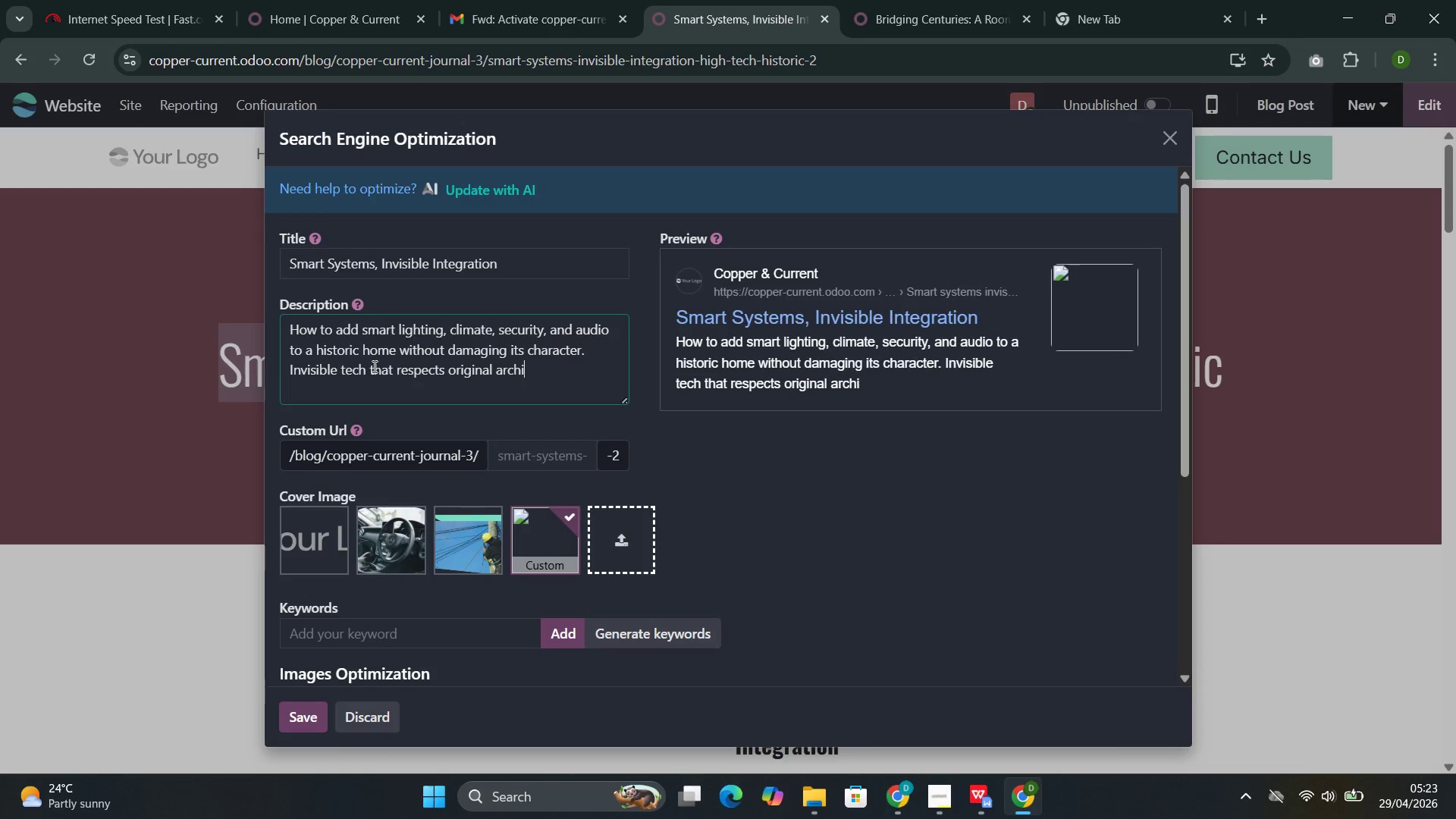 
key(Control+T)
 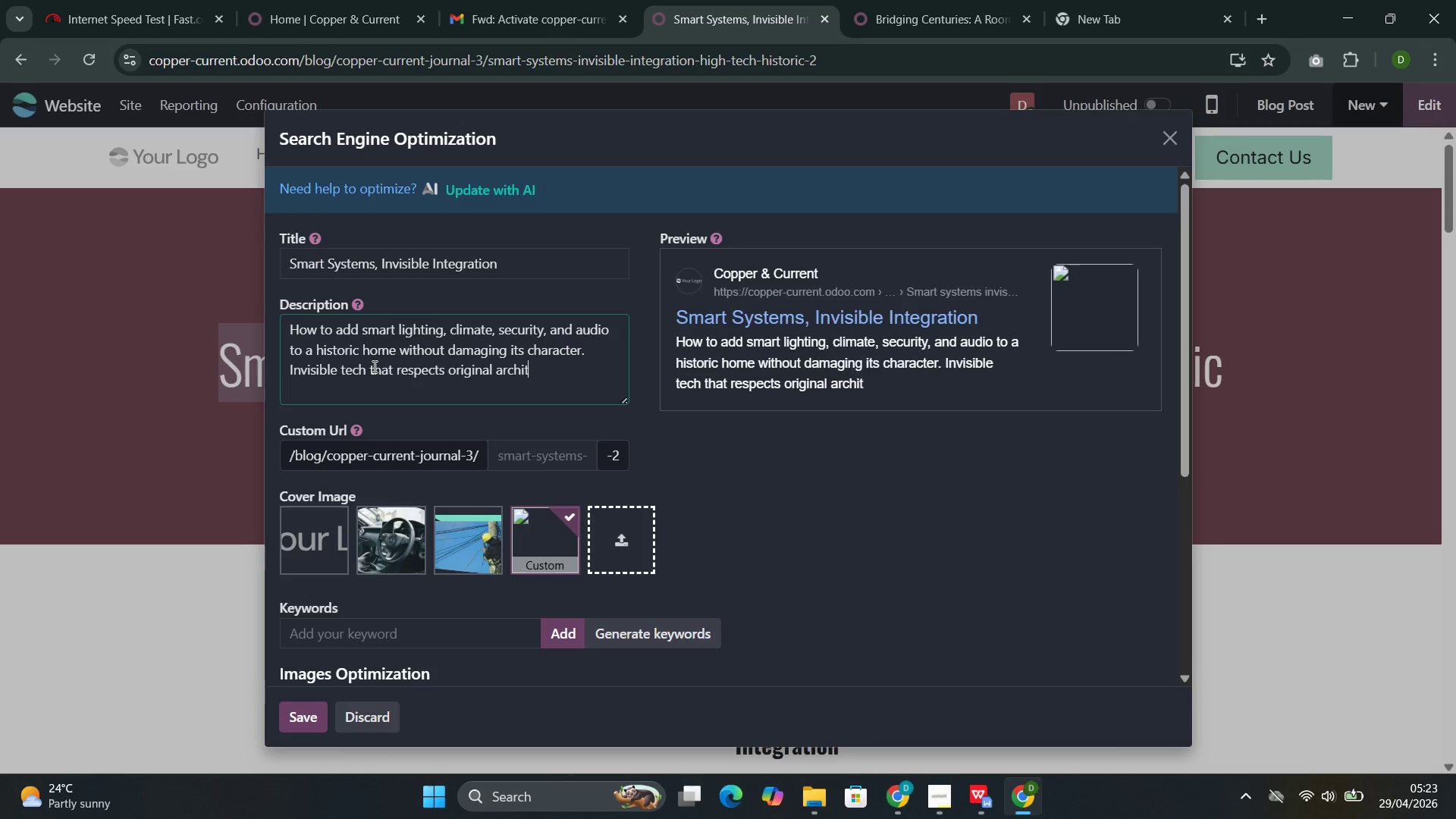 
key(Control+E)
 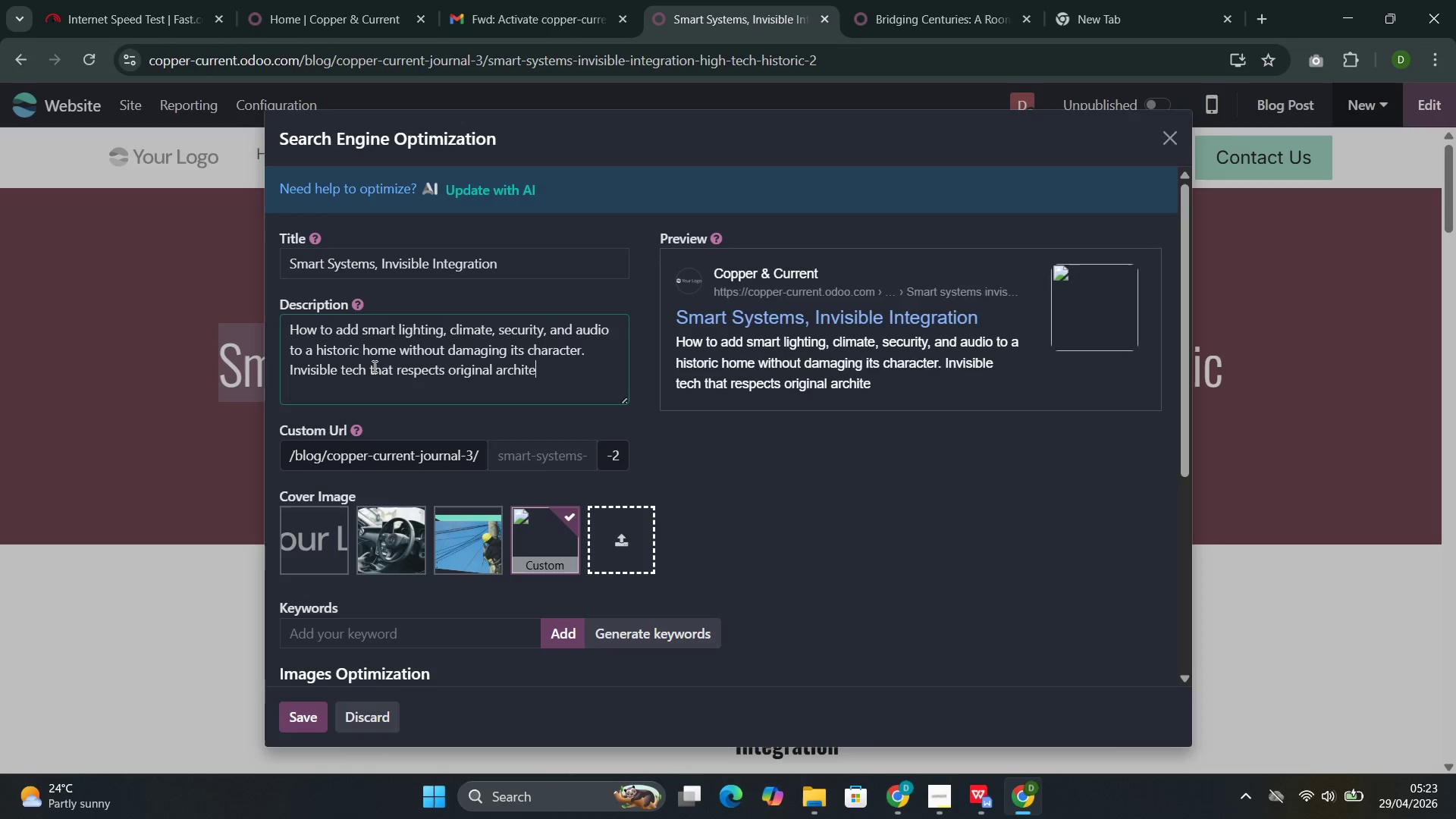 
key(Control+C)
 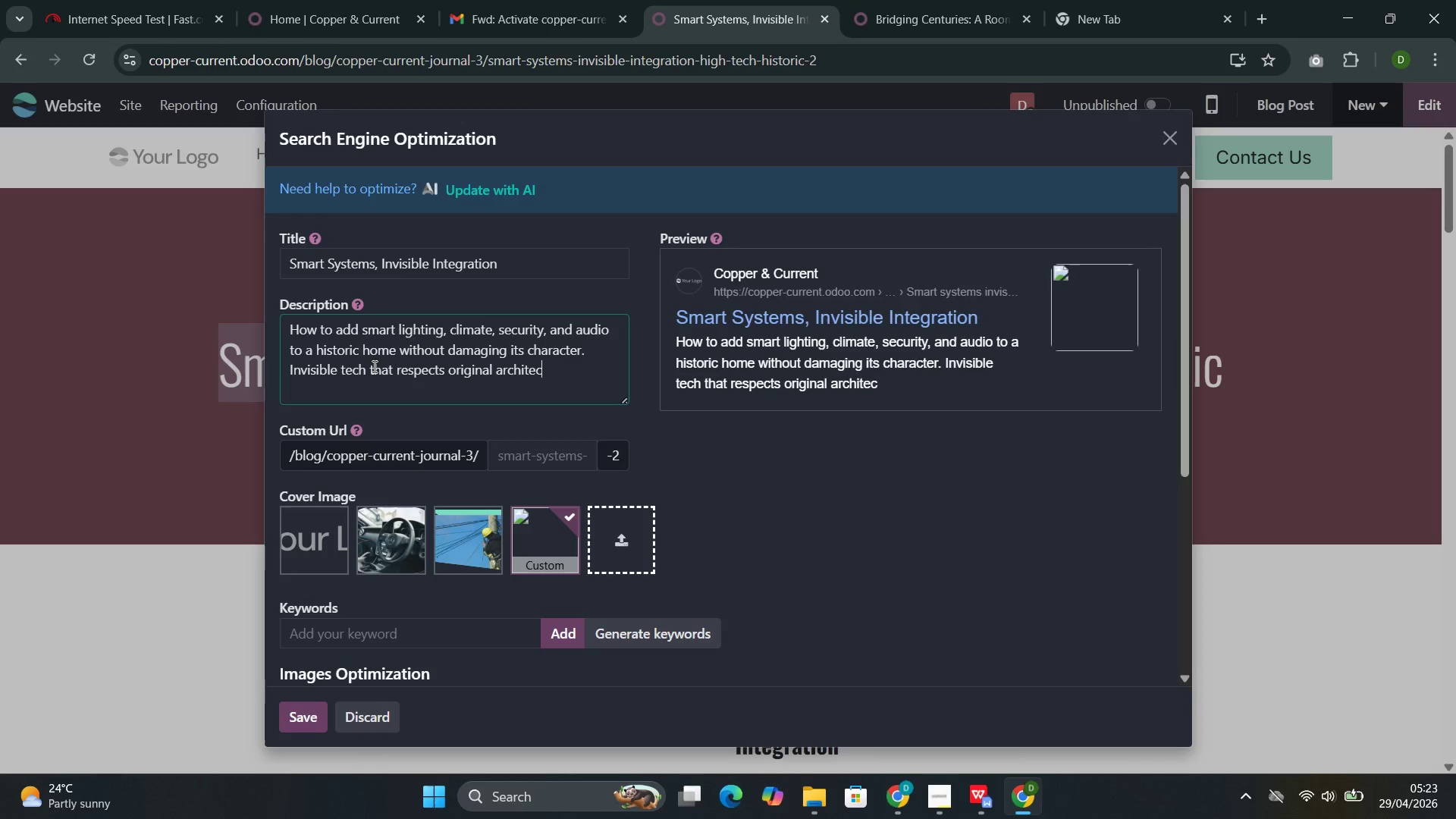 
key(Control+T)
 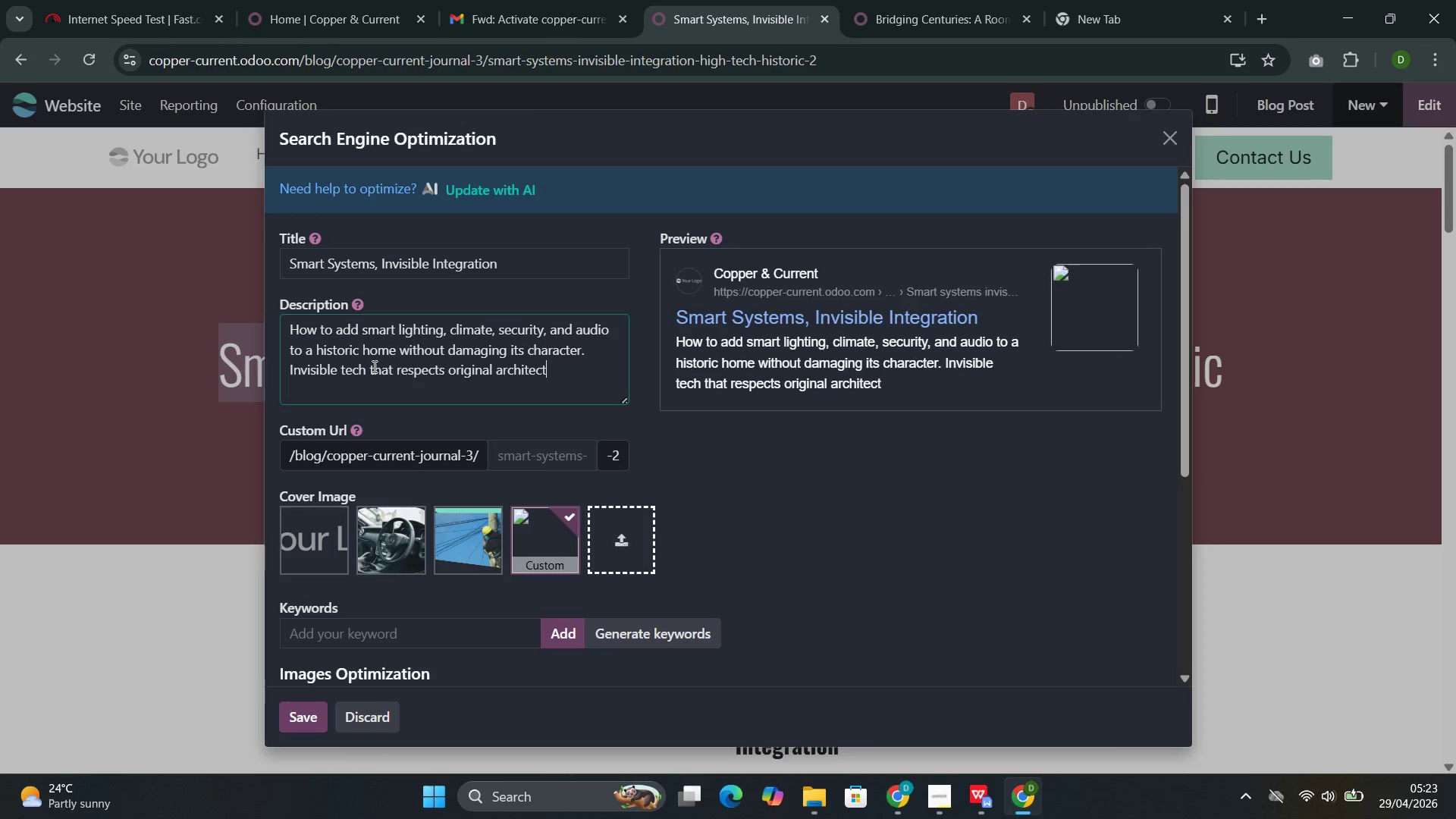 
key(Control+U)
 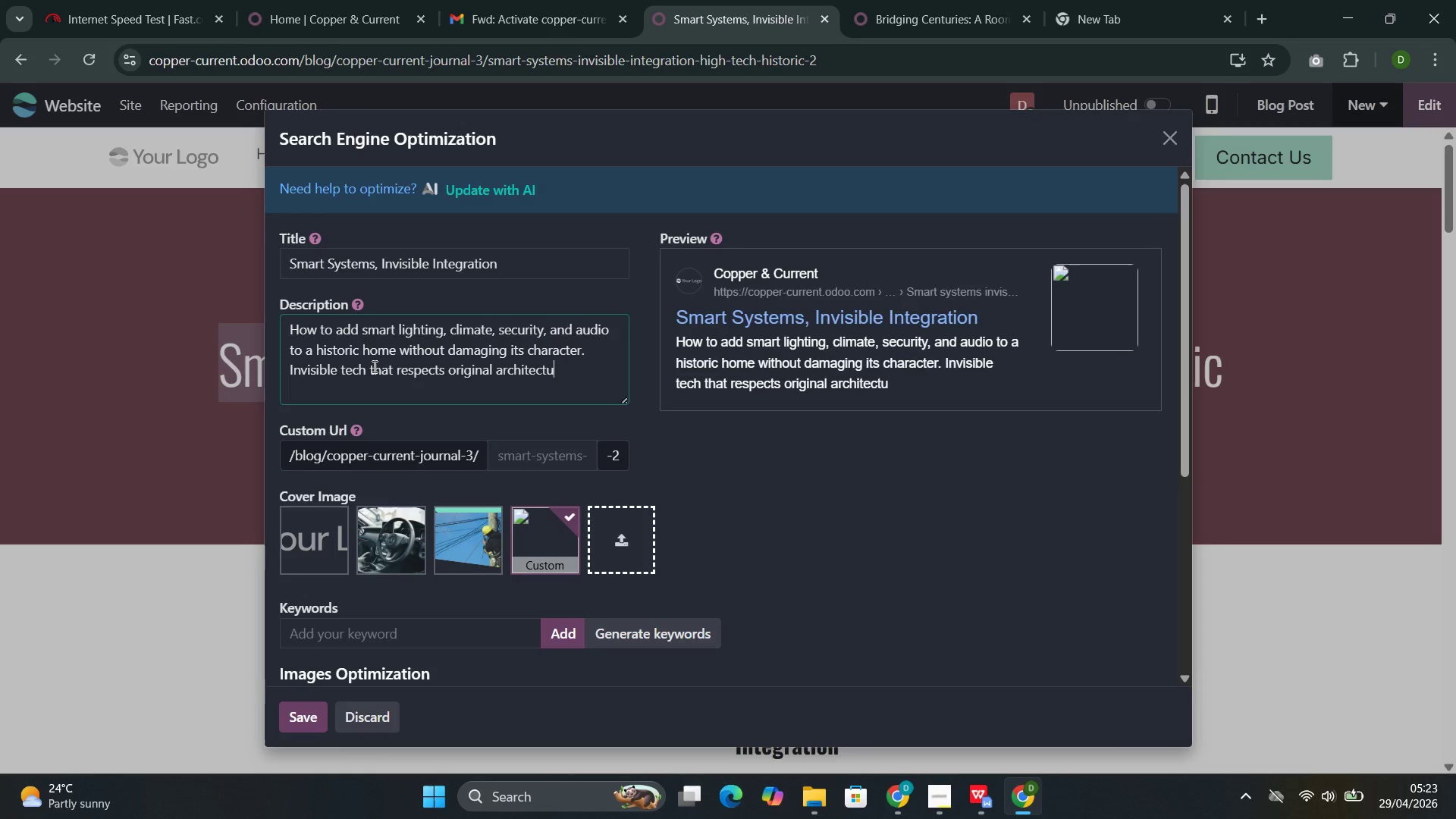 
key(Control+R)
 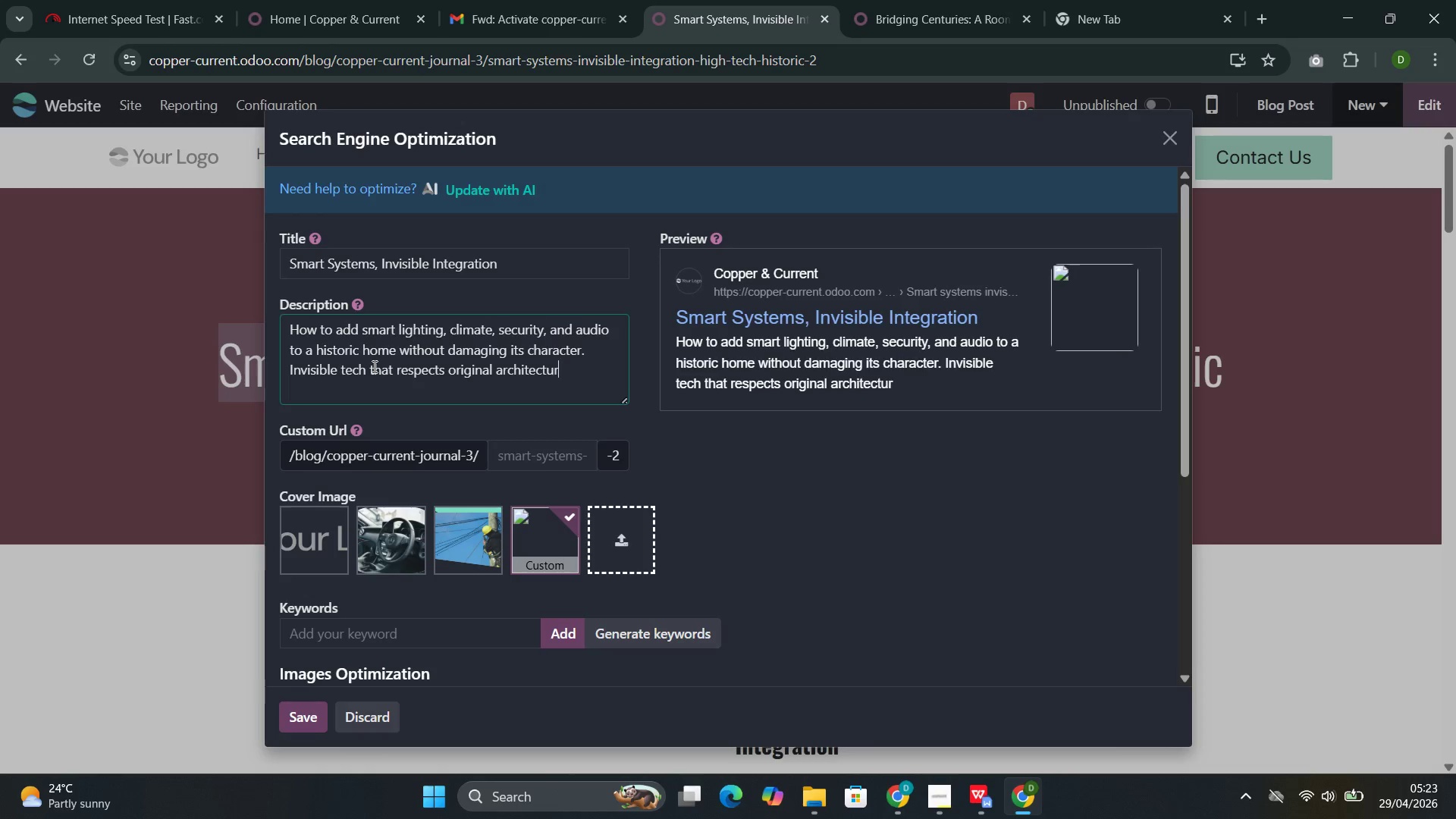 
key(Control+E)
 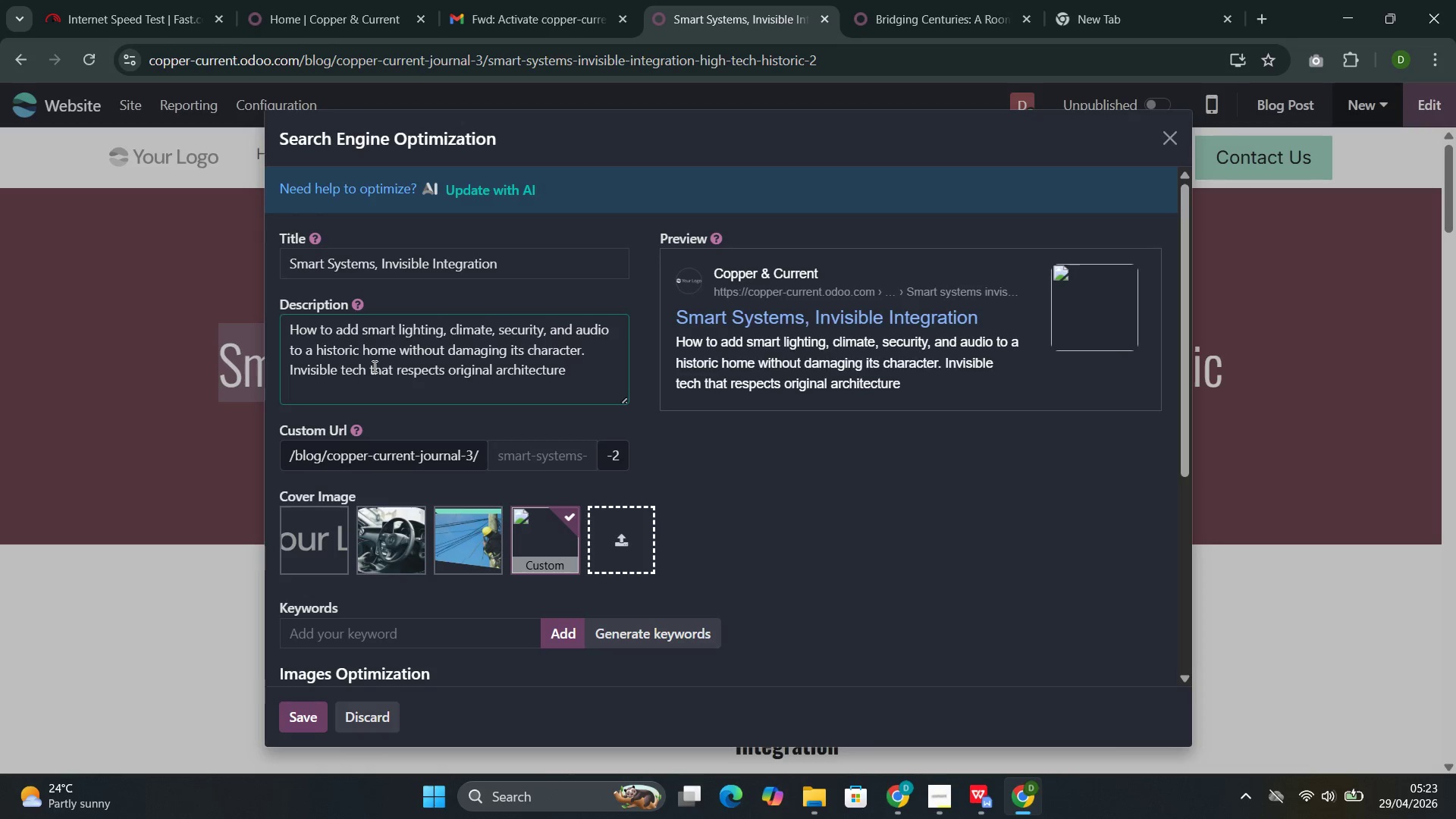 
key(Control+Period)
 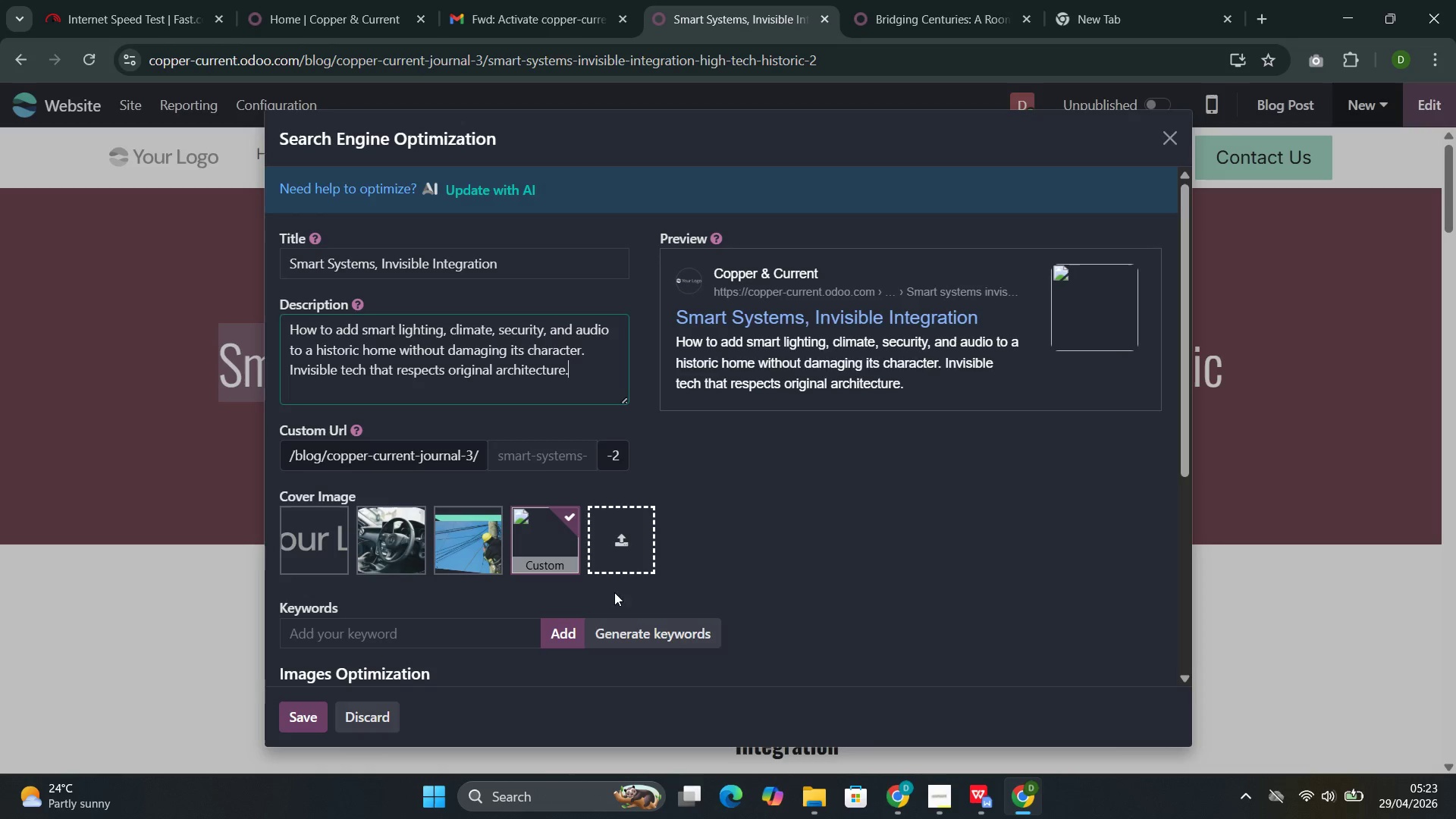 
left_click([676, 631])
 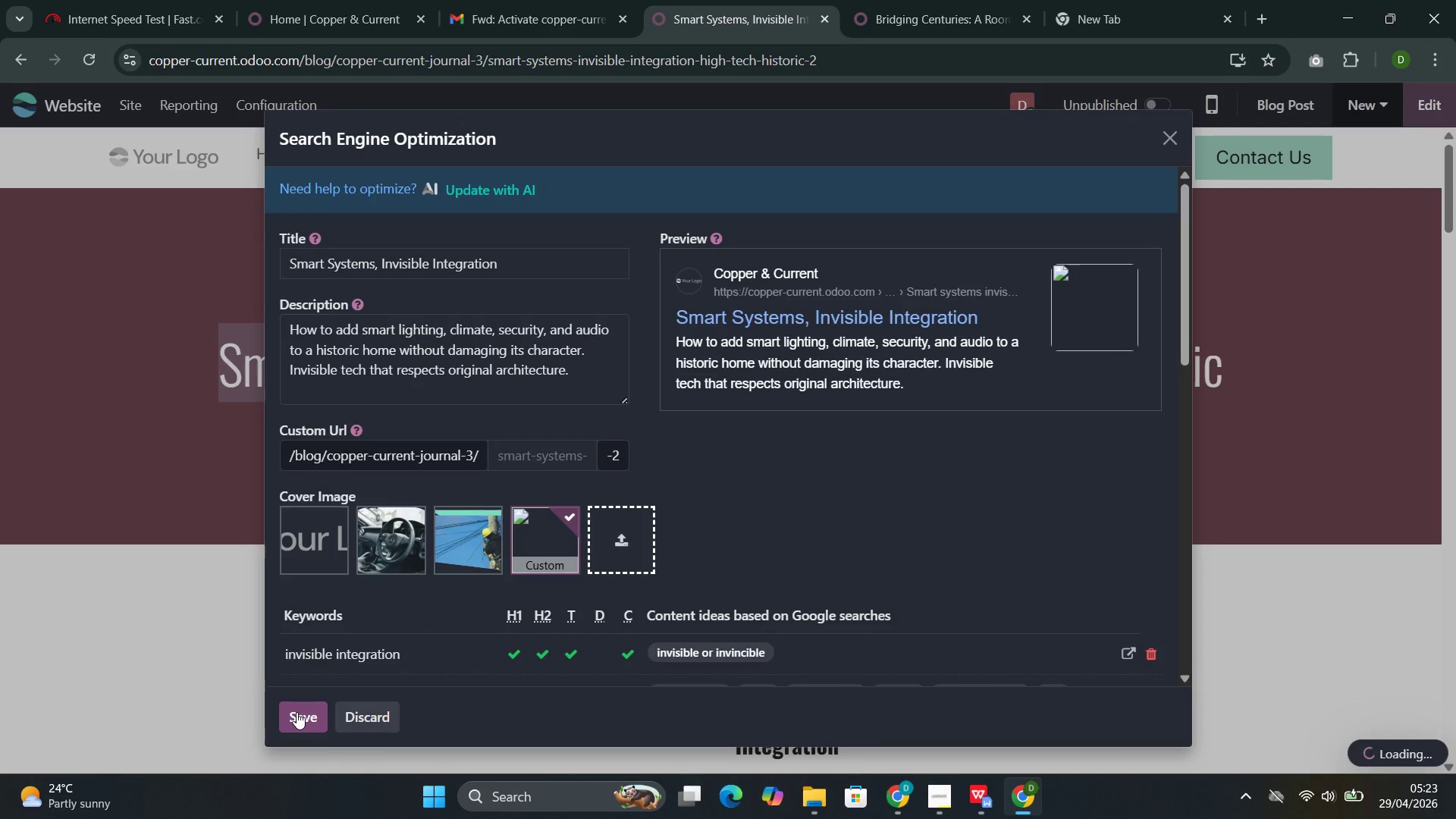 
left_click([297, 712])
 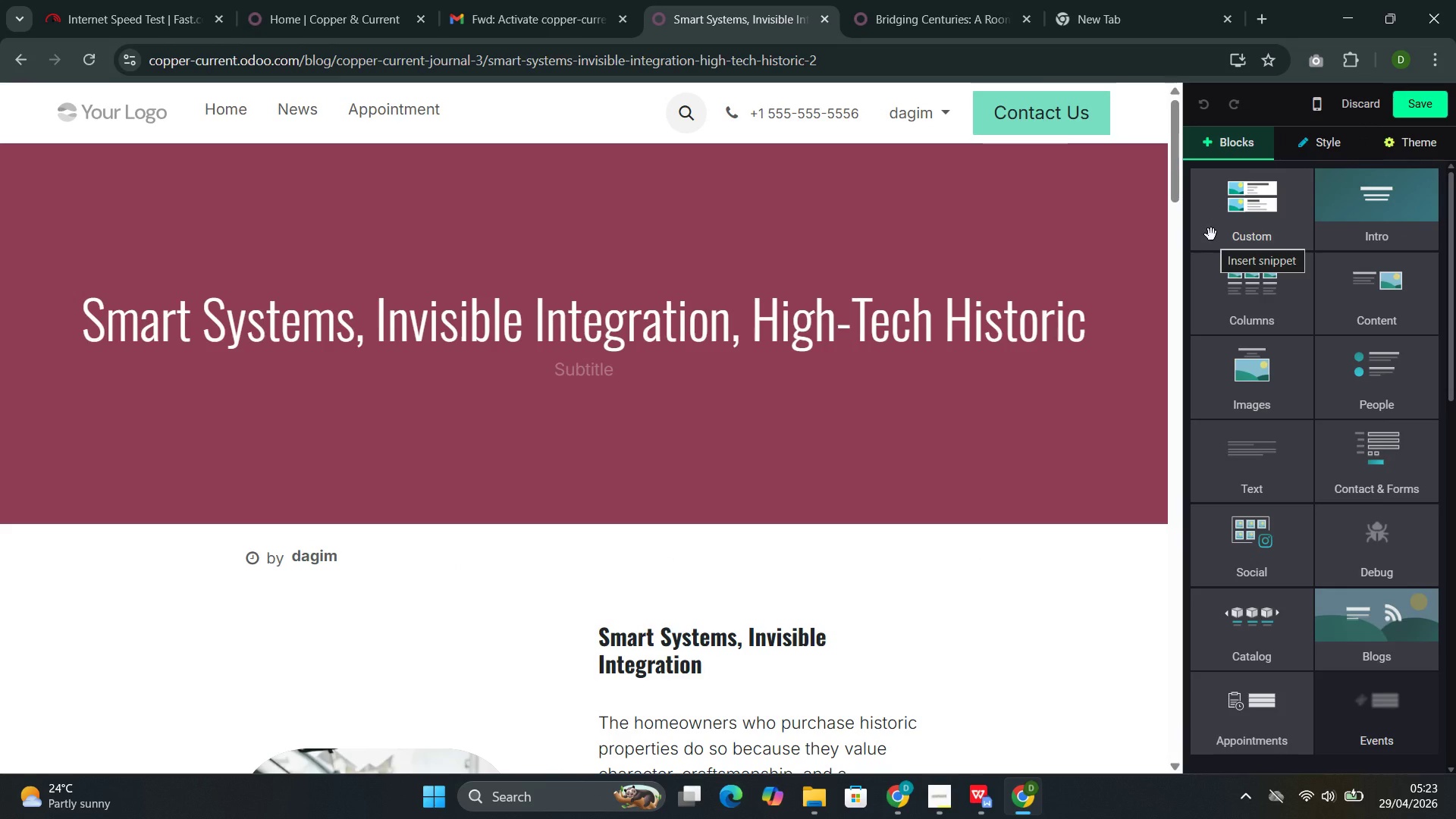 
wait(36.59)
 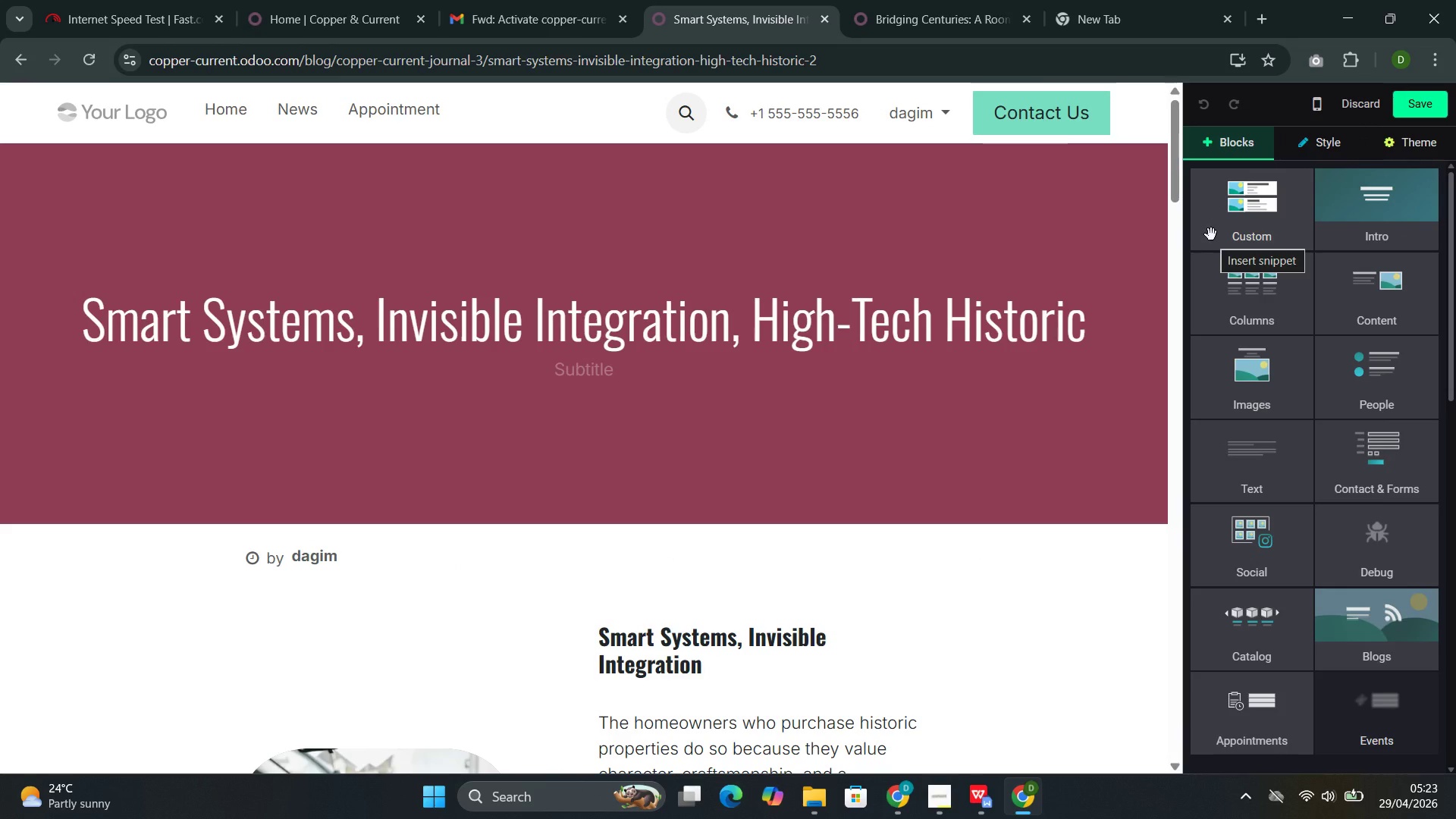 
left_click([990, 416])
 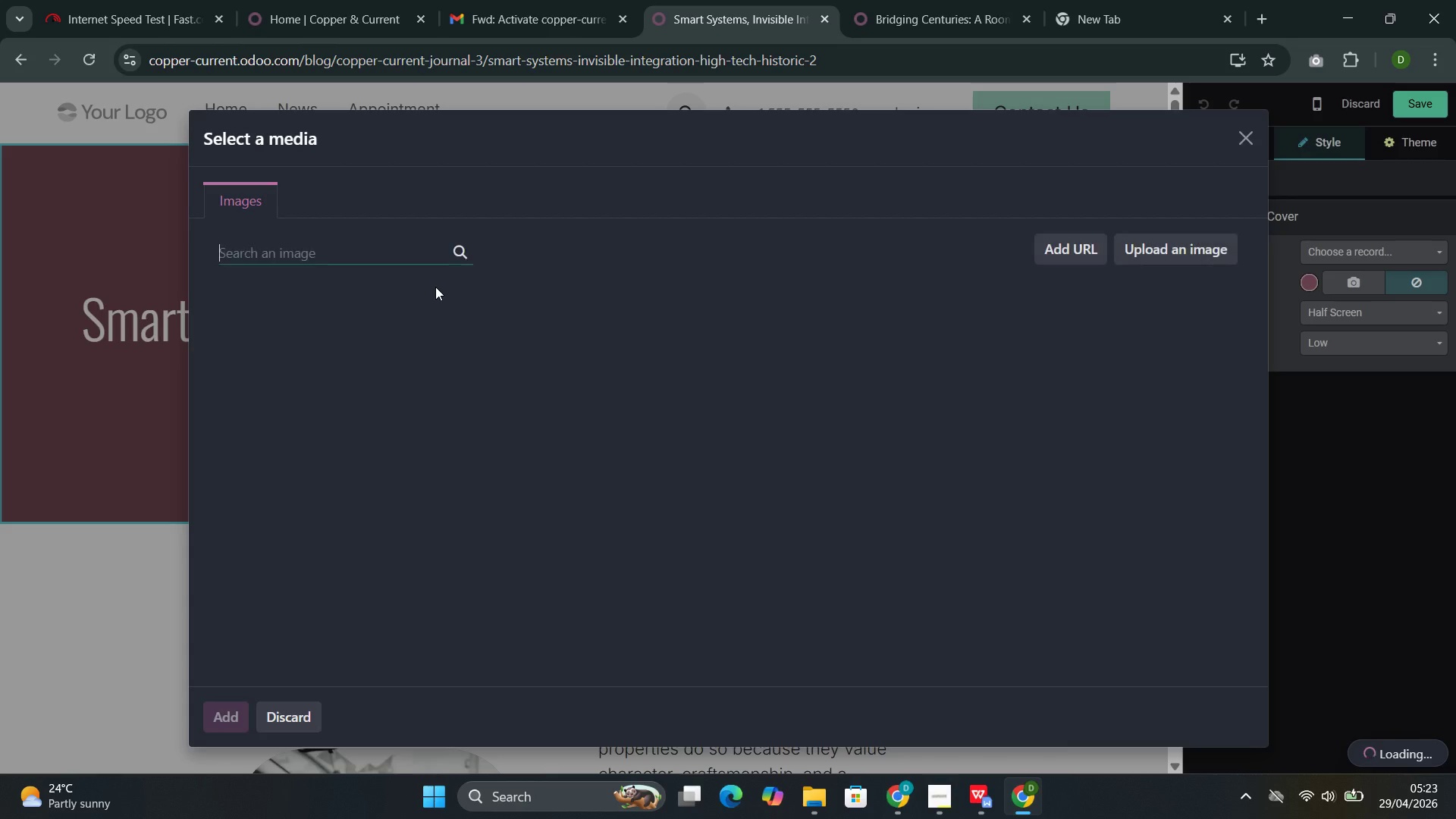 
wait(5.64)
 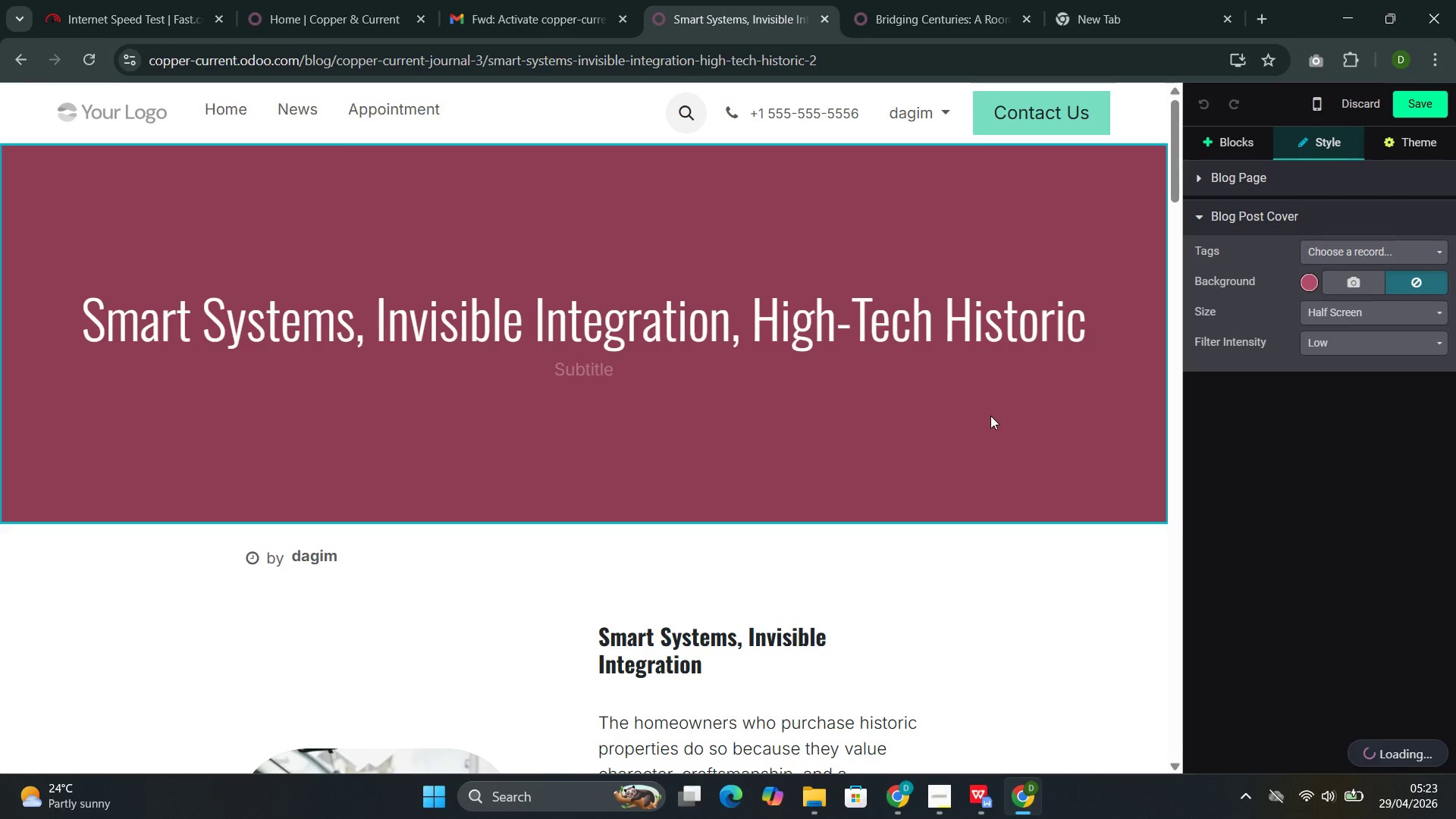 
type(smart hi)
key(Backspace)
type(ome)
 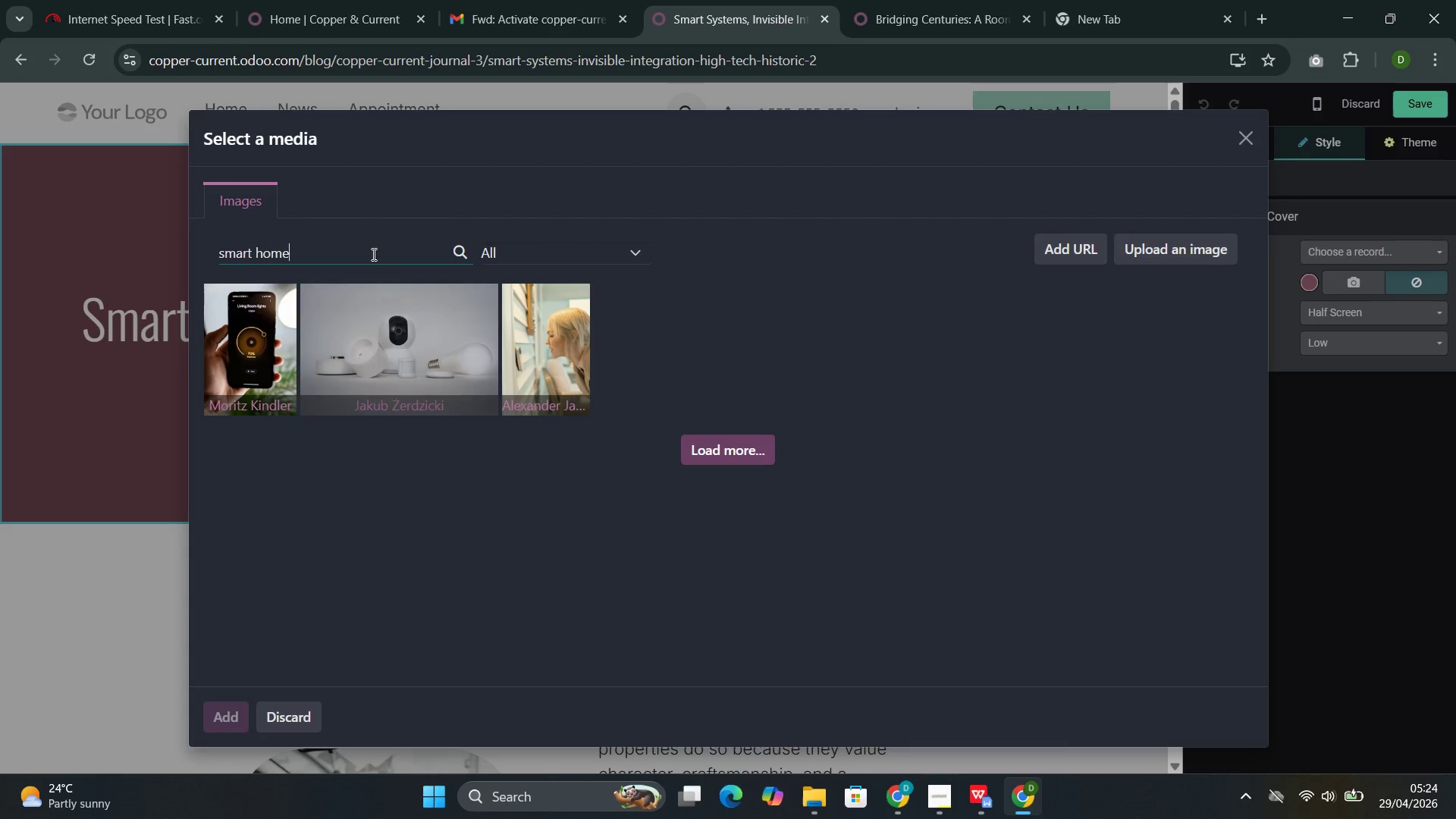 
wait(24.64)
 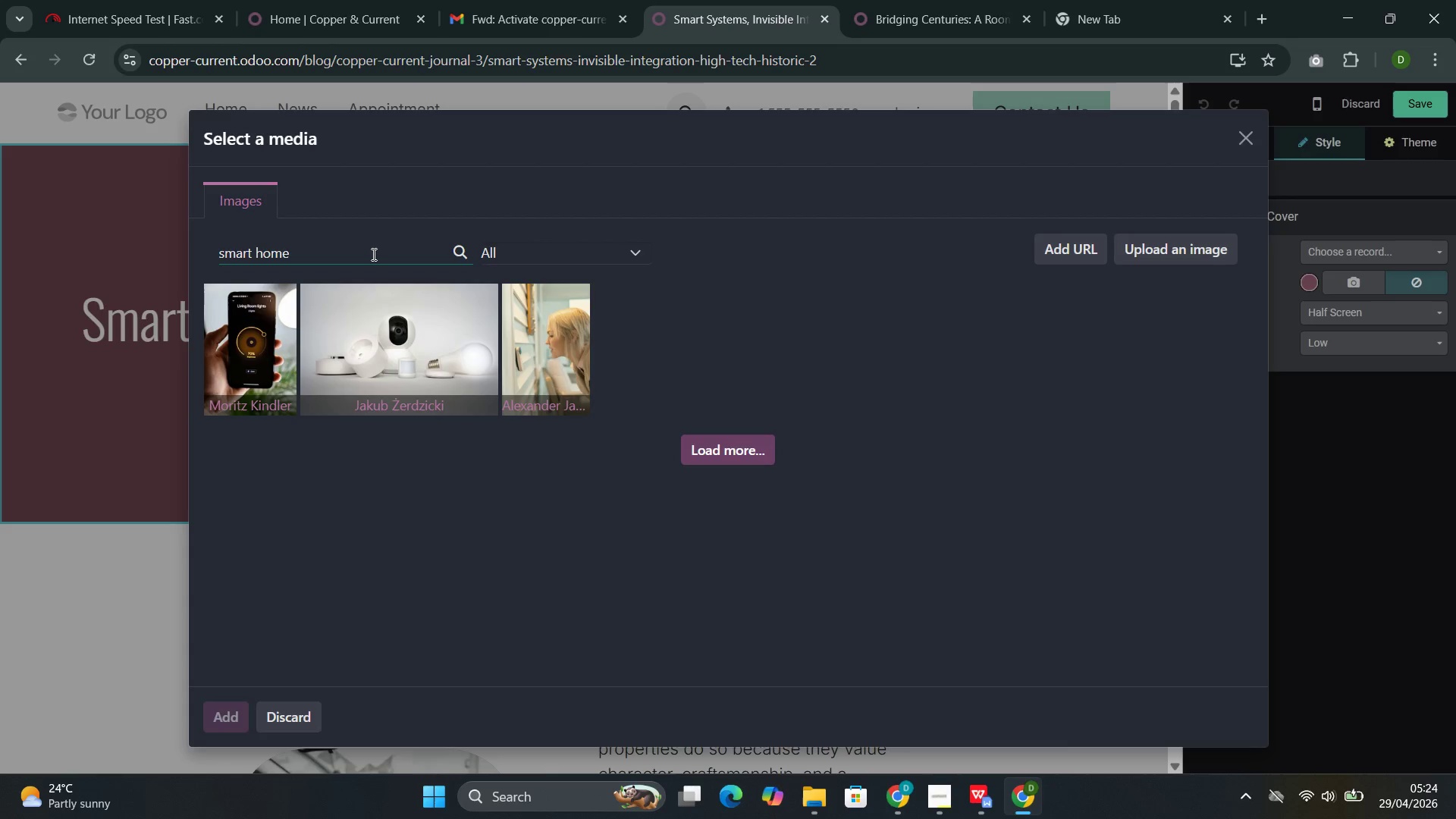 
key(Control+A)
 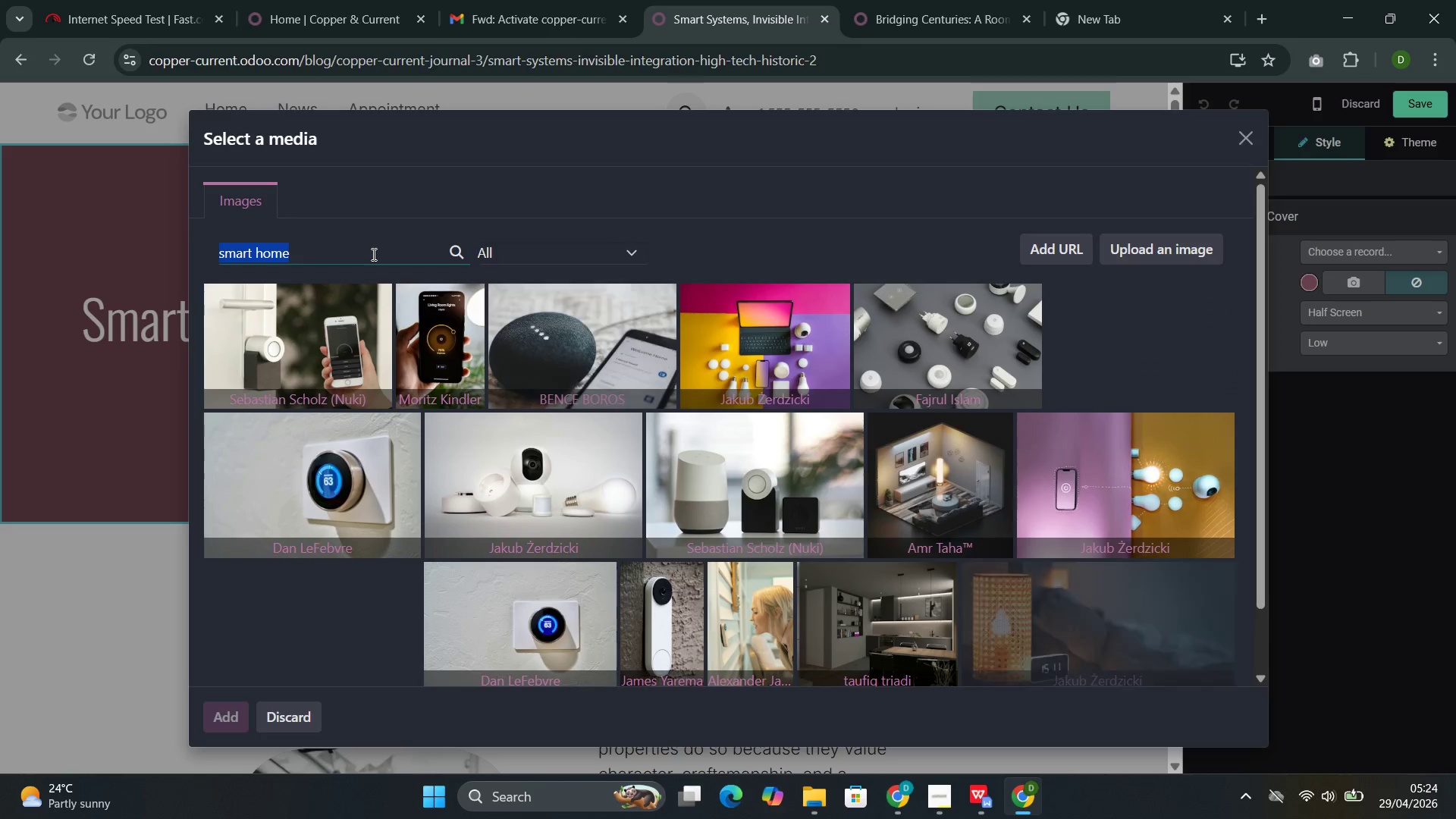 
key(Control+C)
 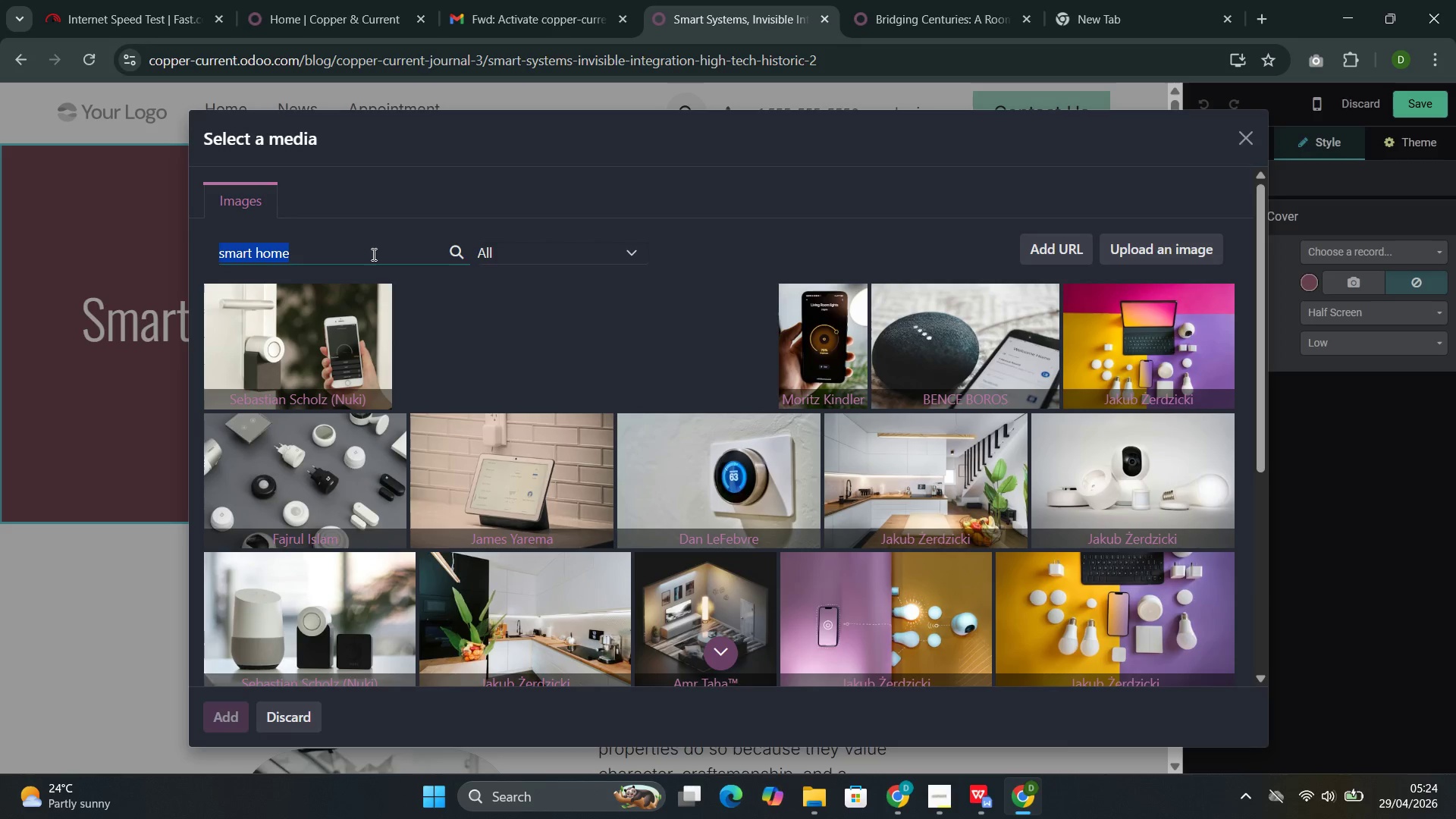 
wait(8.42)
 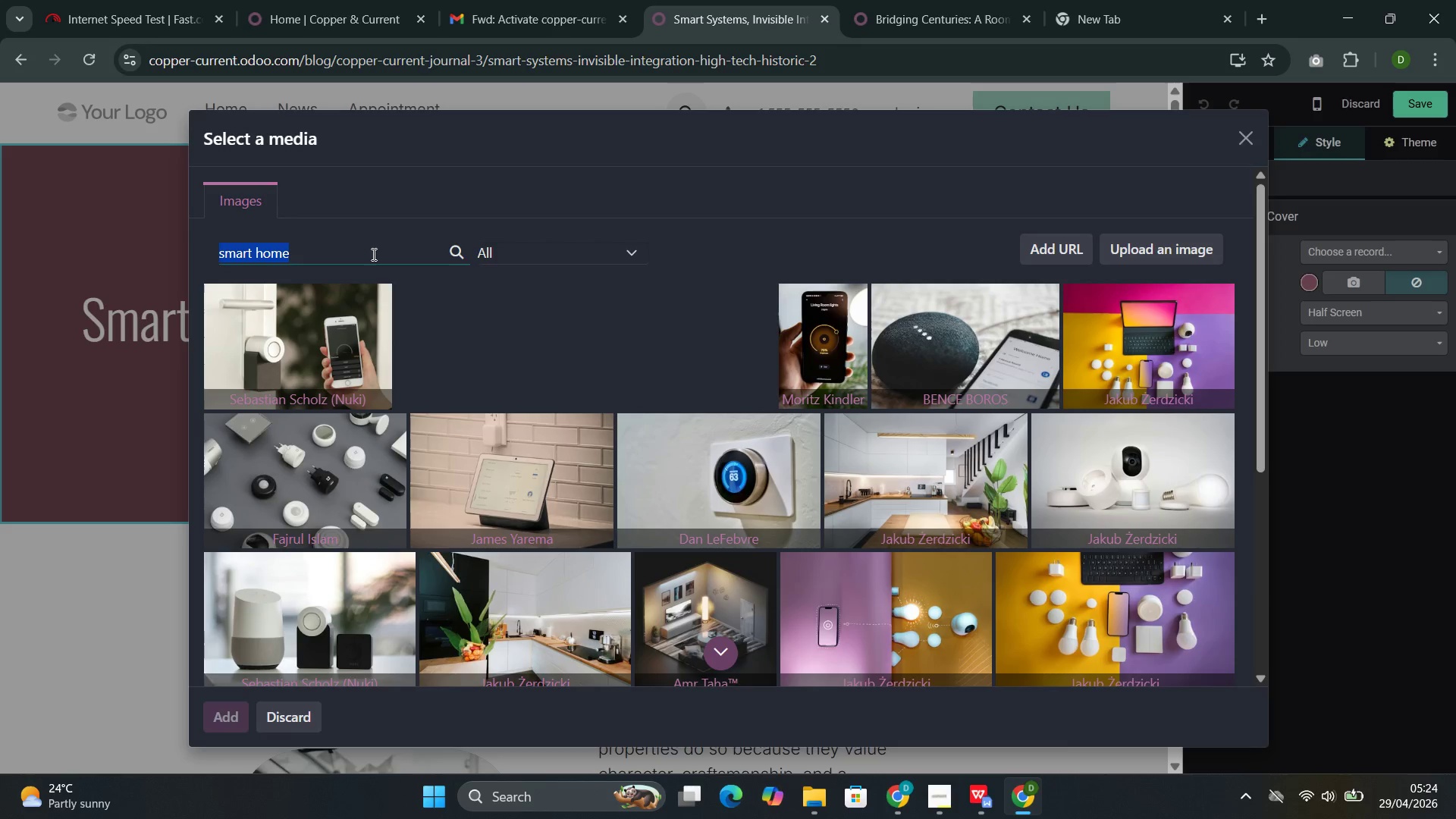 
left_click([703, 341])
 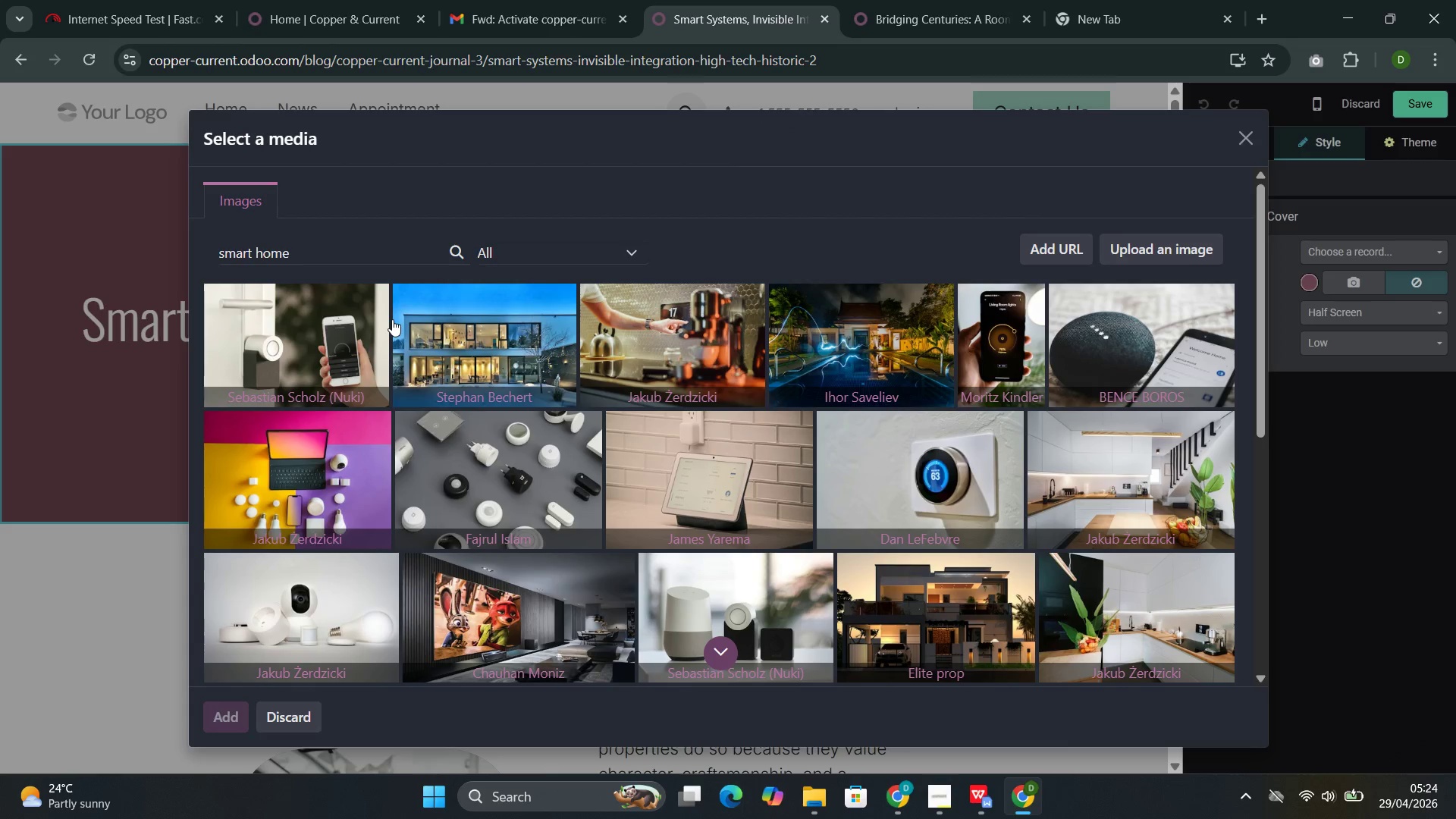 
wait(13.44)
 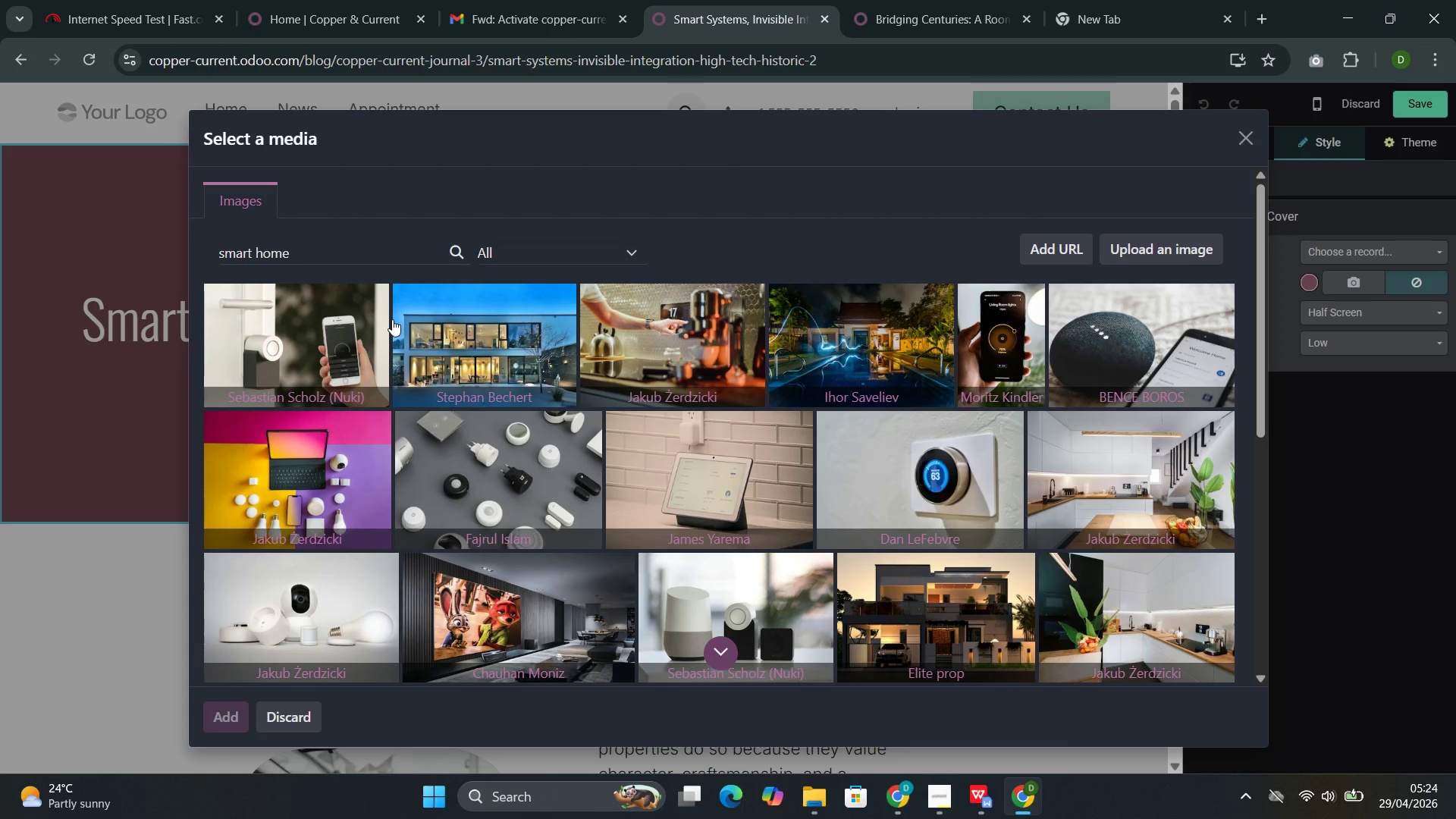 
scroll: coordinate [392, 319], scroll_direction: down, amount: 5.0
 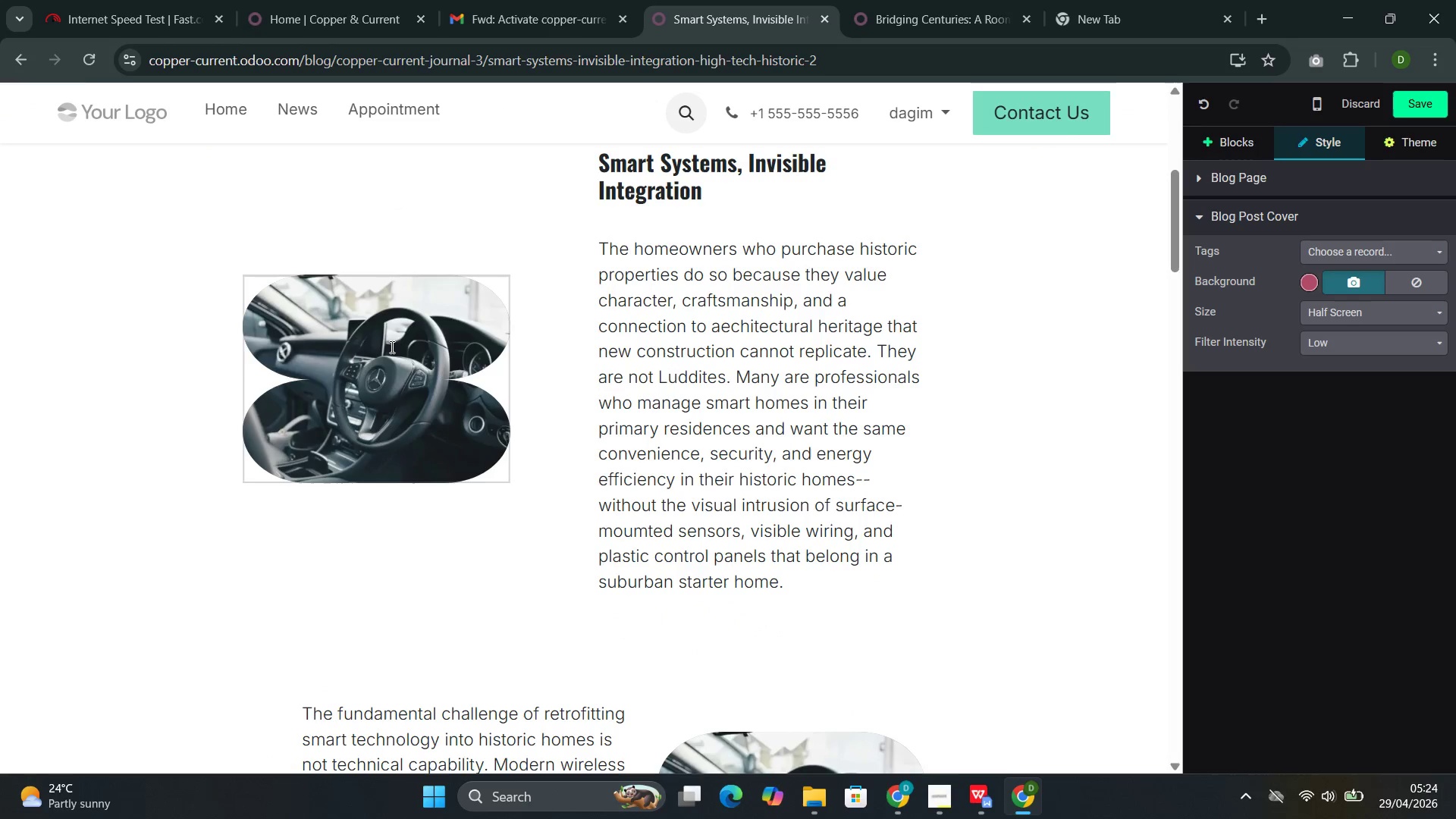 
left_click([392, 351])
 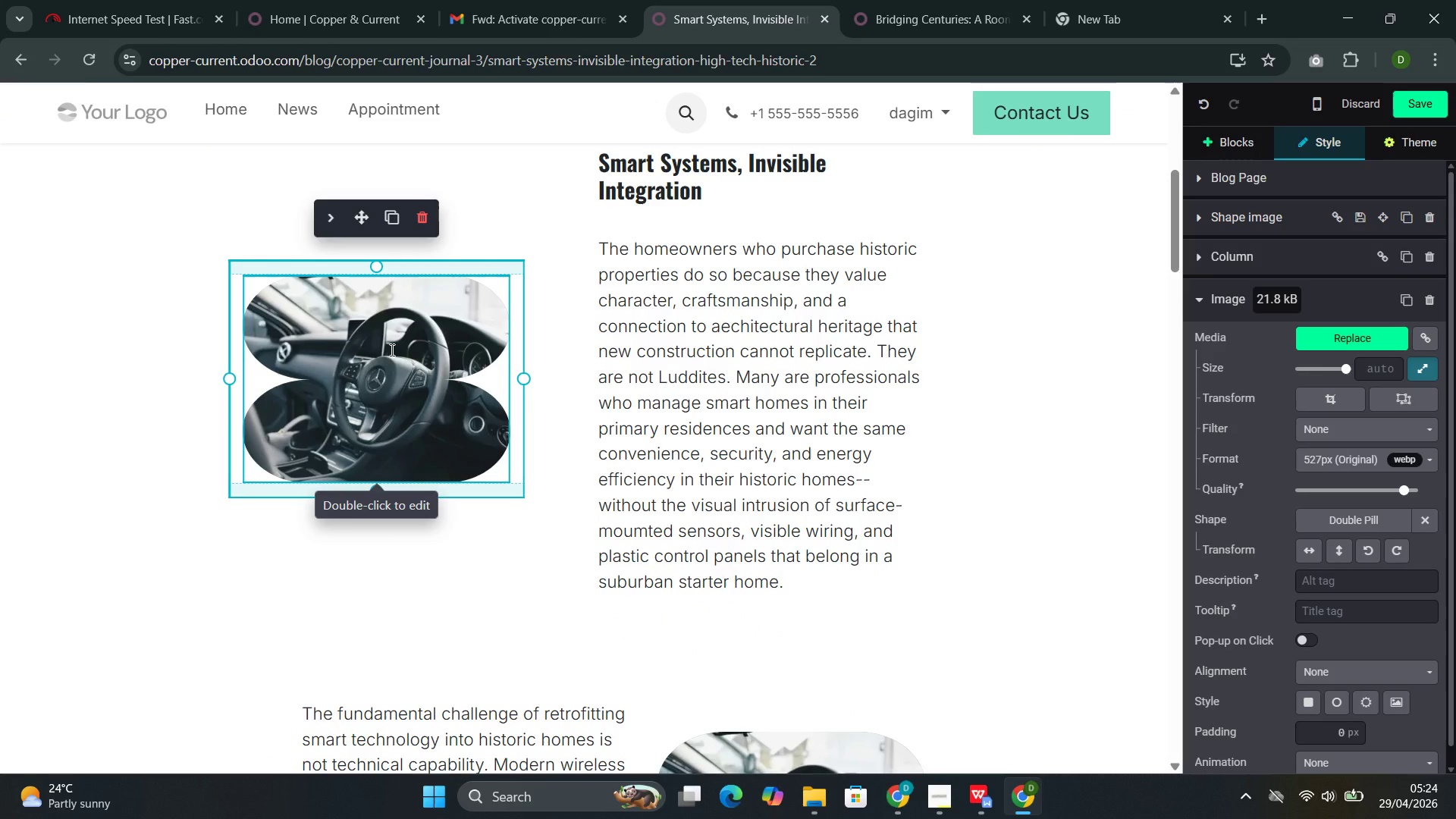 
left_click([391, 350])
 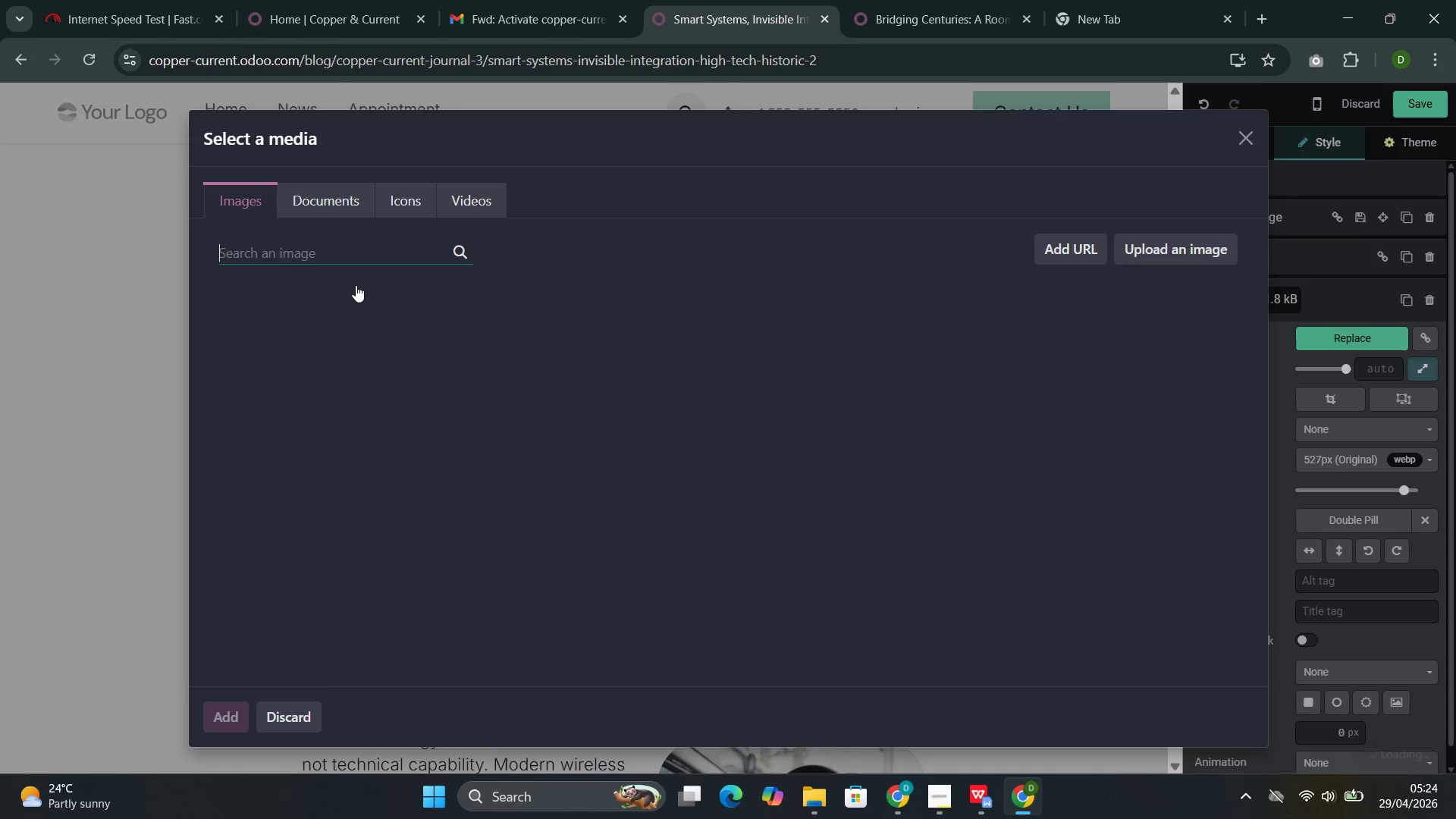 
left_click([359, 250])
 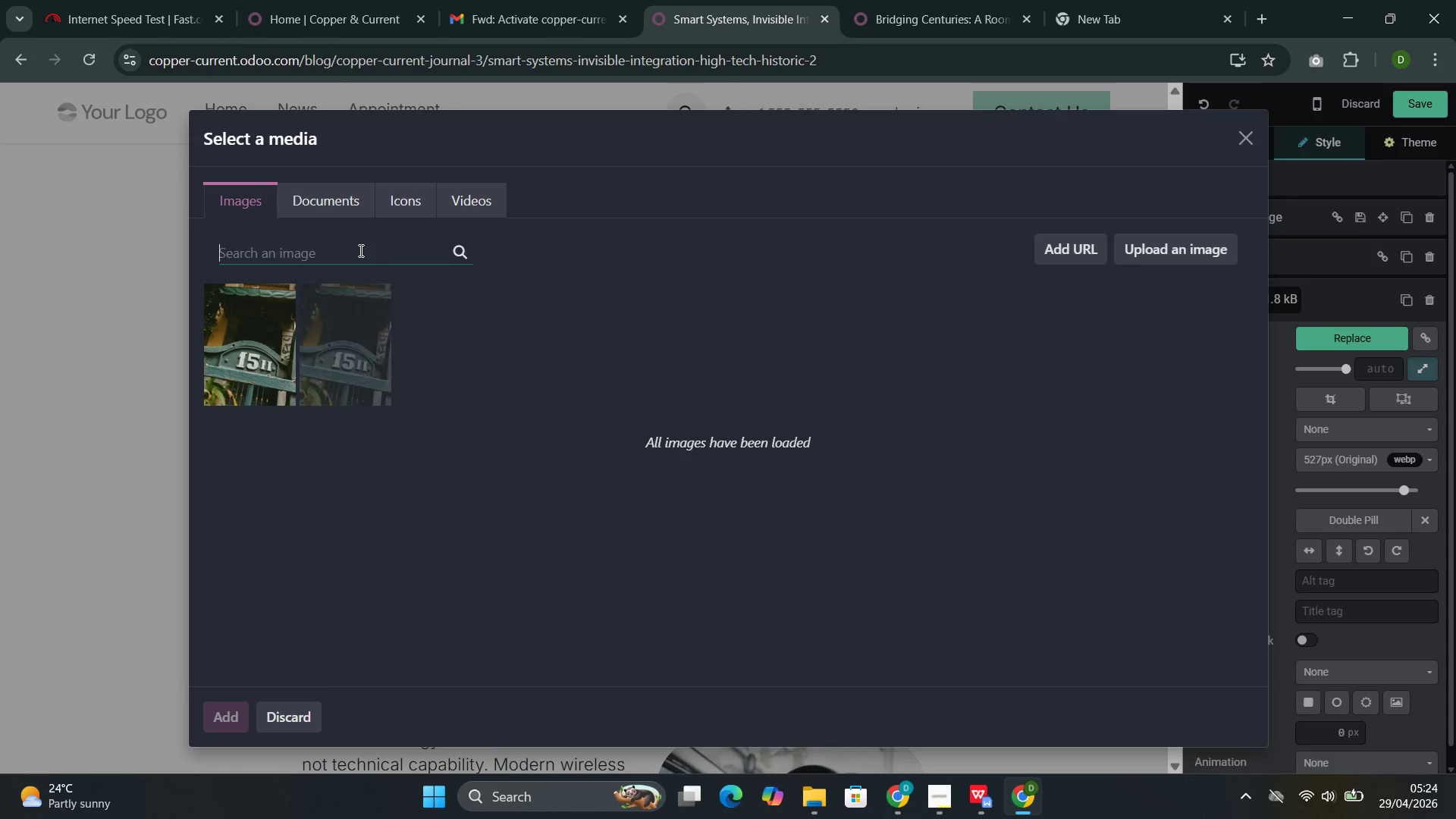 
key(Control+V)
 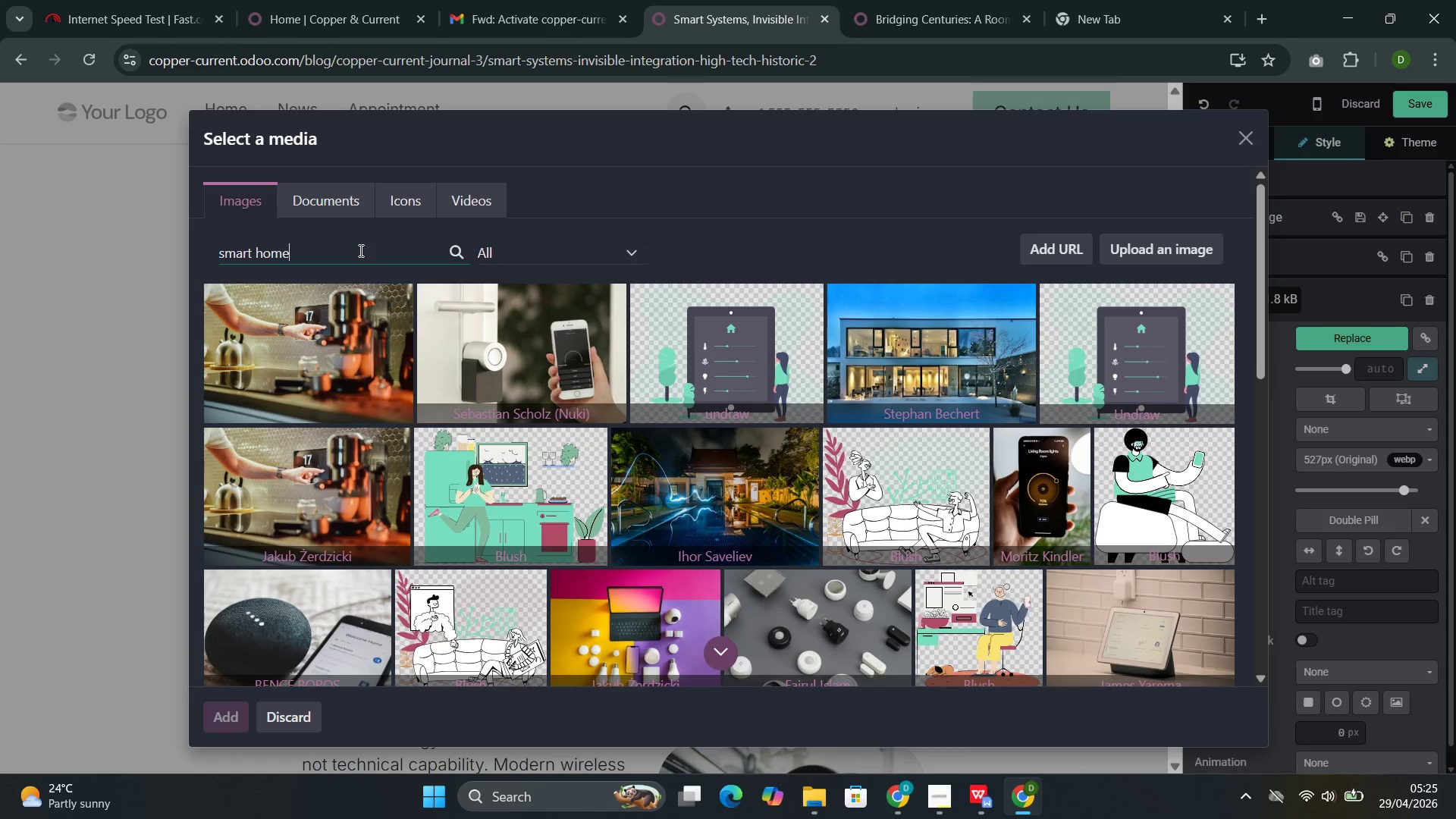 
wait(48.66)
 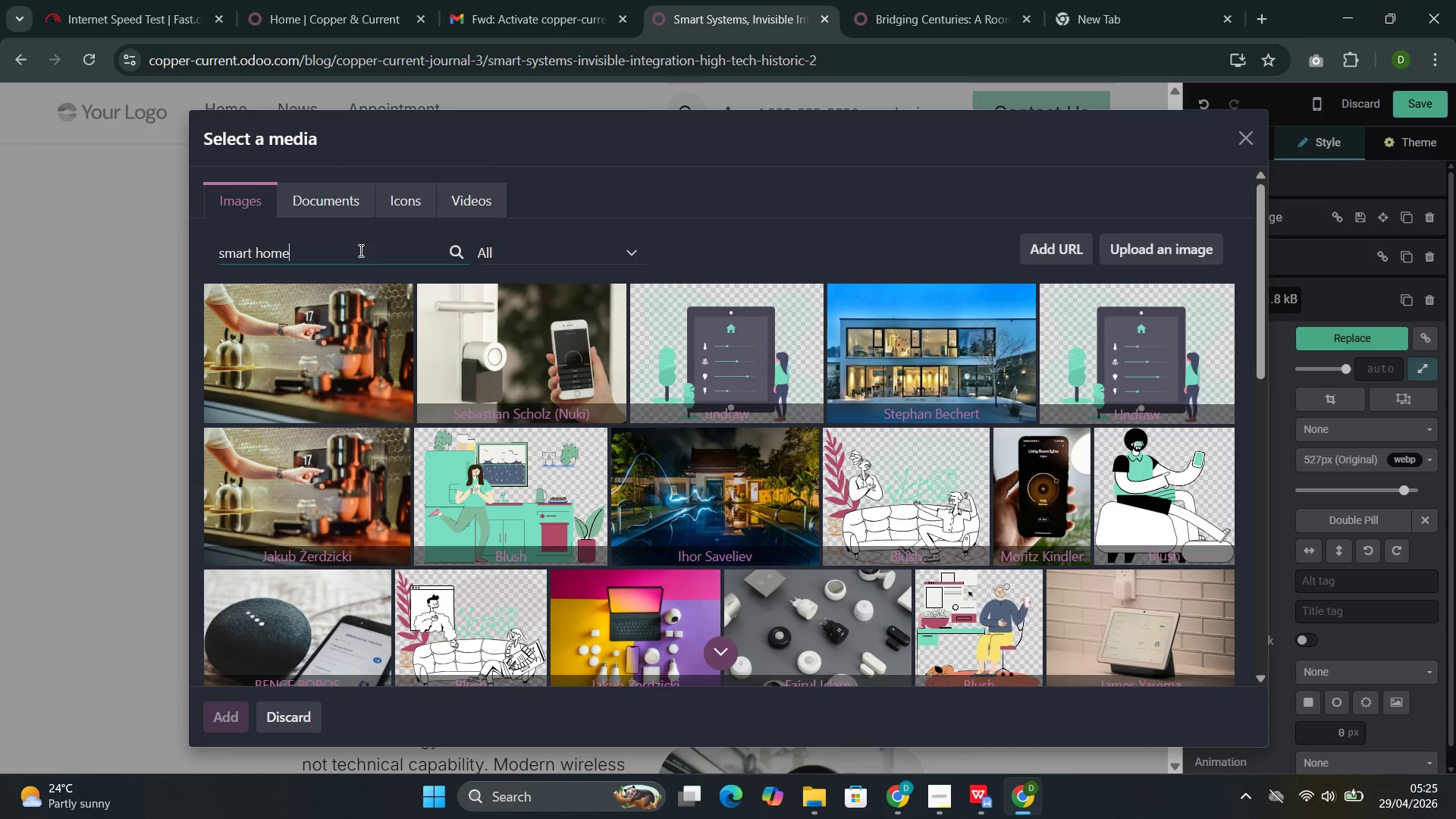 
scroll: coordinate [595, 453], scroll_direction: down, amount: 5.0
 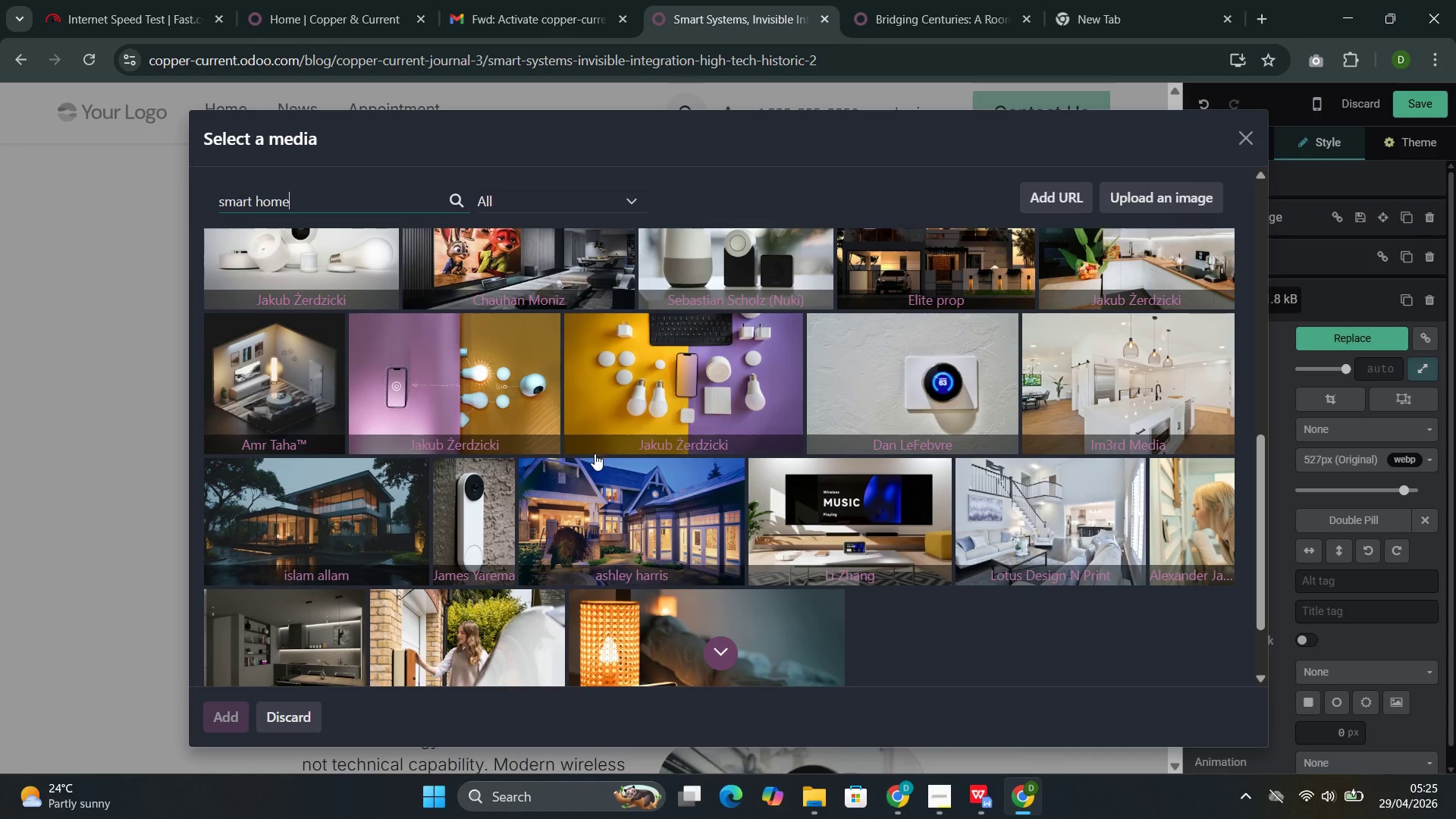 
left_click([483, 489])
 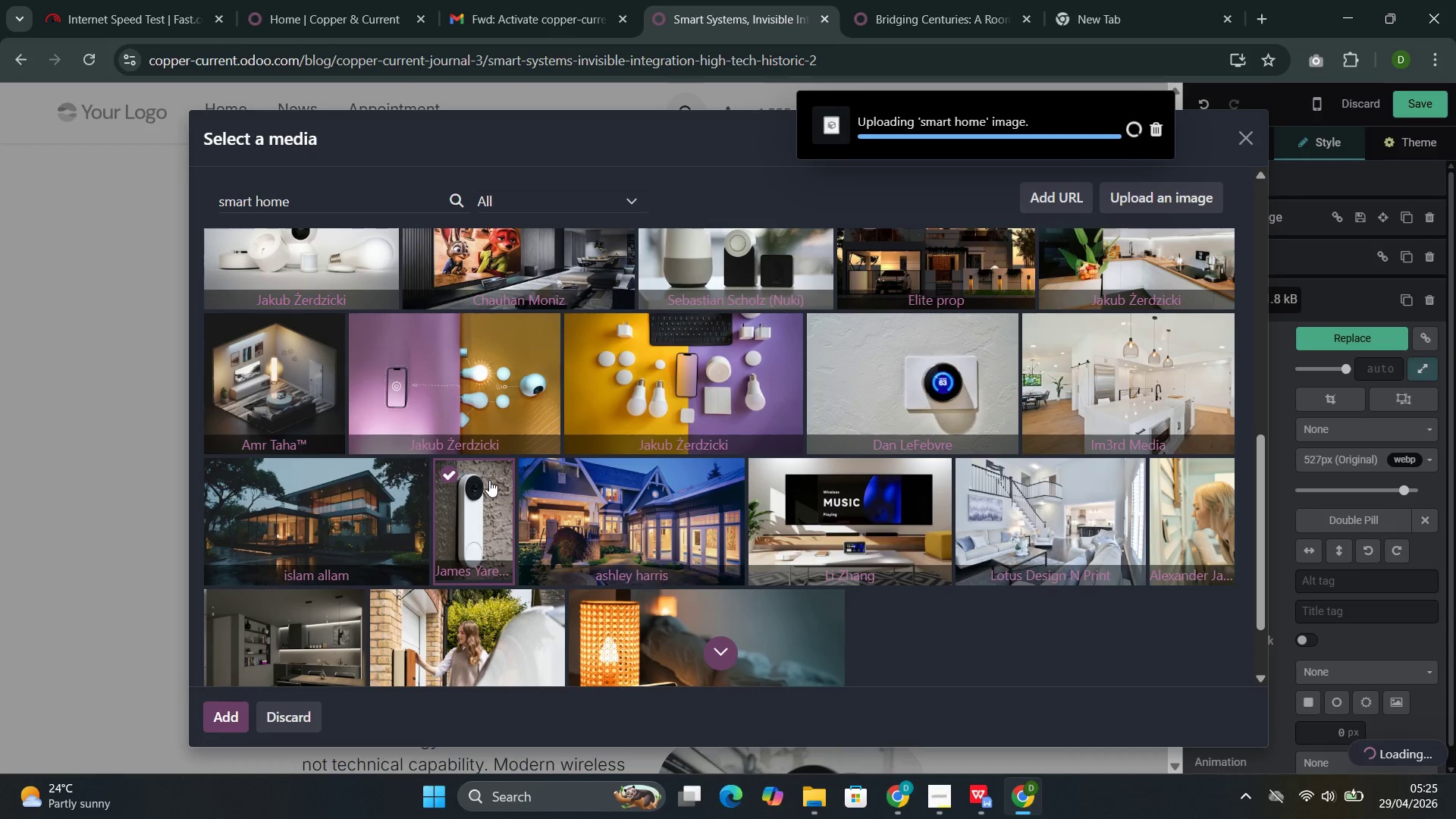 
scroll: coordinate [491, 480], scroll_direction: down, amount: 3.0
 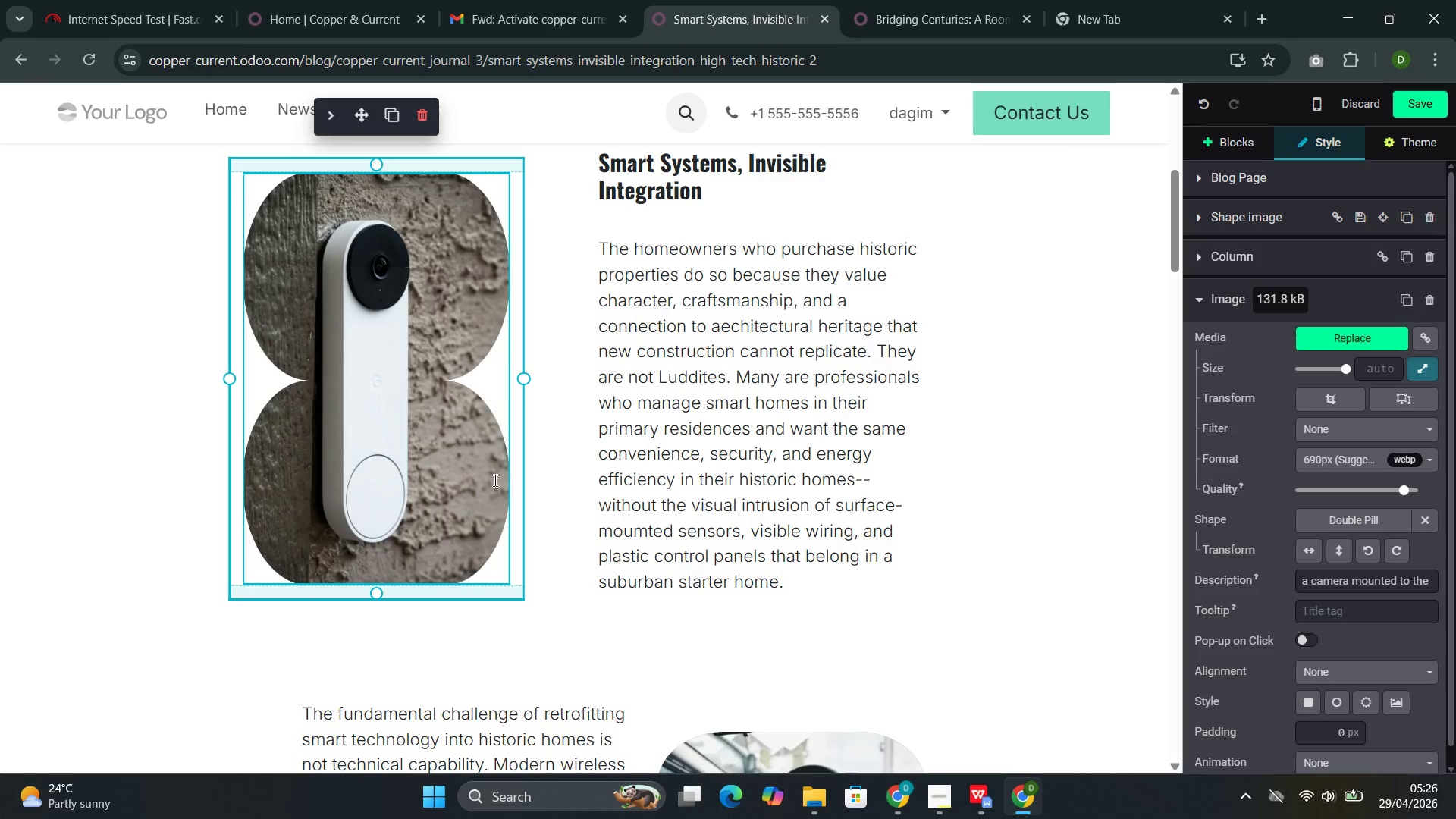 
wait(24.69)
 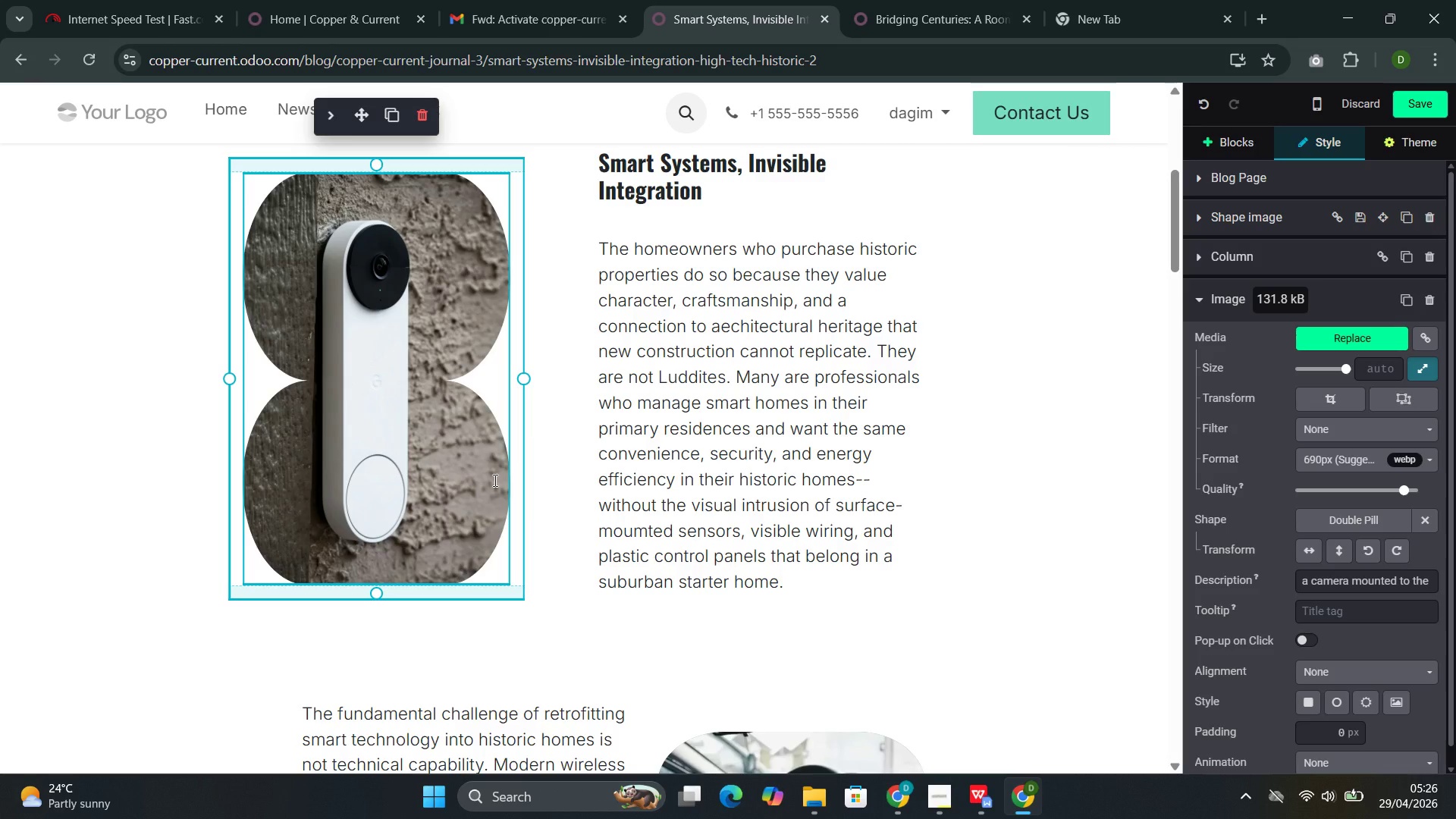 
left_click([1432, 517])
 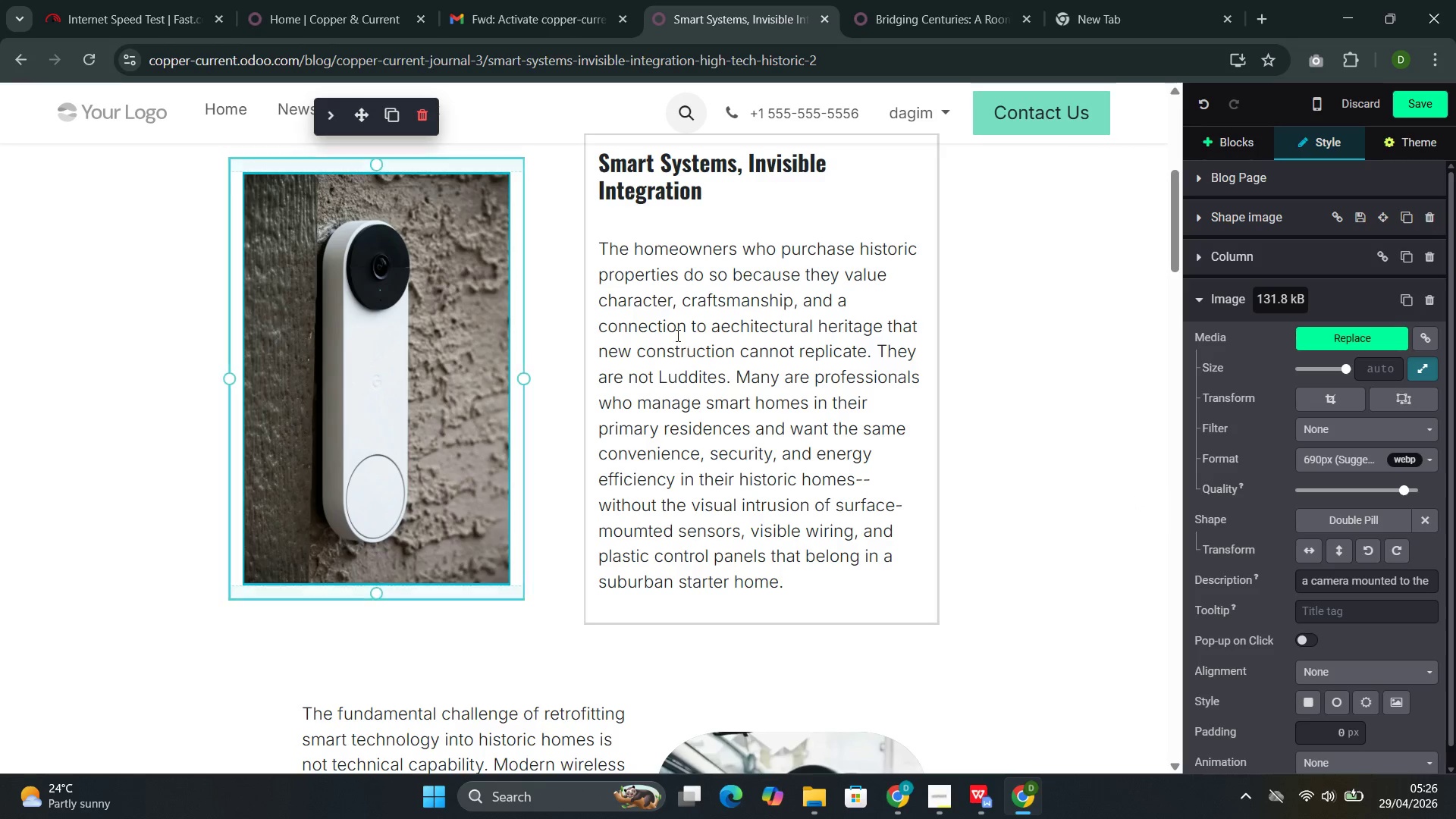 
scroll: coordinate [675, 333], scroll_direction: down, amount: 6.0
 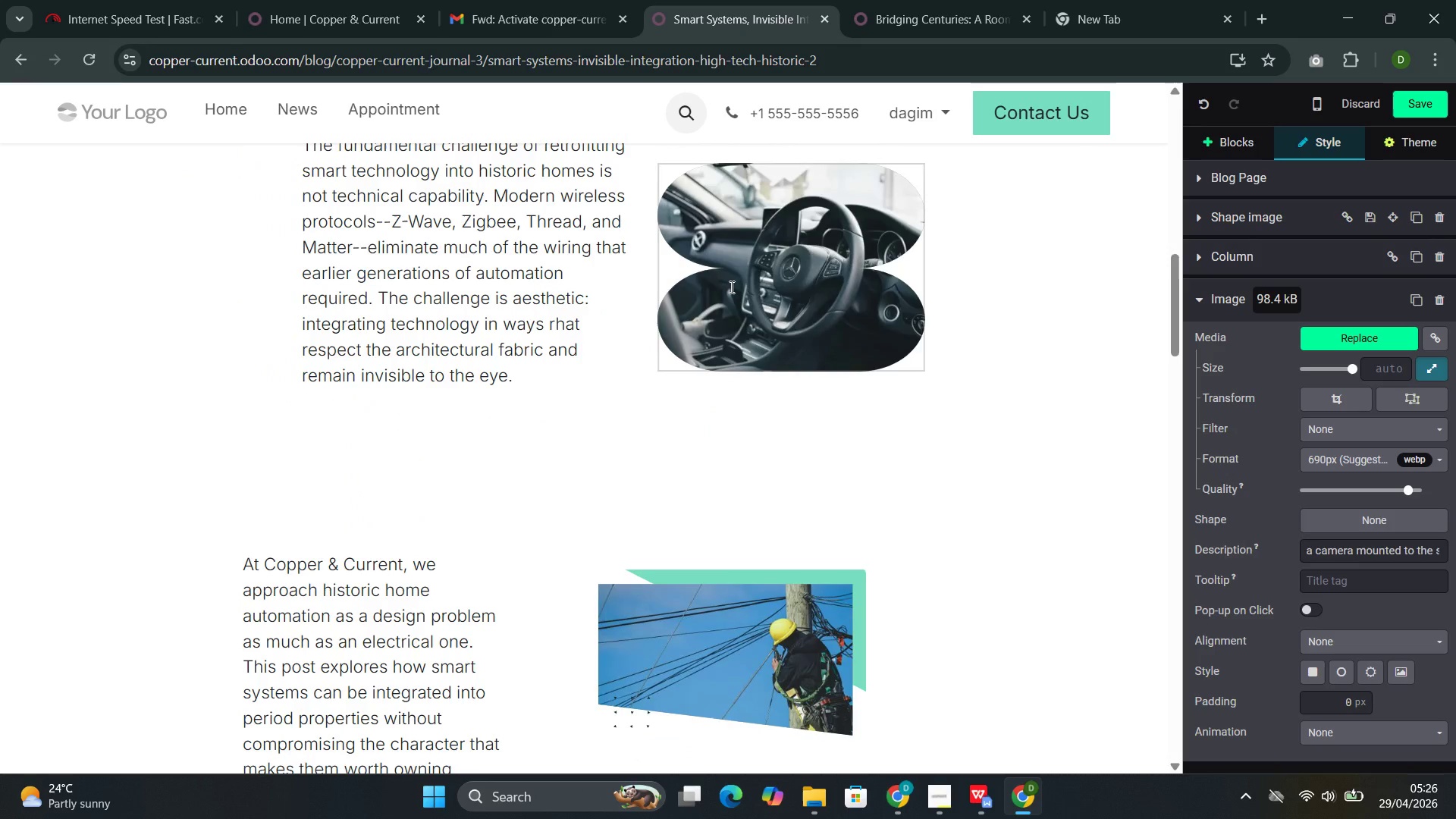 
left_click([731, 287])
 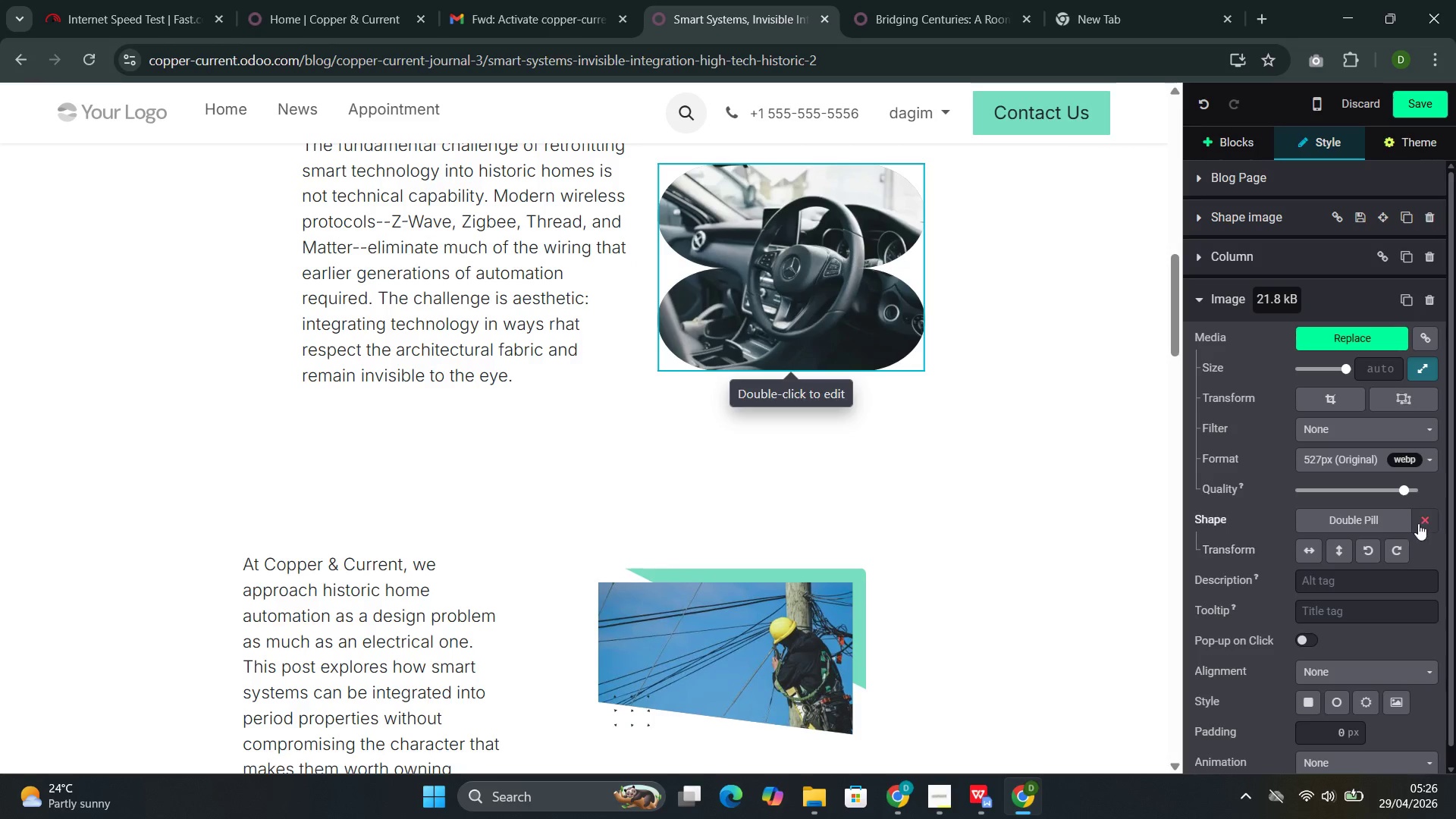 
left_click([1433, 522])
 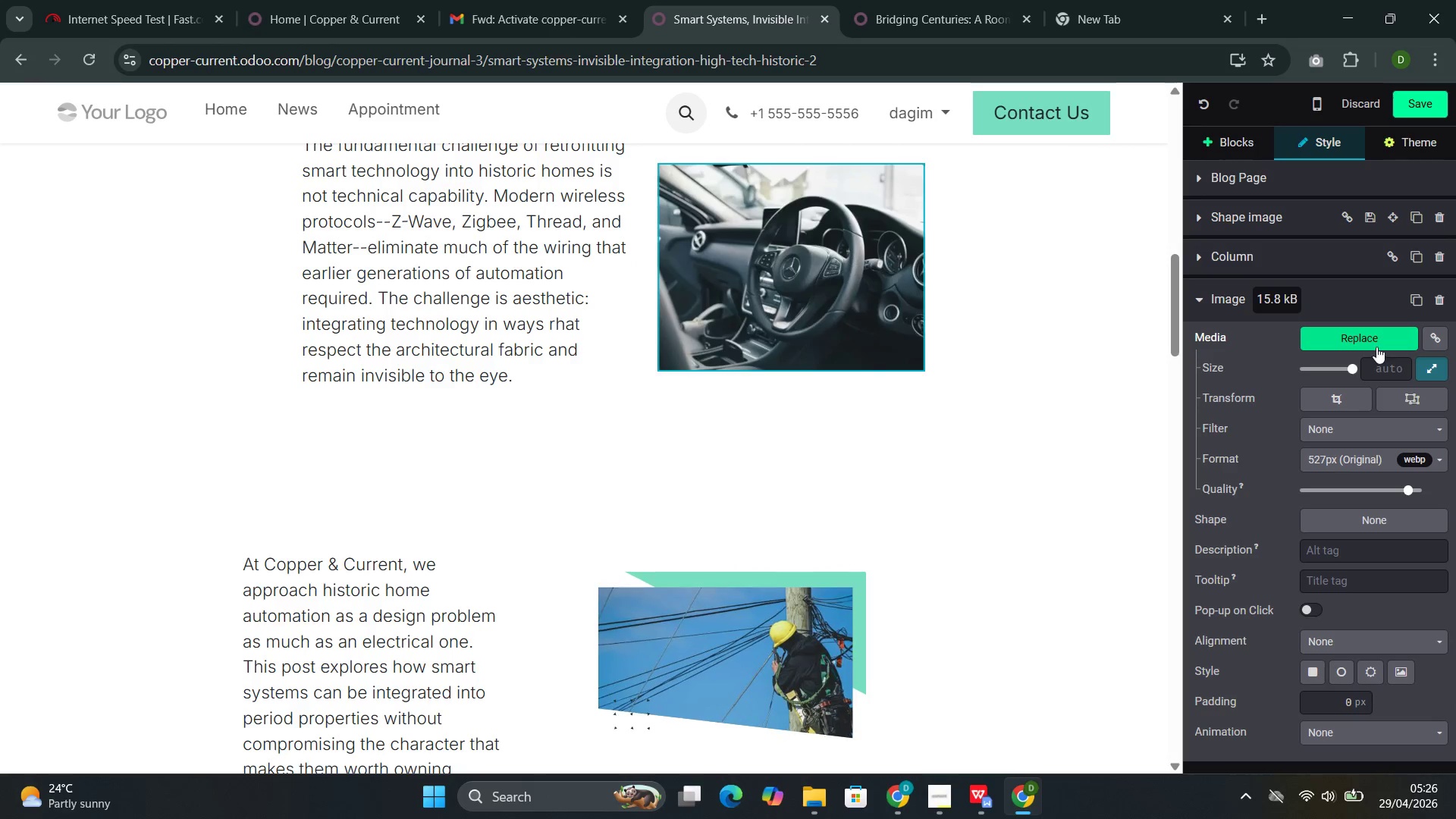 
left_click([1376, 338])
 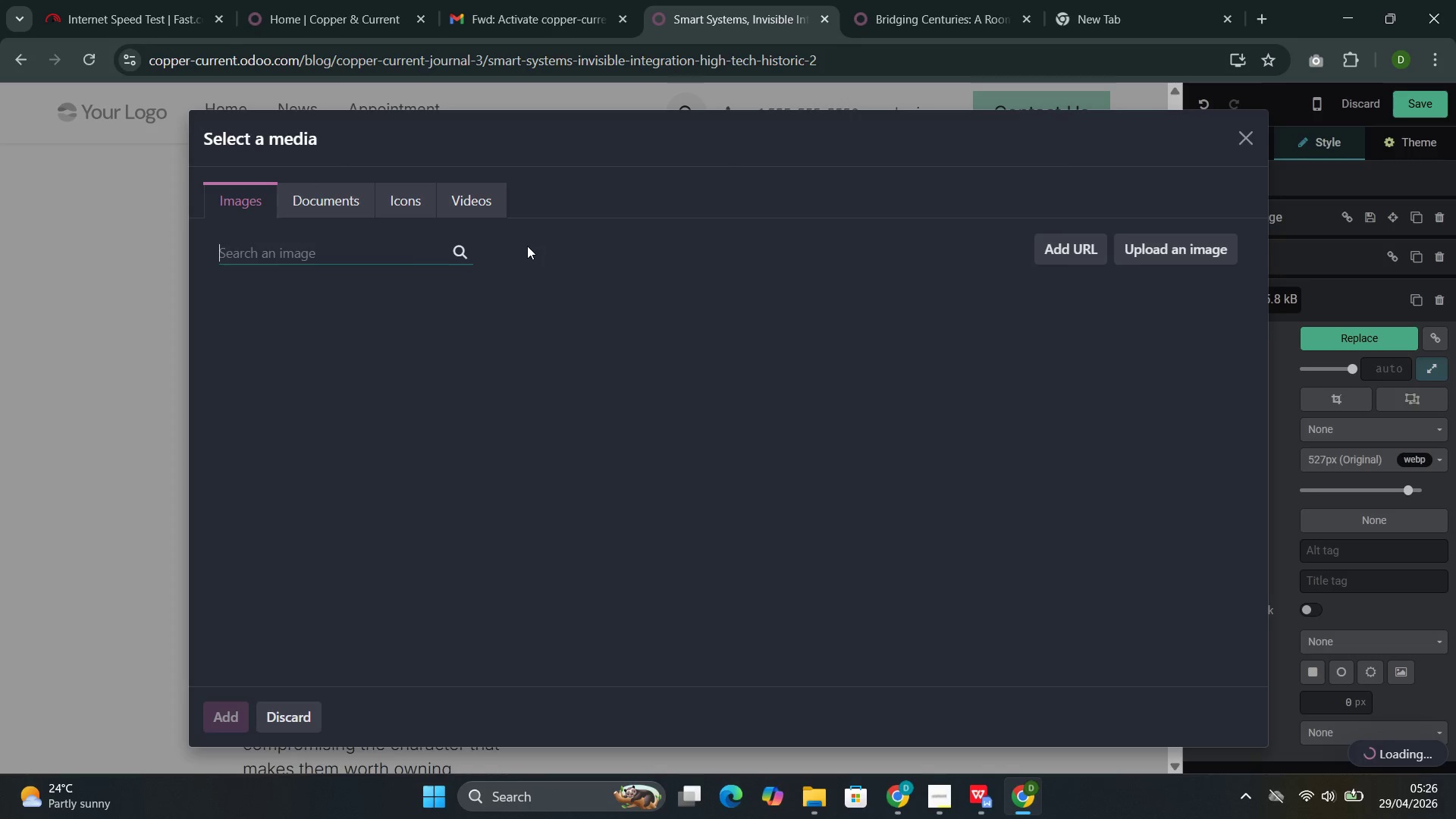 
left_click([384, 257])
 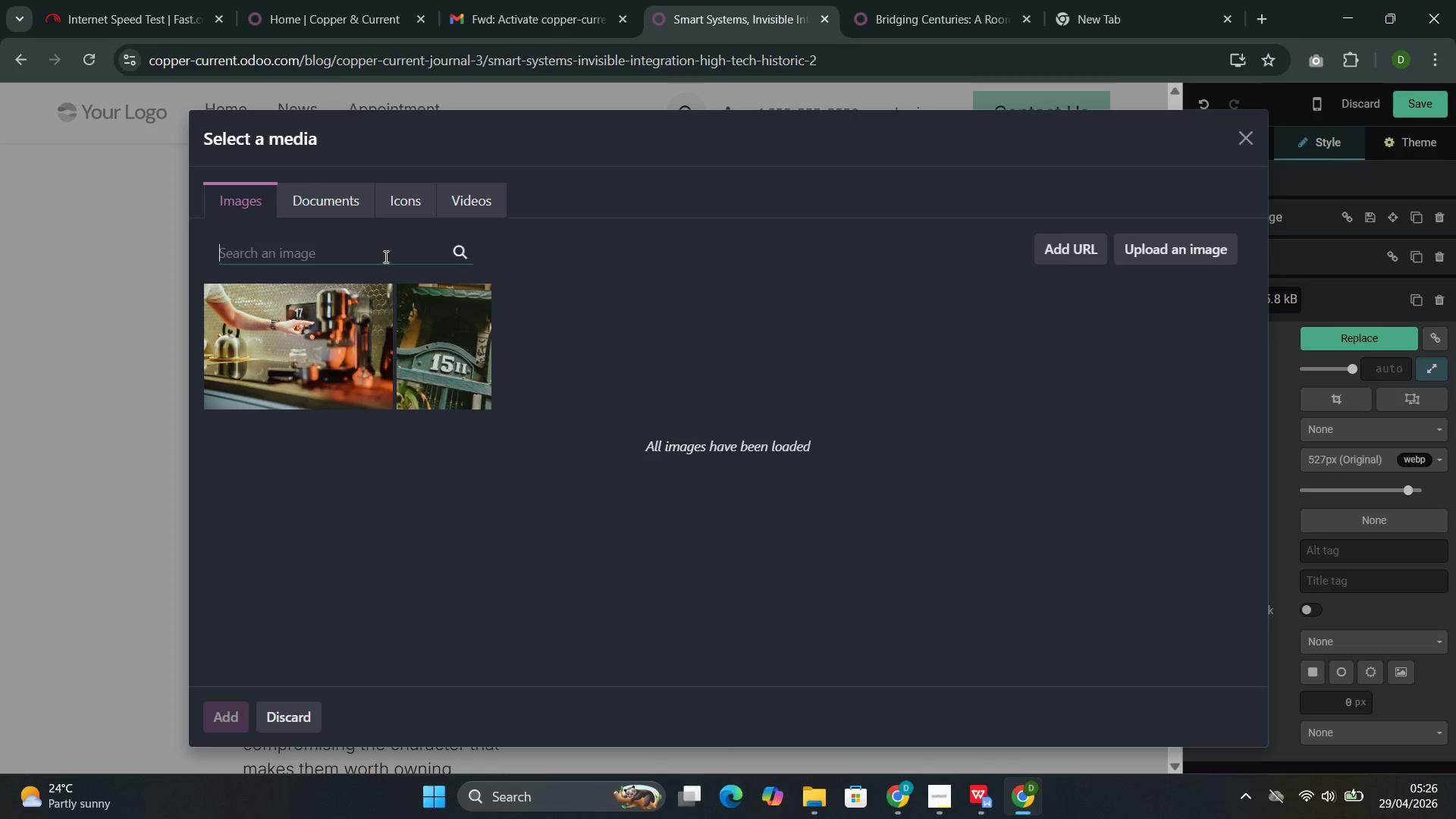 
key(Control+V)
 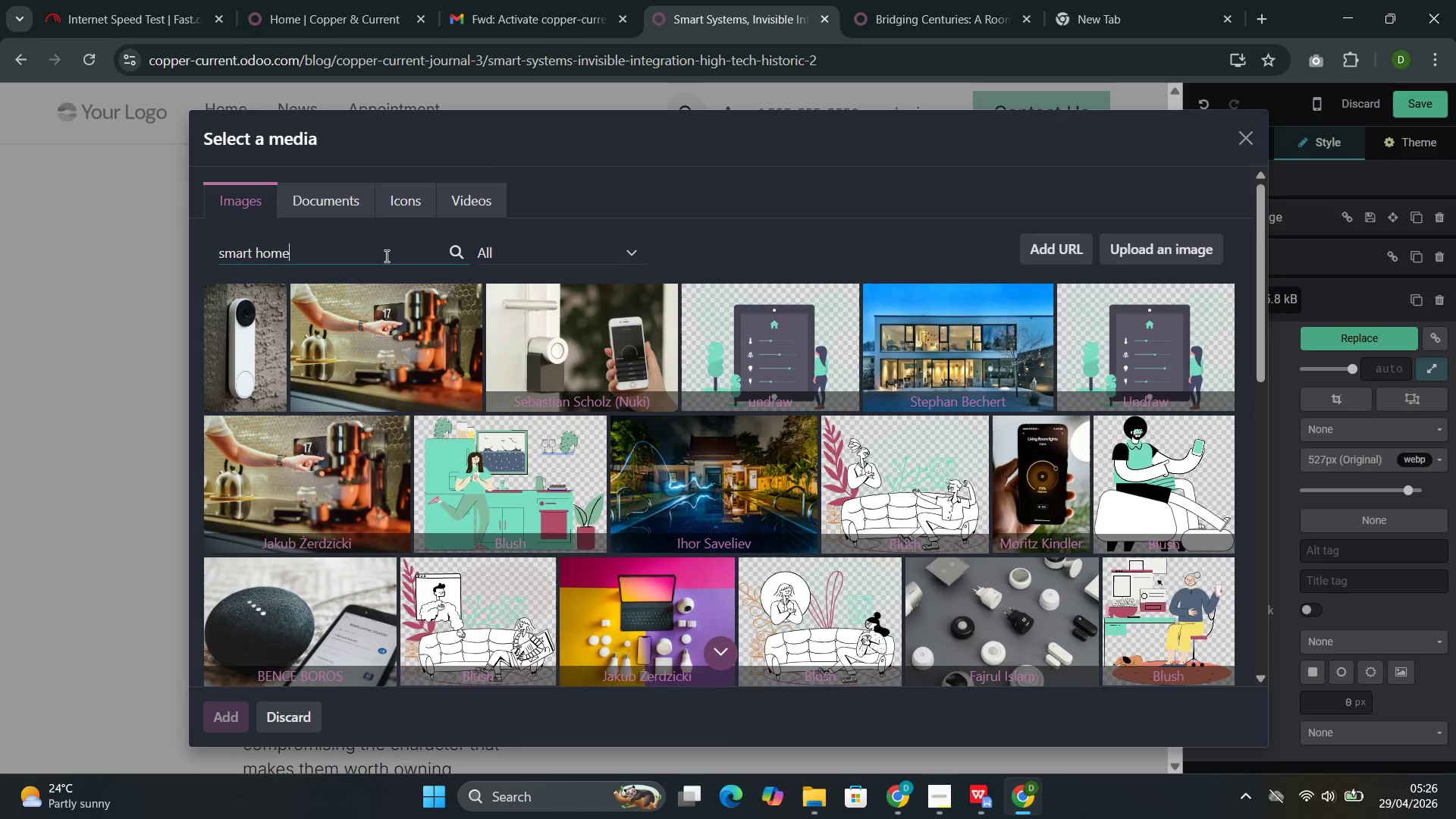 
wait(13.61)
 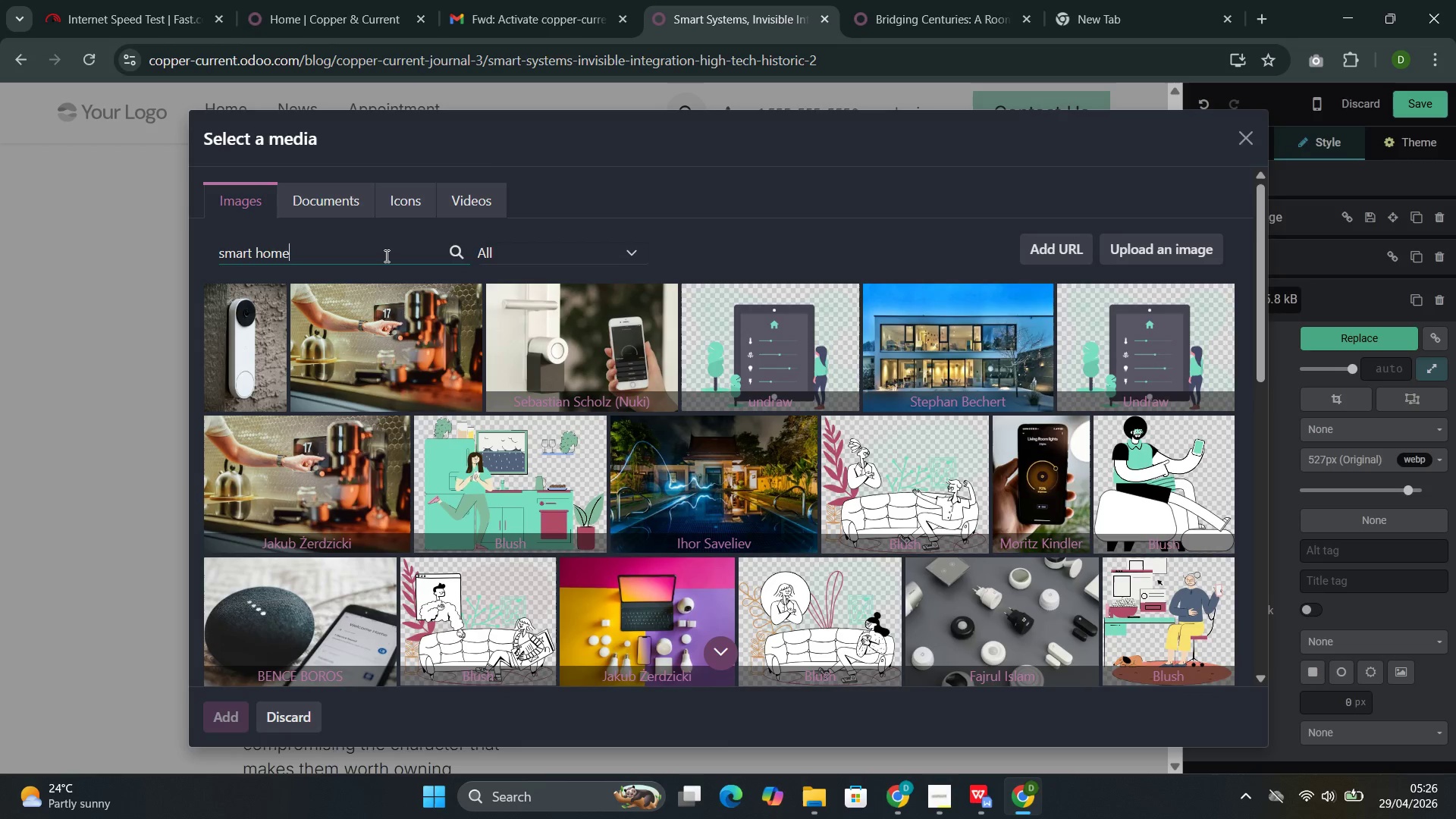 
scroll: coordinate [460, 340], scroll_direction: down, amount: 6.0
 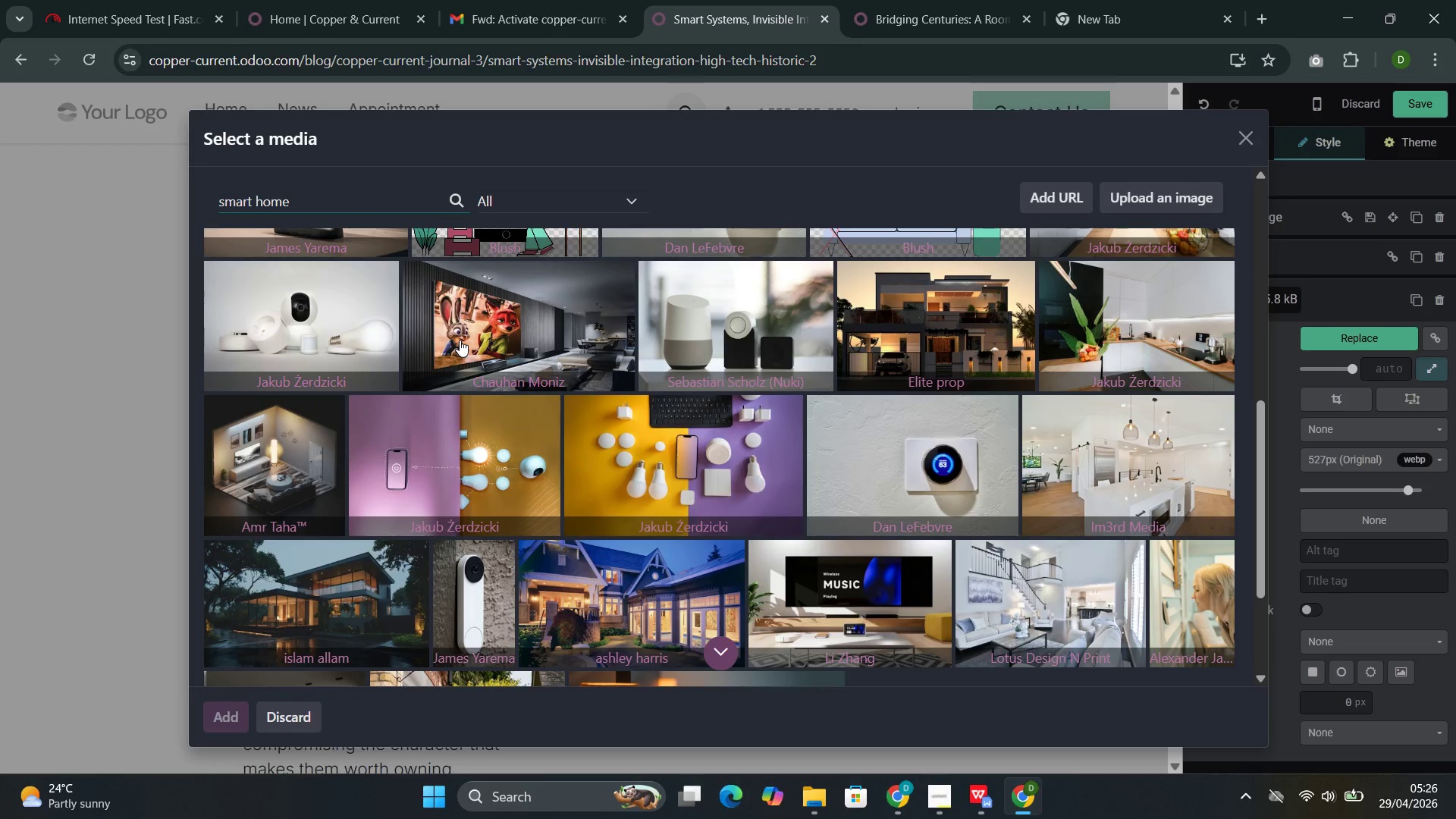 
scroll: coordinate [464, 331], scroll_direction: up, amount: 2.0
 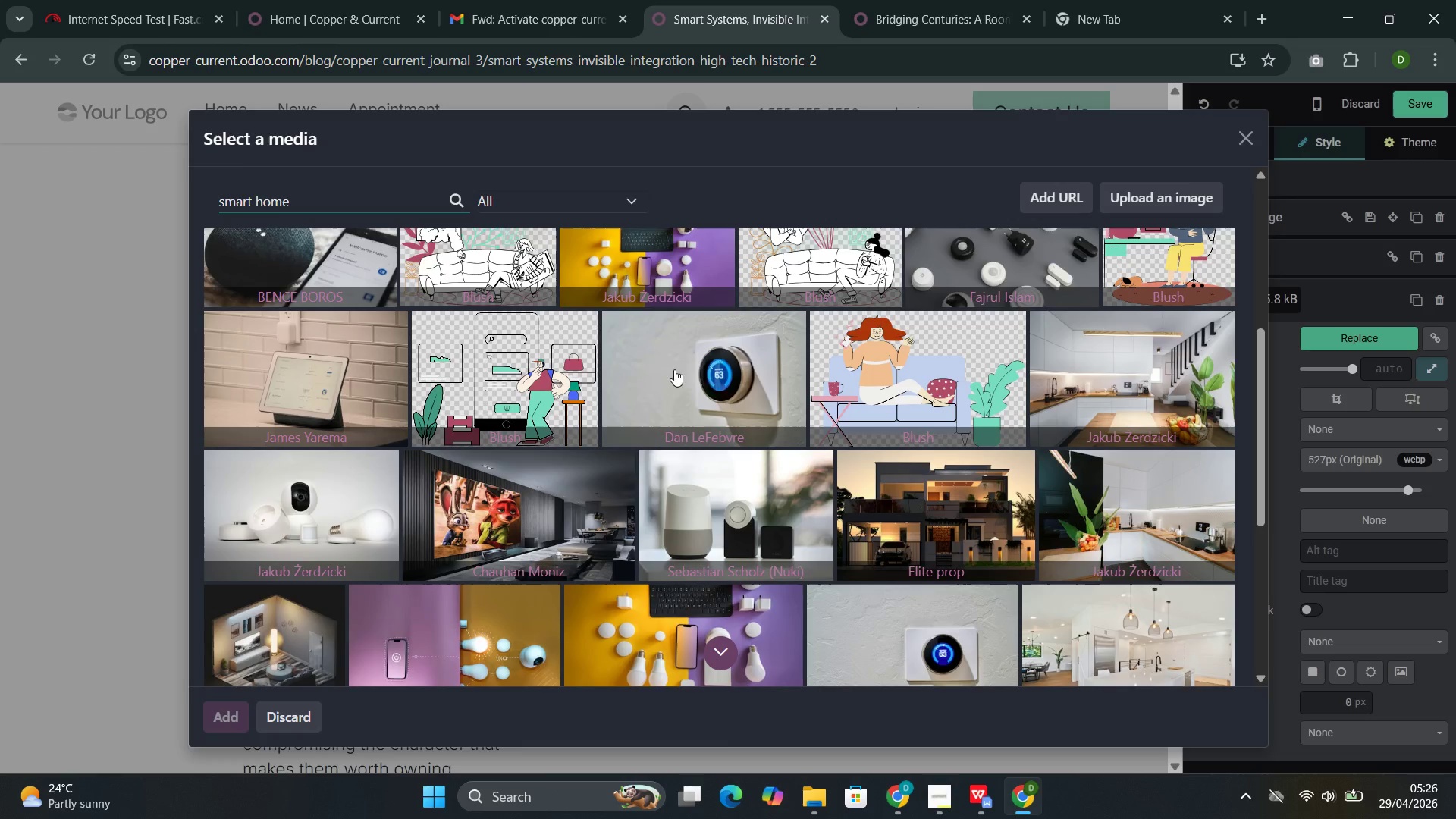 
left_click([714, 378])
 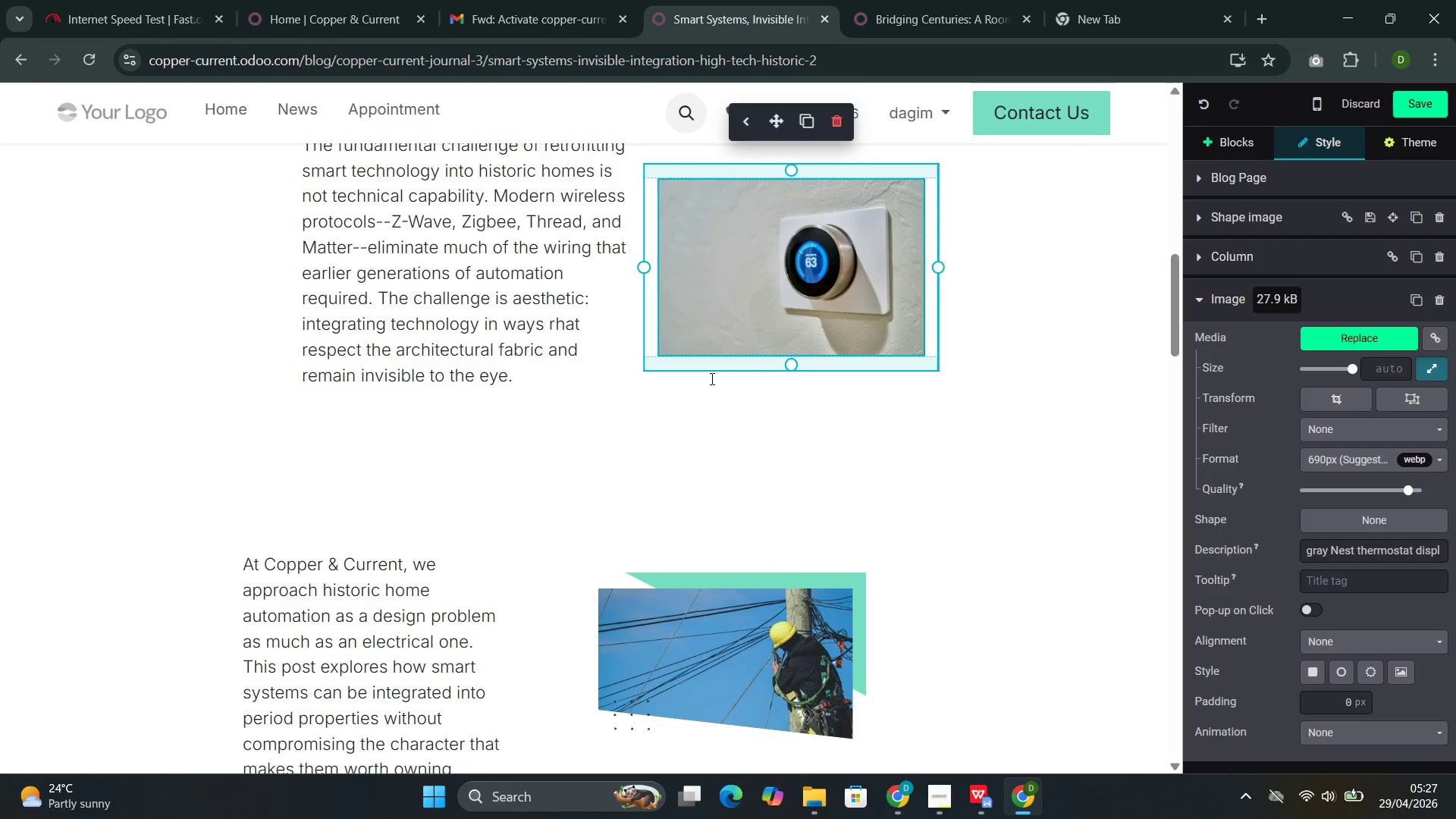 
wait(33.17)
 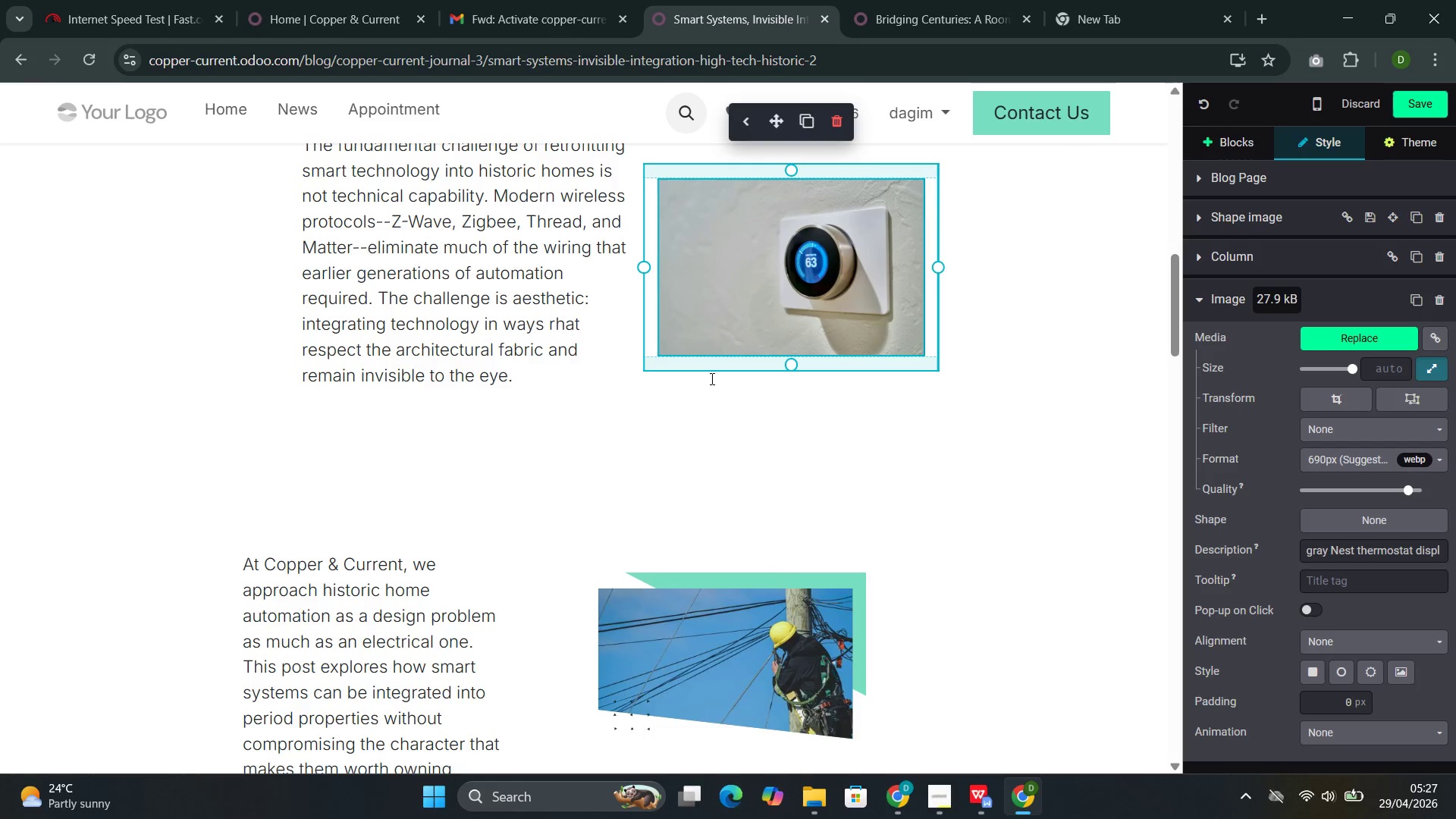 
left_click([736, 617])
 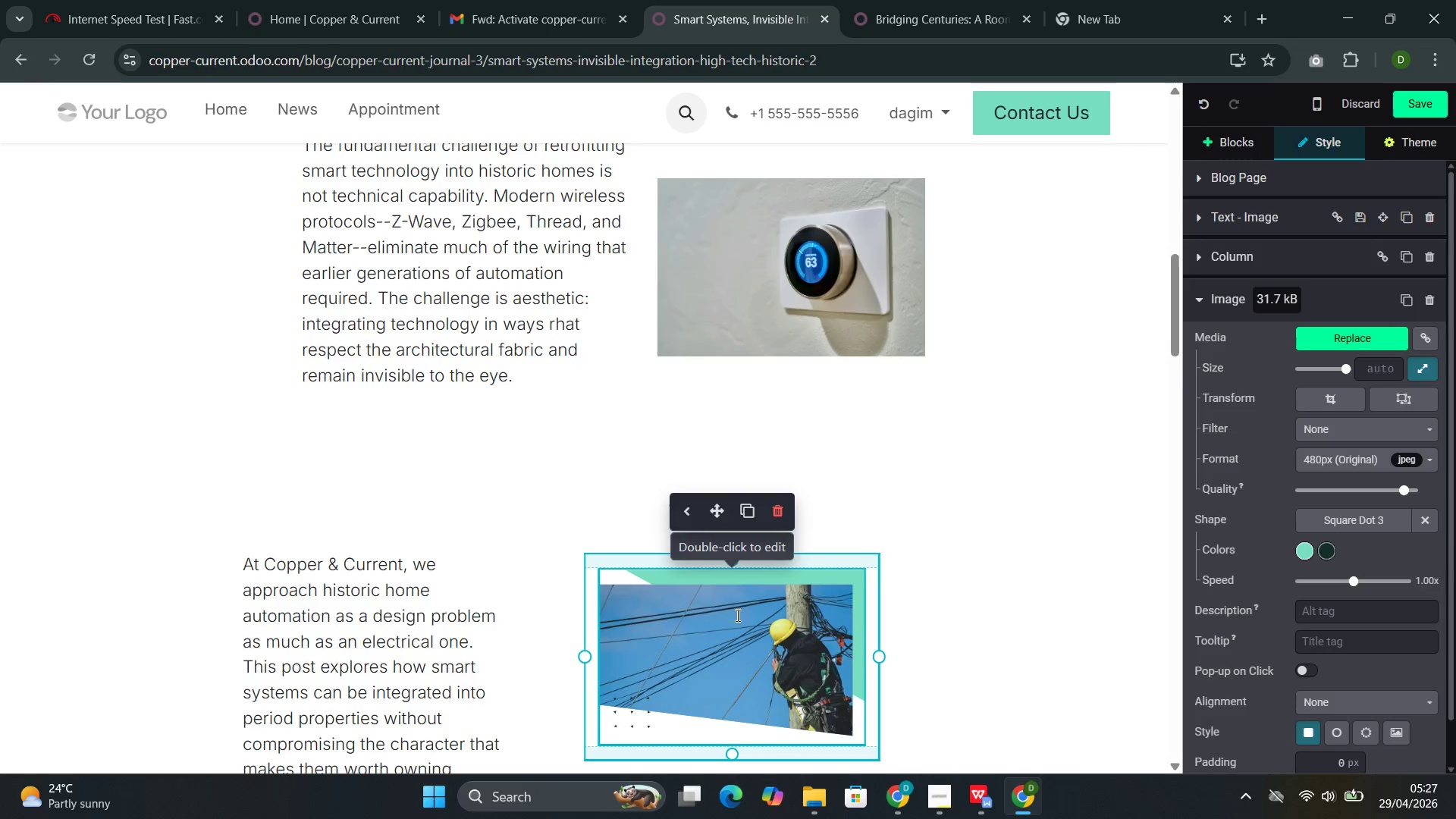 
scroll: coordinate [736, 615], scroll_direction: down, amount: 2.0
 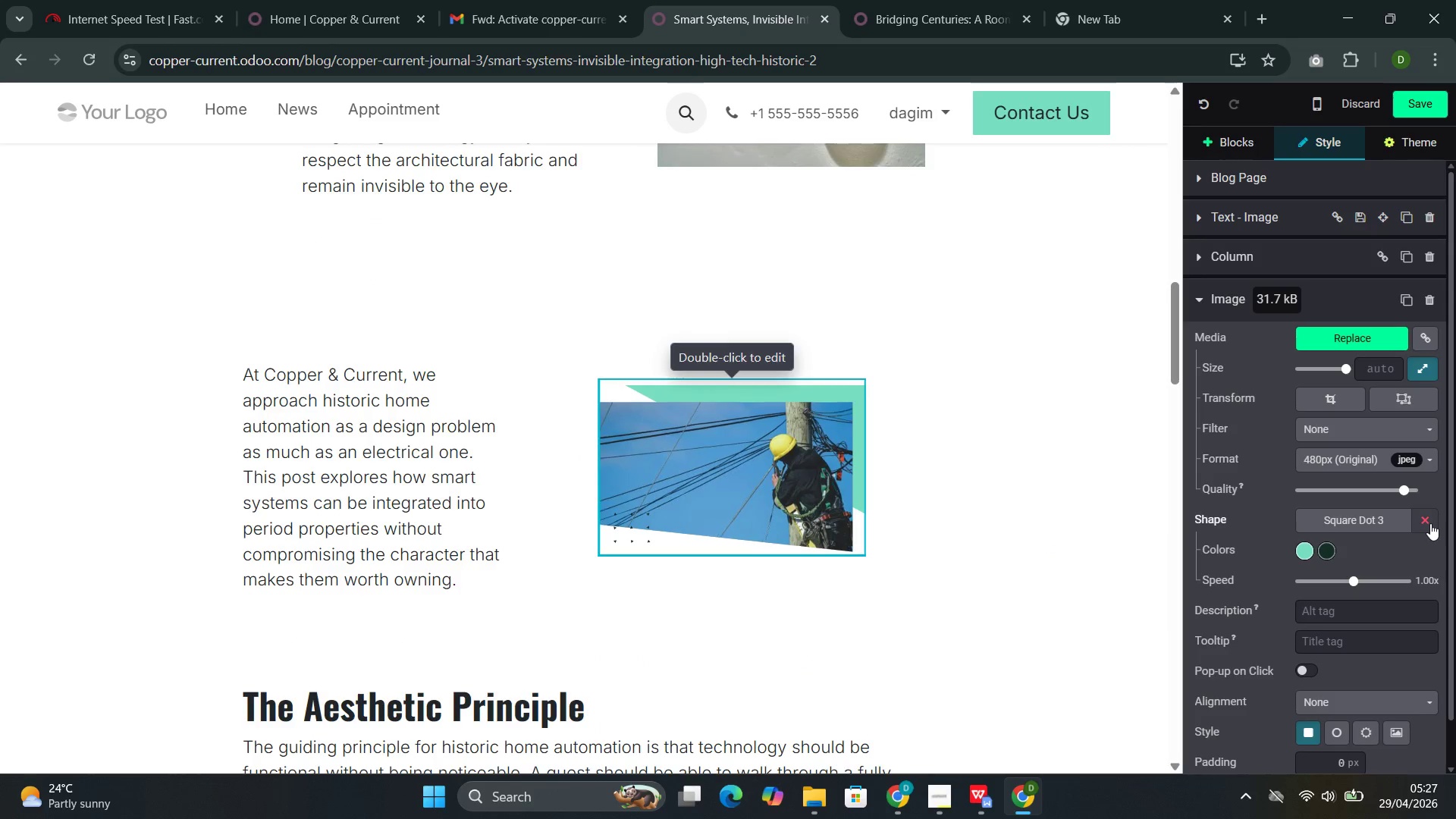 
left_click([1430, 523])
 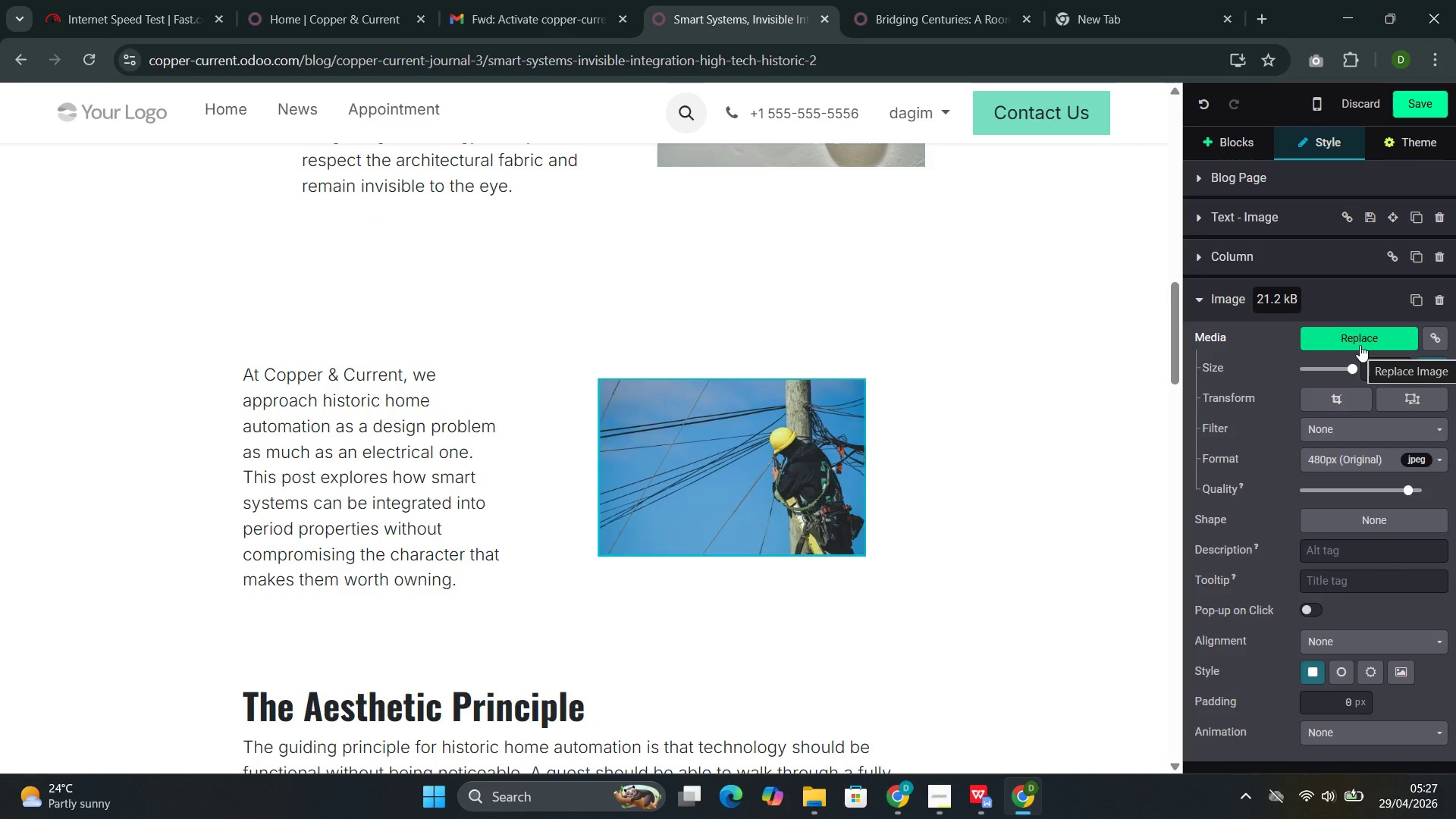 
left_click([1360, 345])
 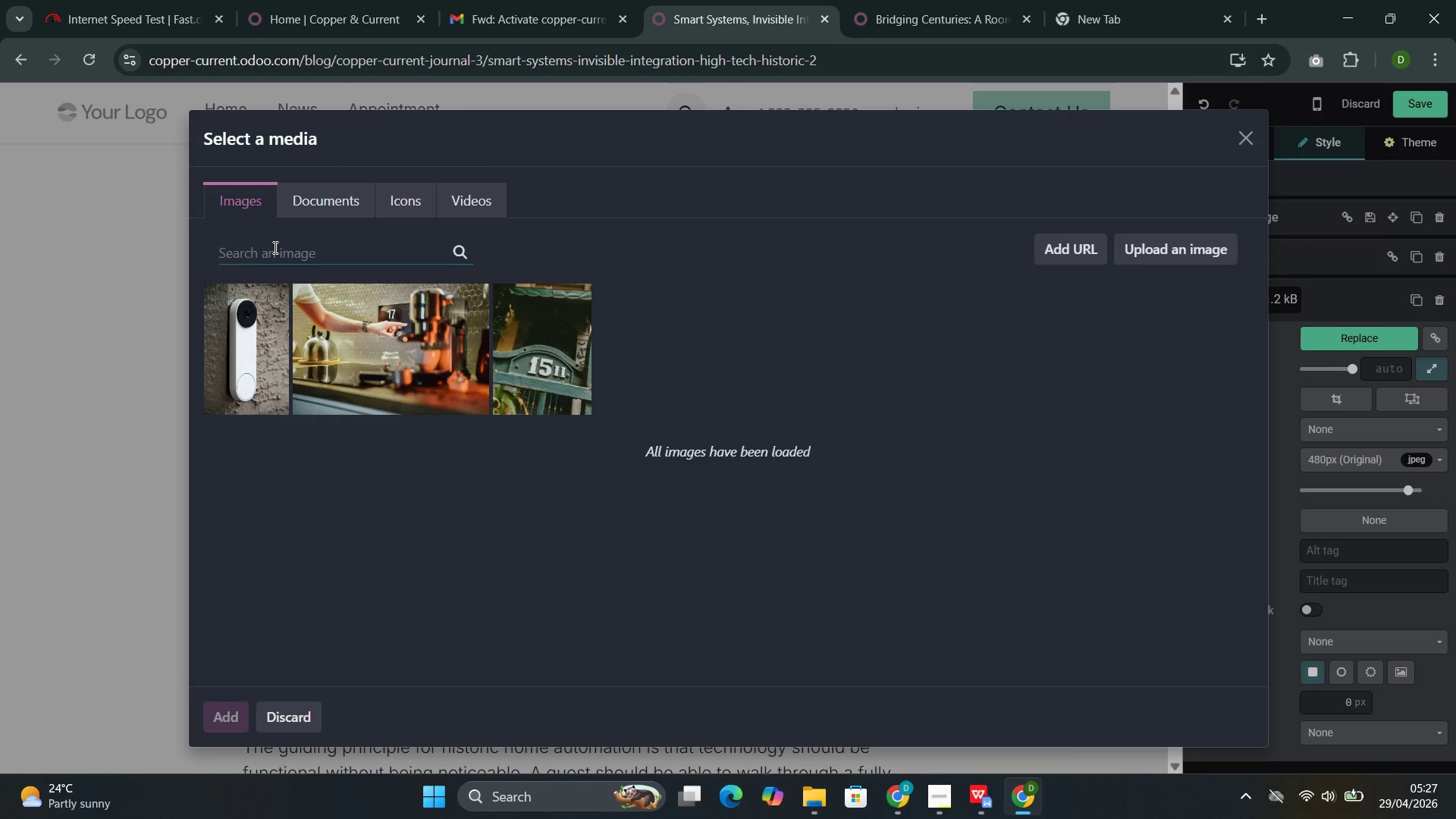 
key(Control+V)
 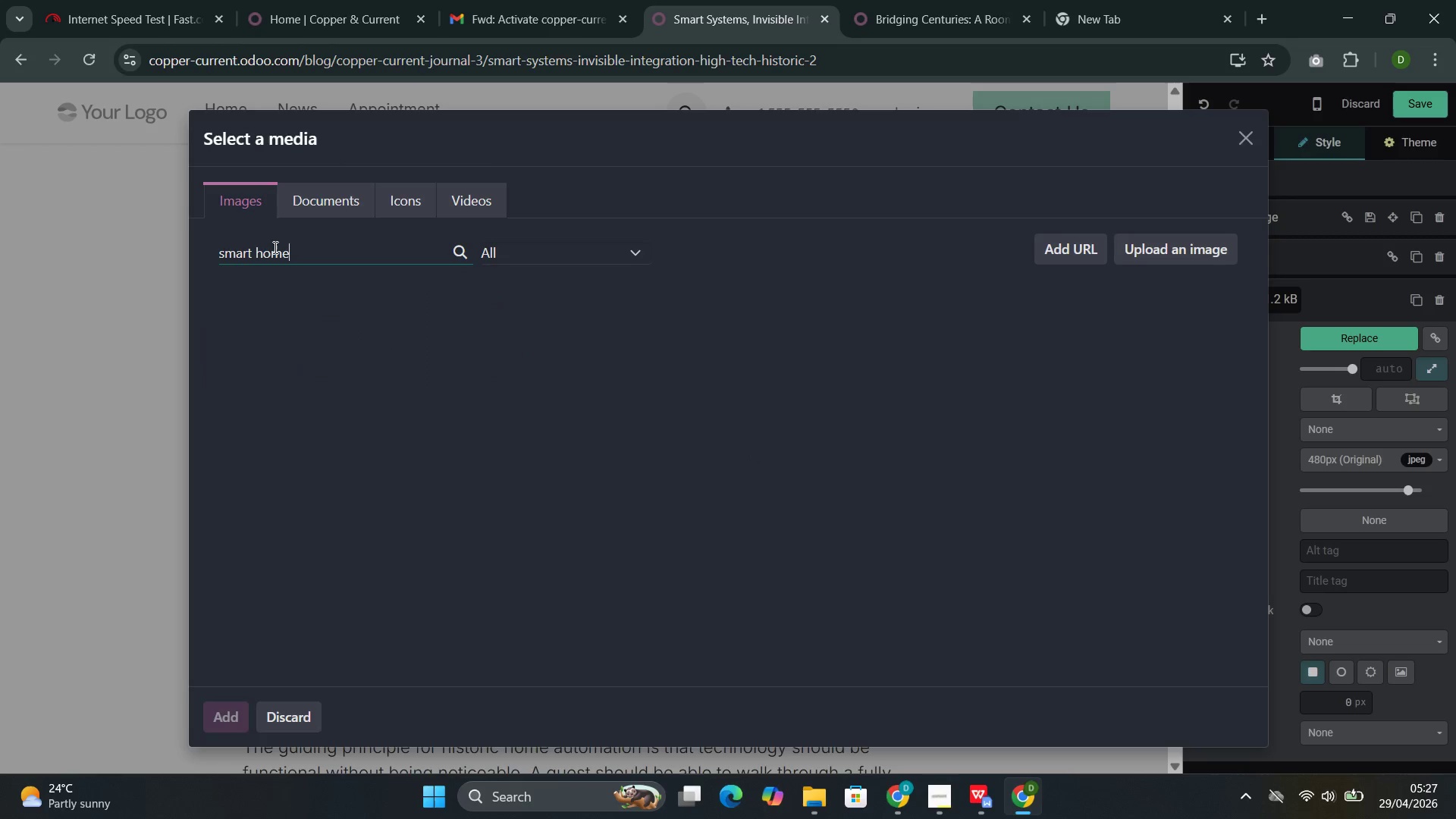 
key(Enter)
 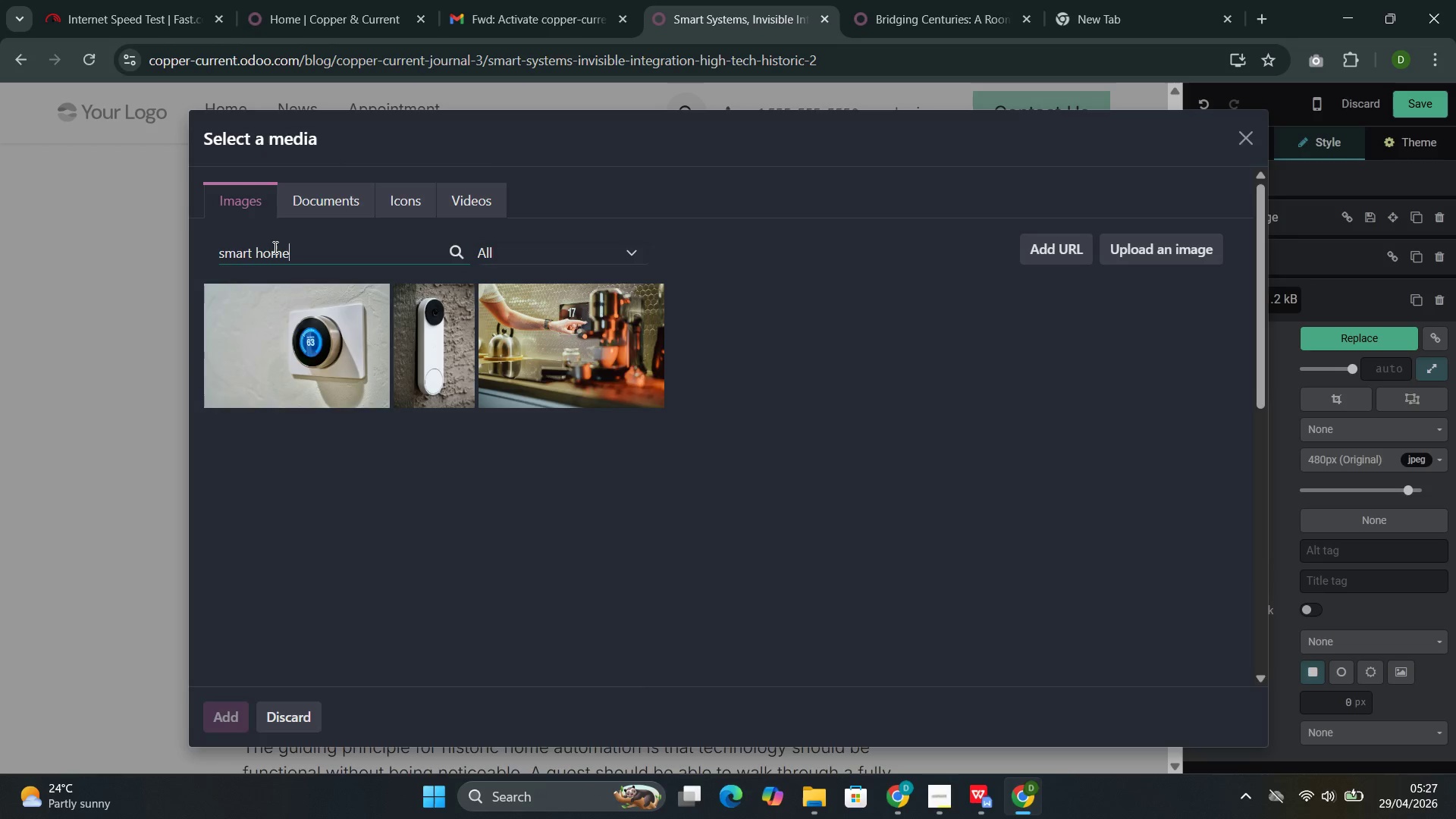 
wait(10.64)
 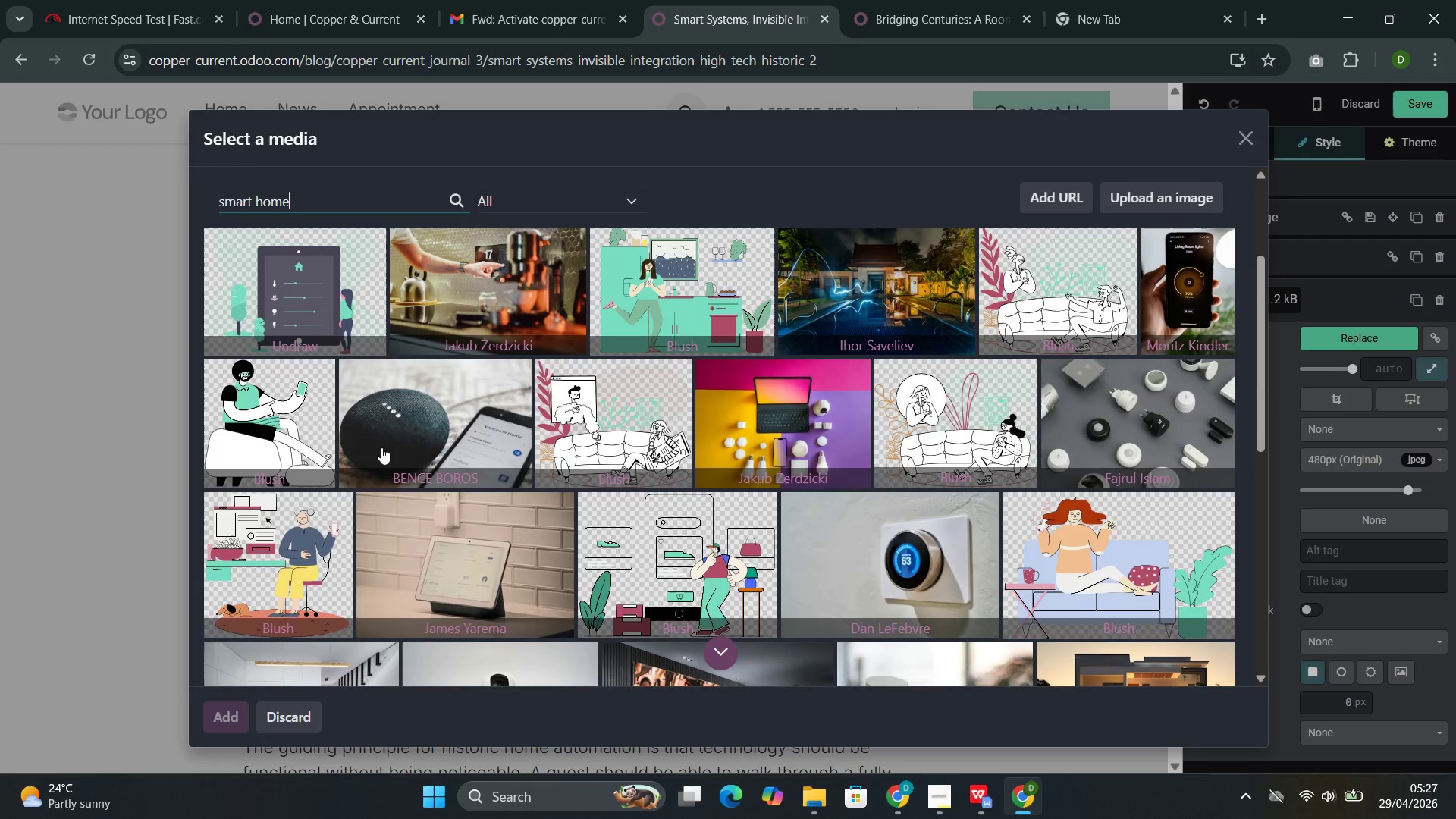 
left_click([398, 428])
 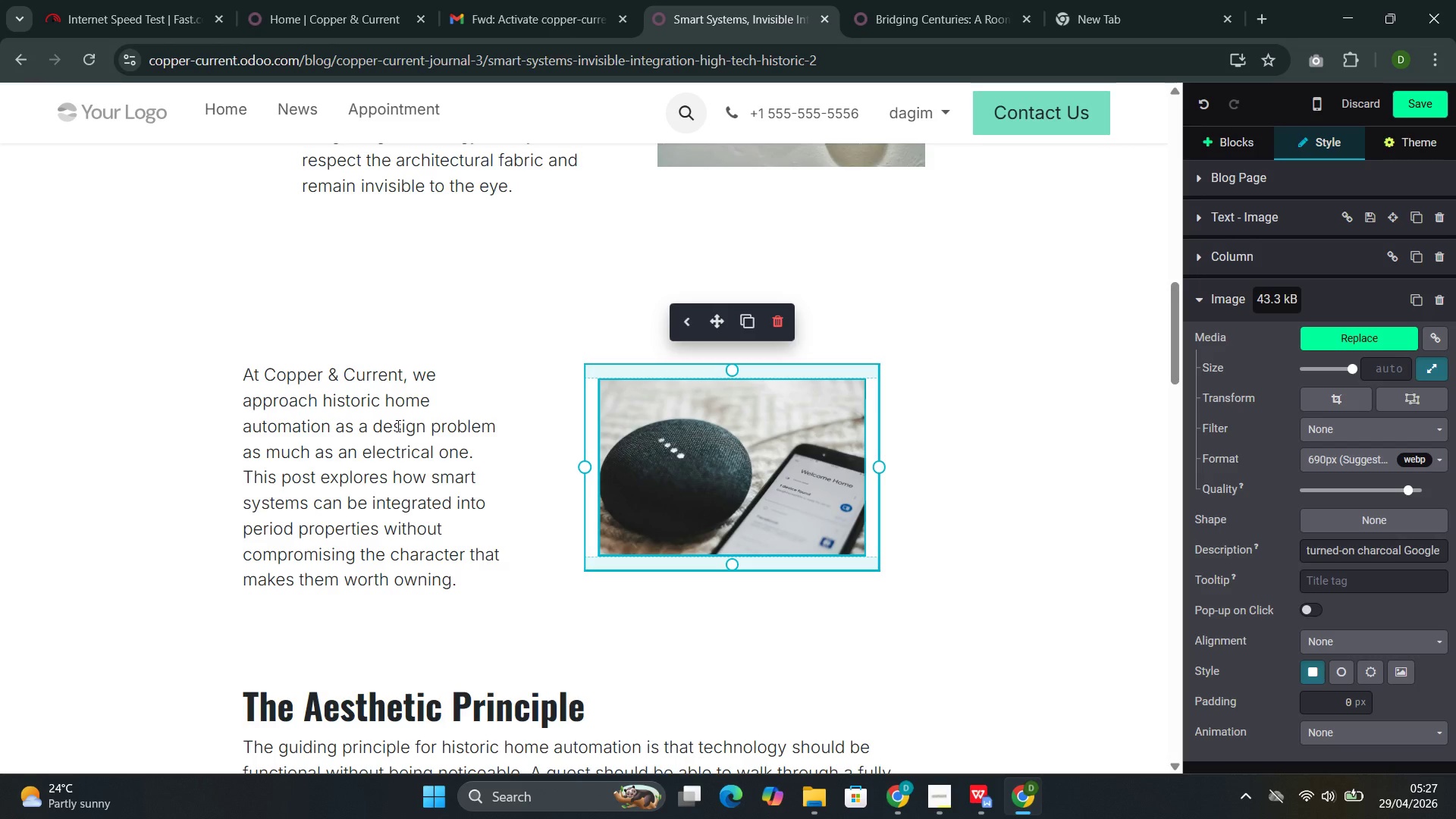 
scroll: coordinate [375, 481], scroll_direction: down, amount: 2.0
 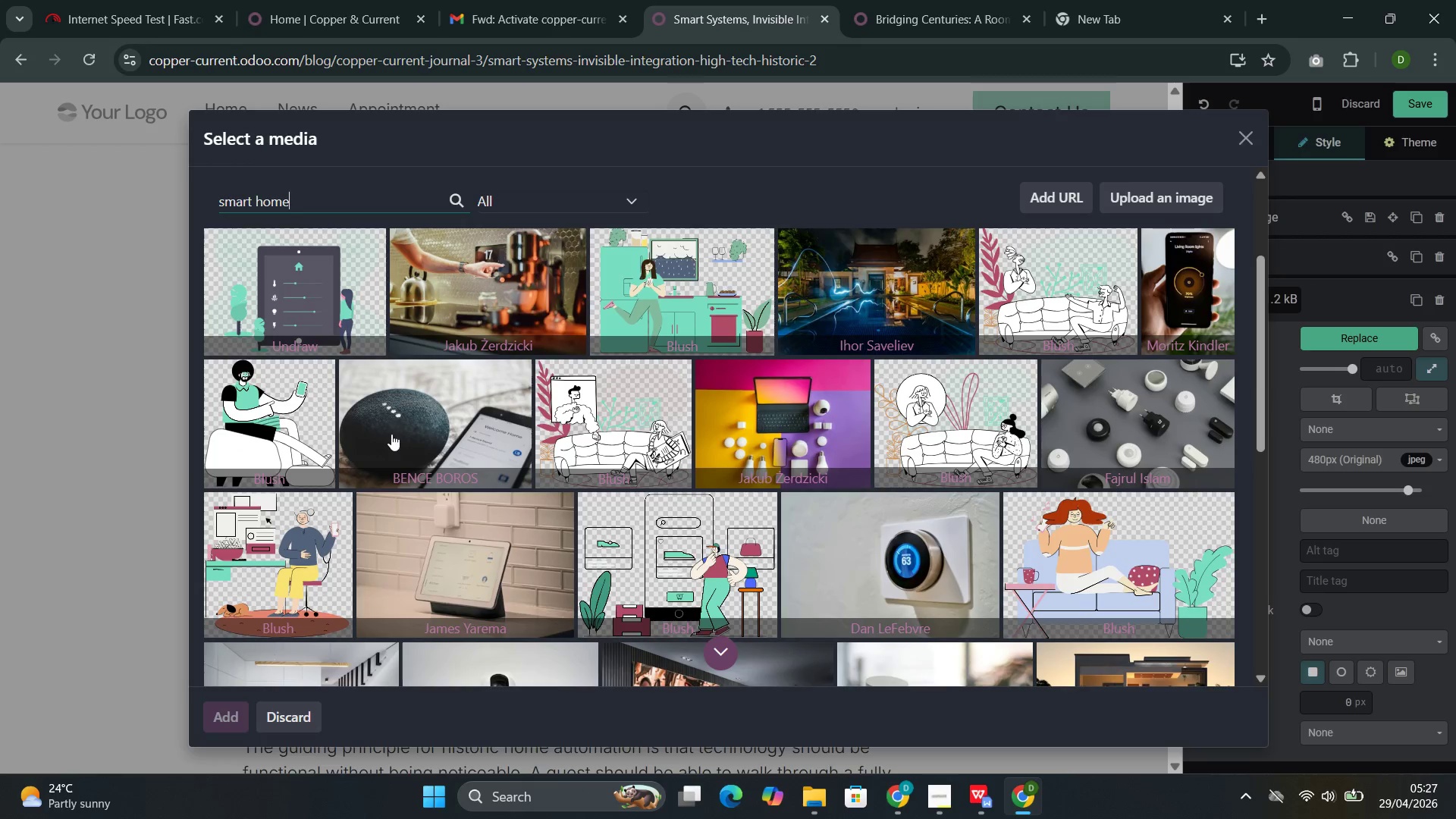 
wait(22.63)
 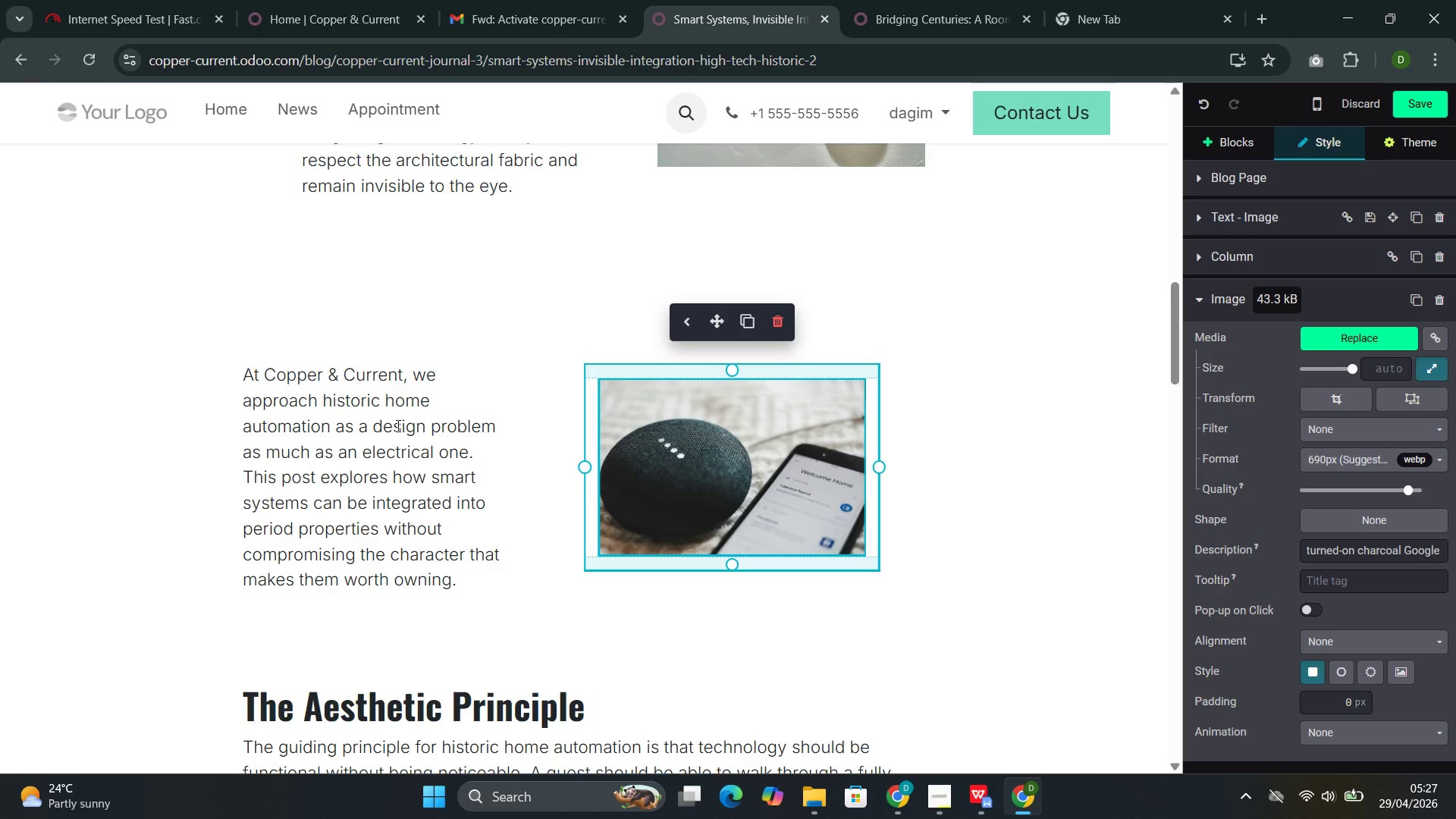 
scroll: coordinate [400, 434], scroll_direction: down, amount: 9.0
 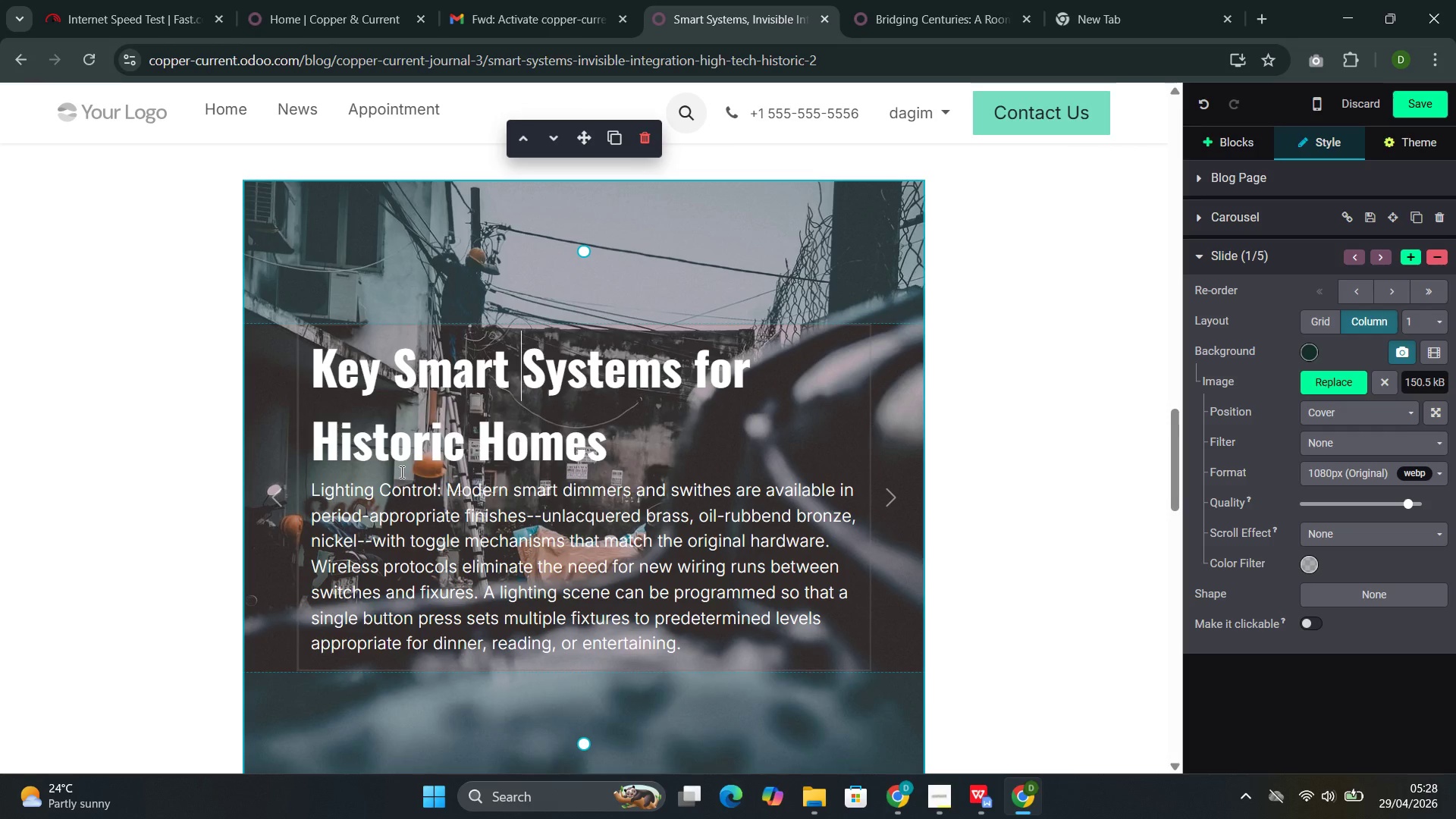 
wait(11.56)
 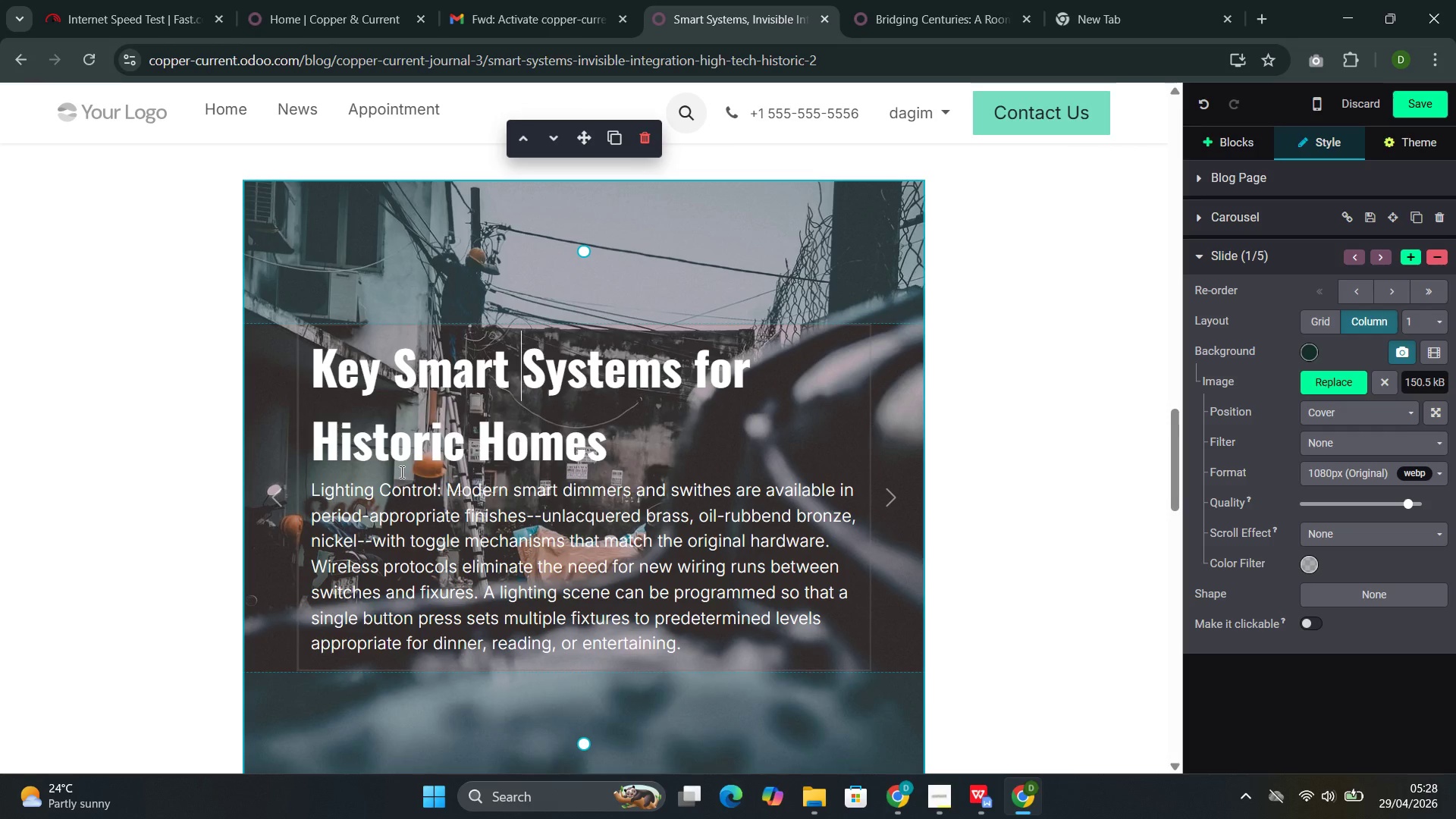 
left_click([1333, 384])
 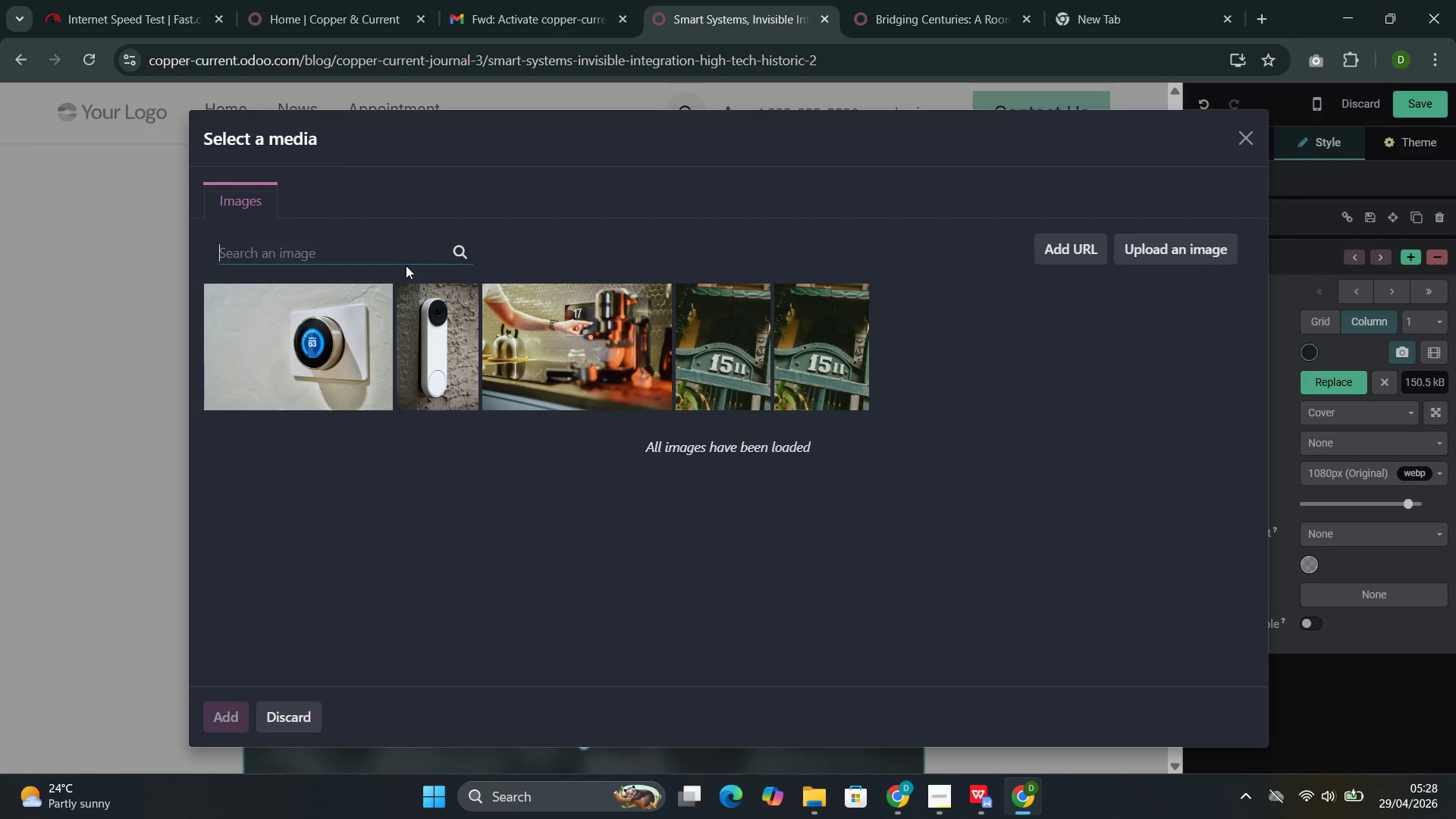 
wait(9.34)
 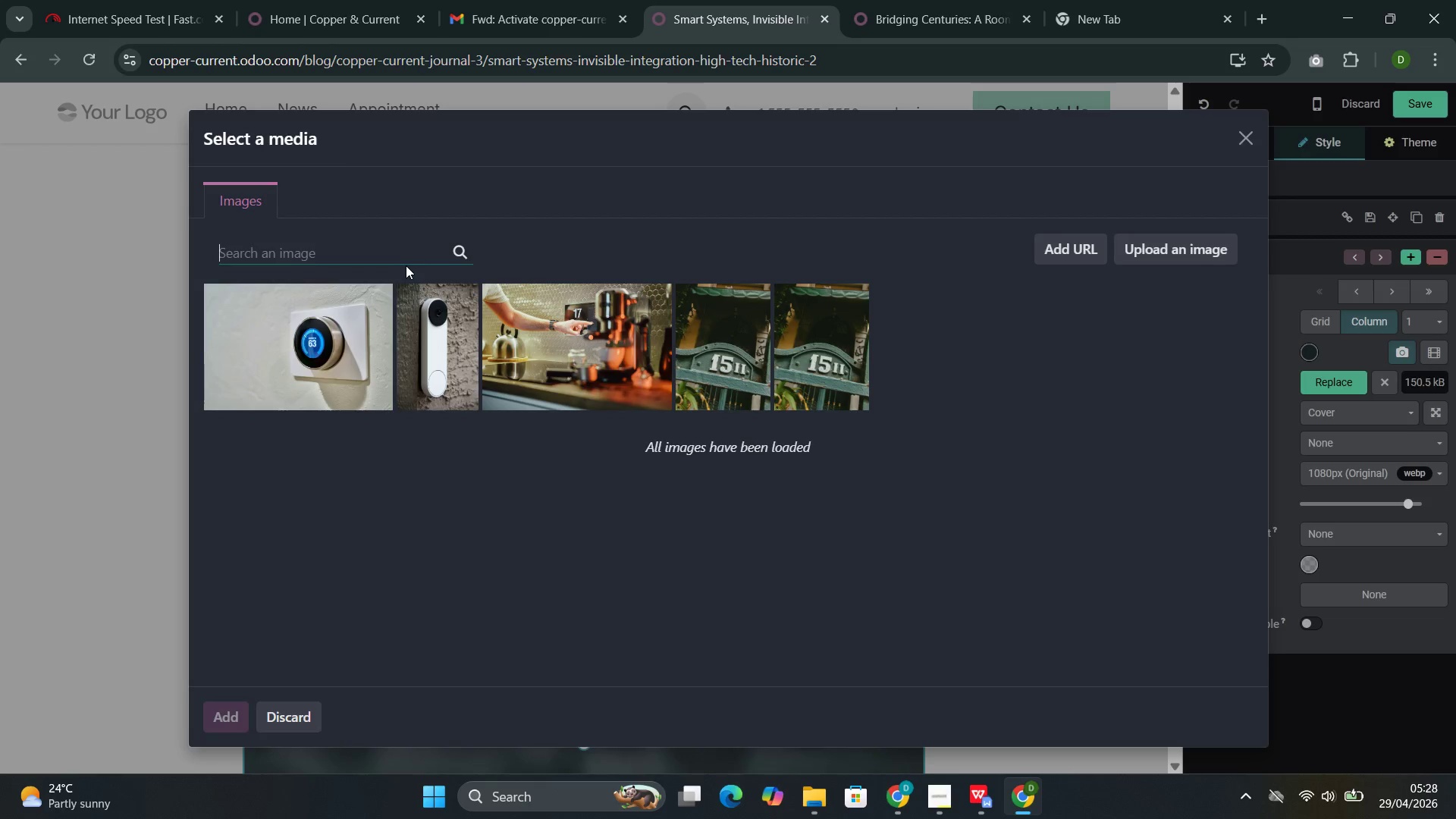 
left_click([370, 240])
 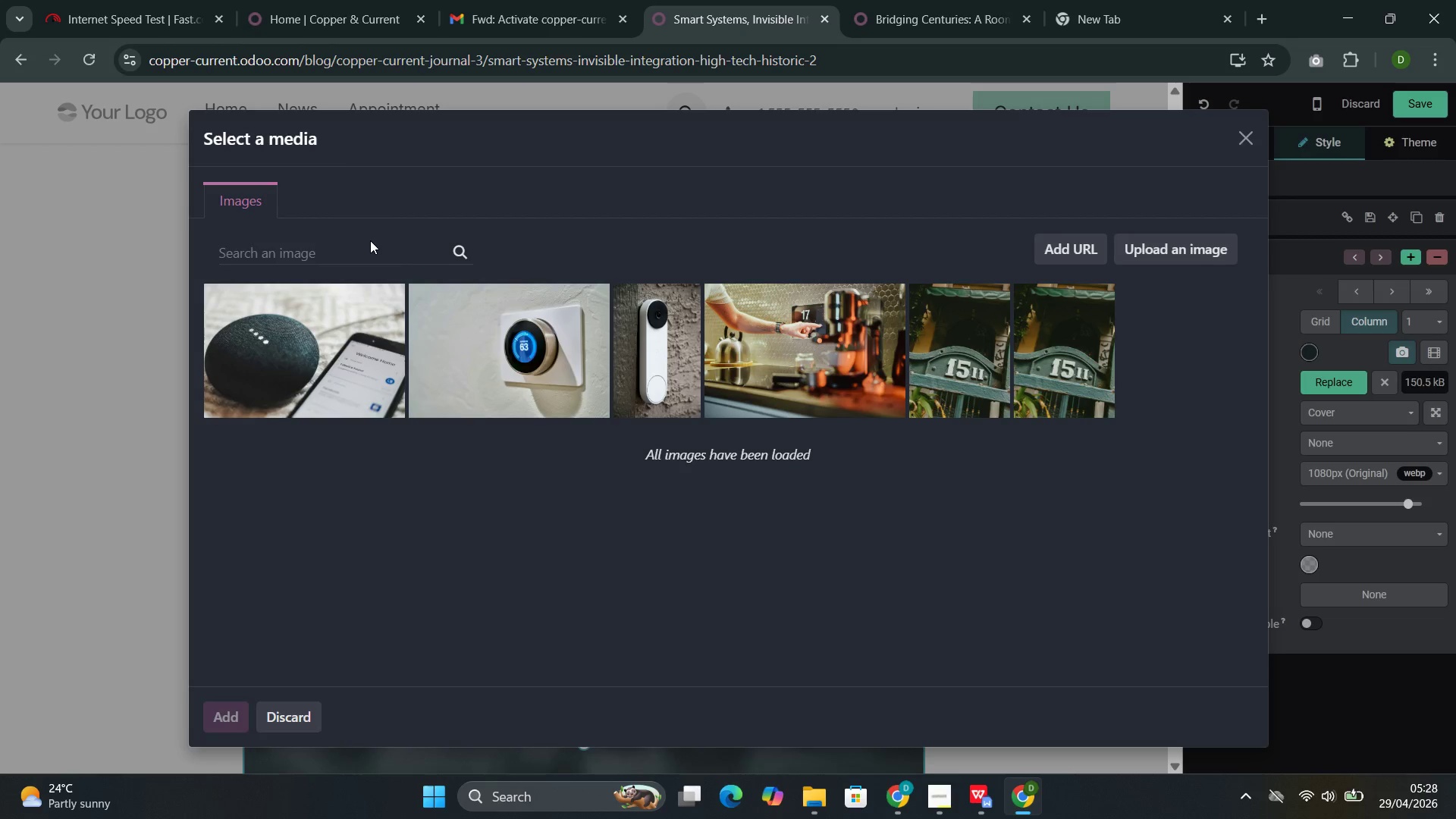 
key(Control+V)
 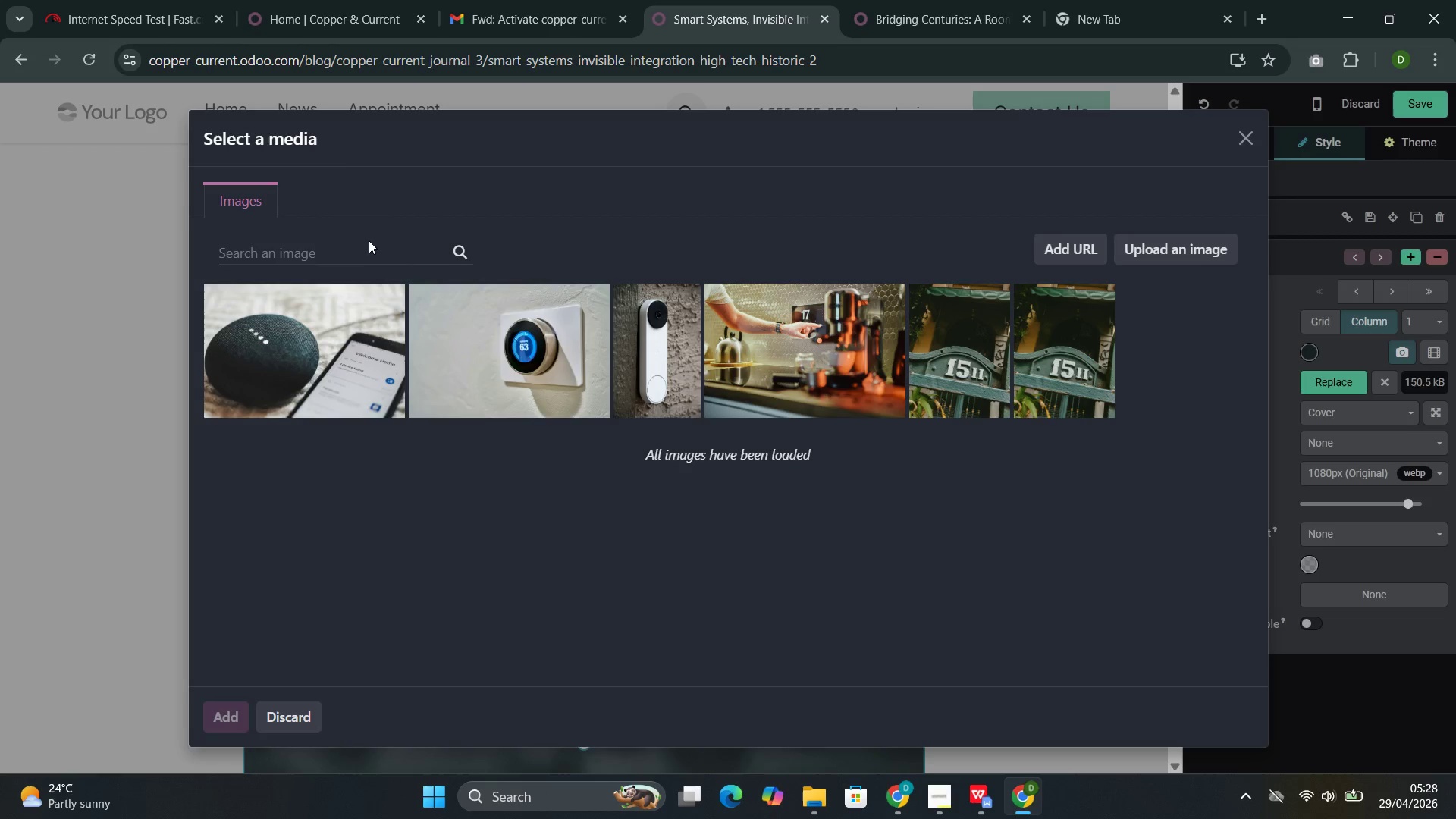 
left_click([368, 251])
 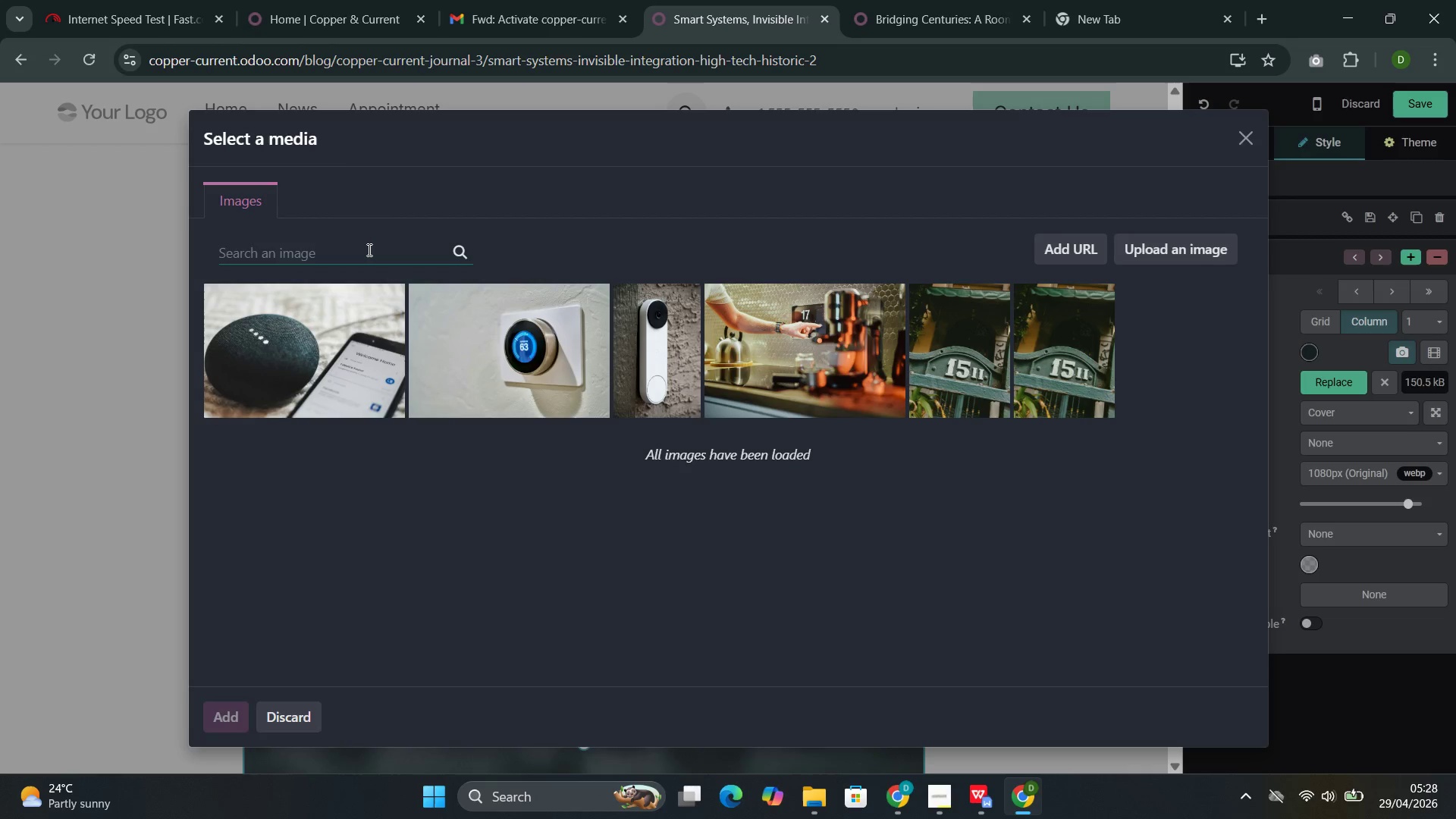 
key(Control+V)
 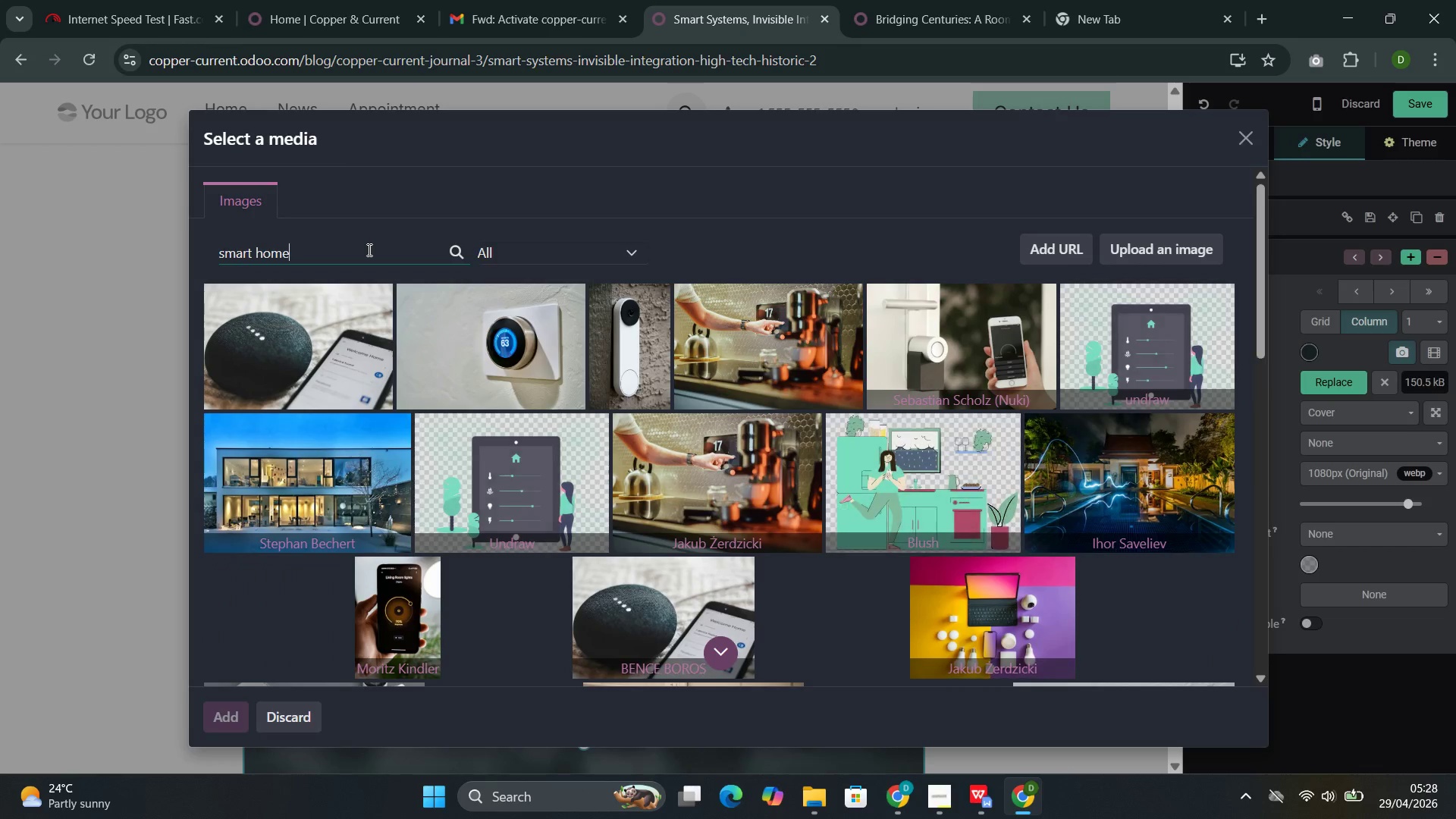 
scroll: coordinate [457, 366], scroll_direction: down, amount: 11.0
 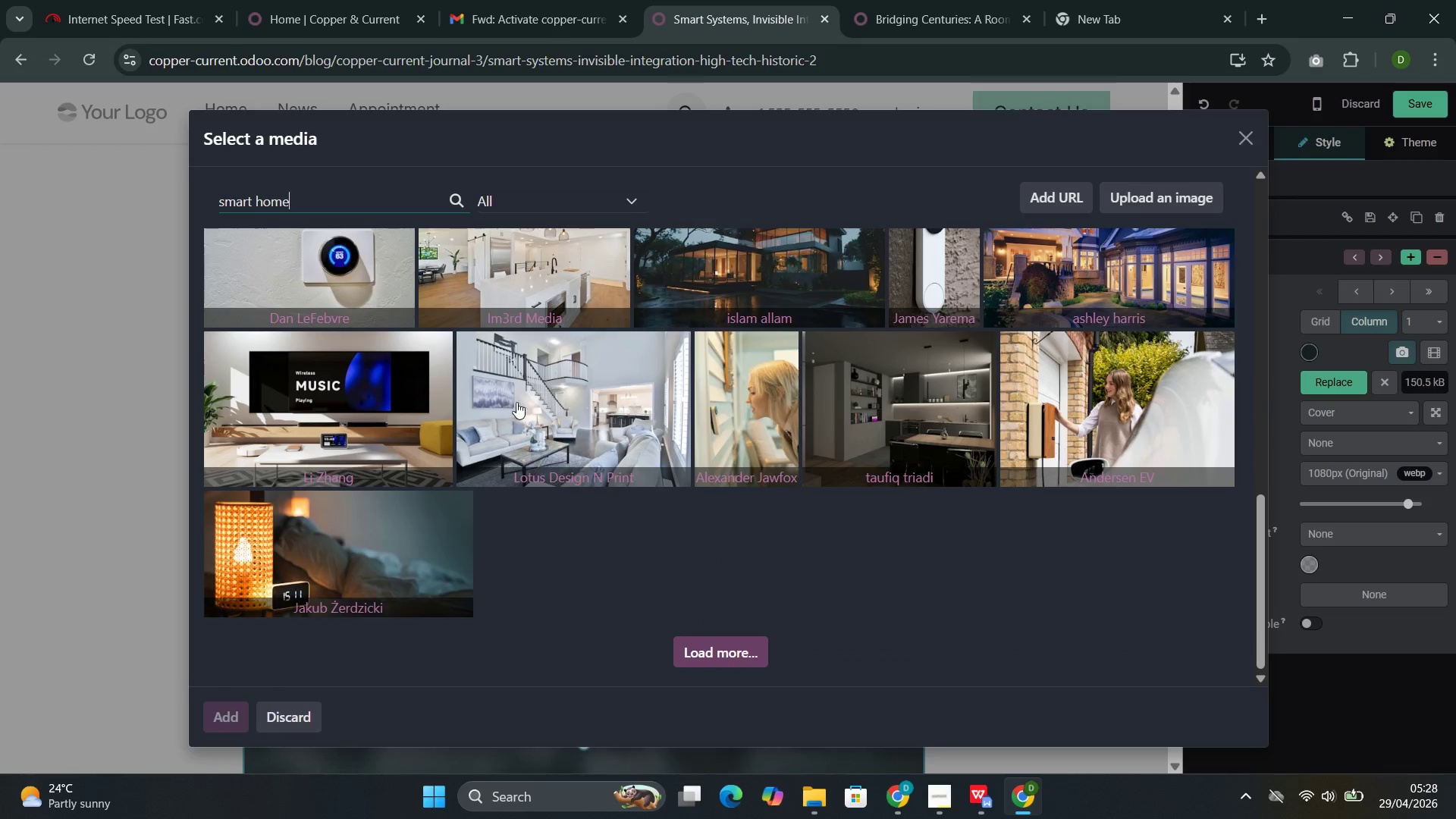 
left_click([400, 388])
 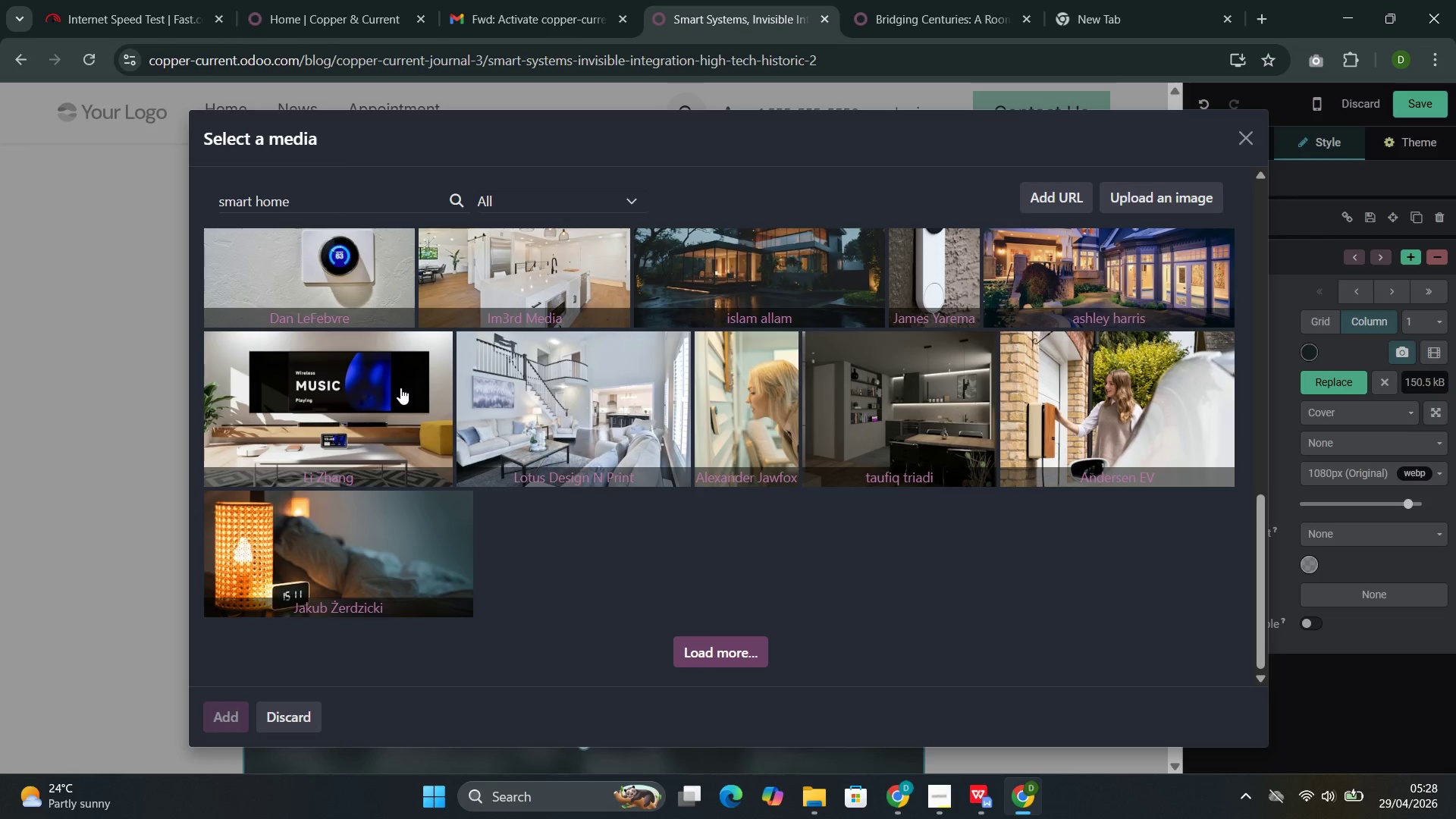 
wait(14.42)
 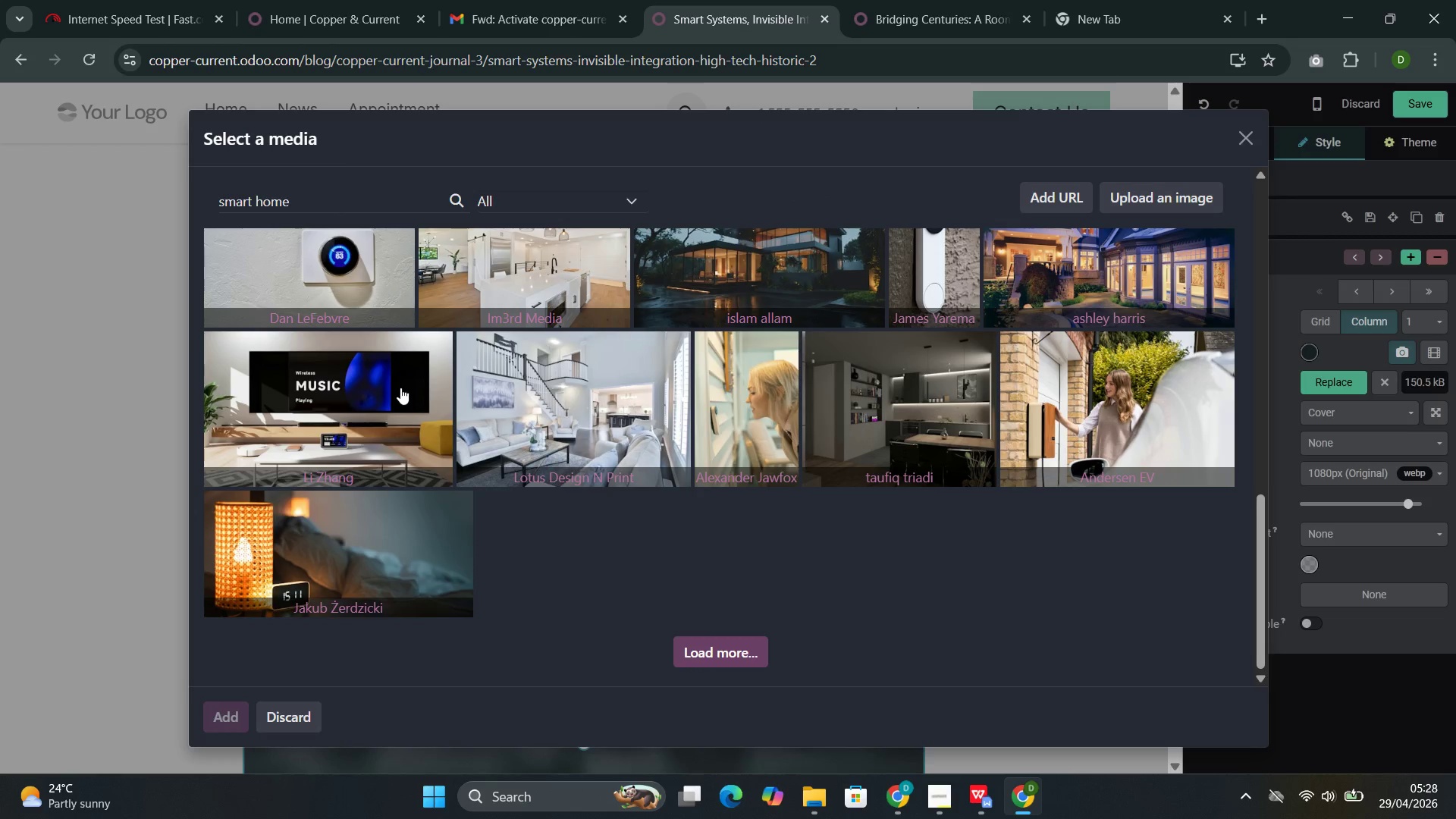 
scroll: coordinate [405, 387], scroll_direction: up, amount: 1.0
 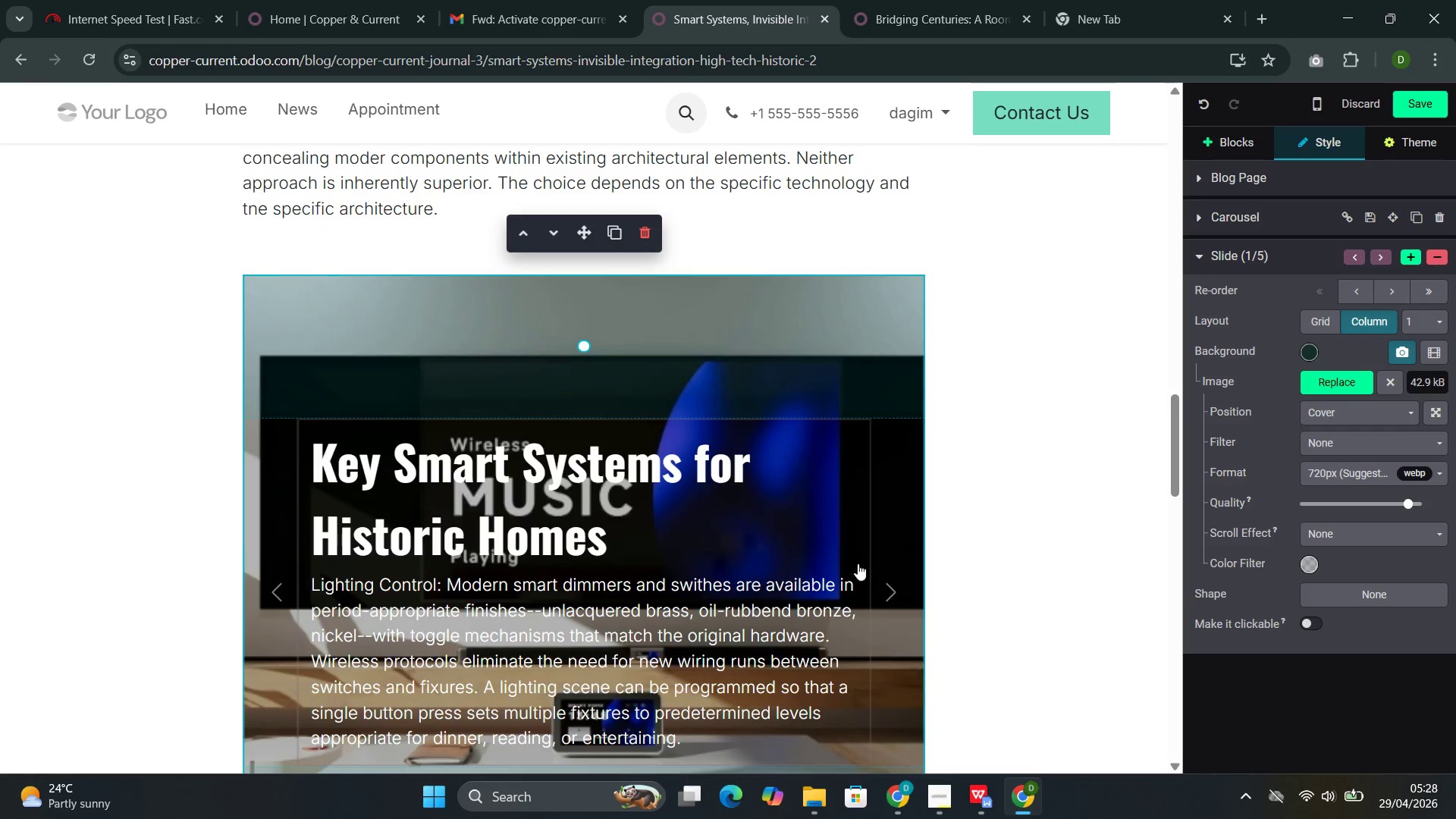 
left_click([902, 556])
 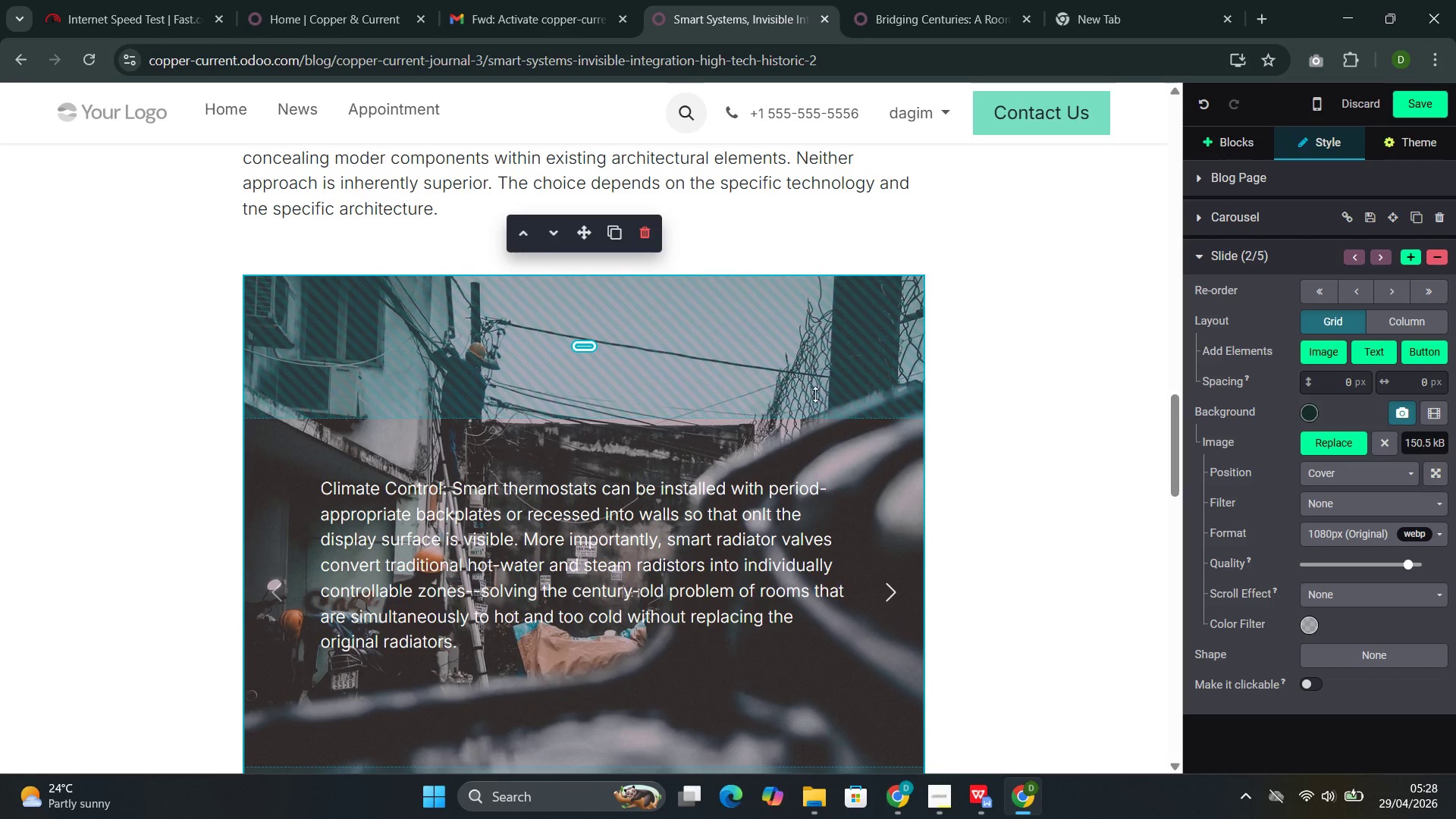 
left_click([1325, 450])
 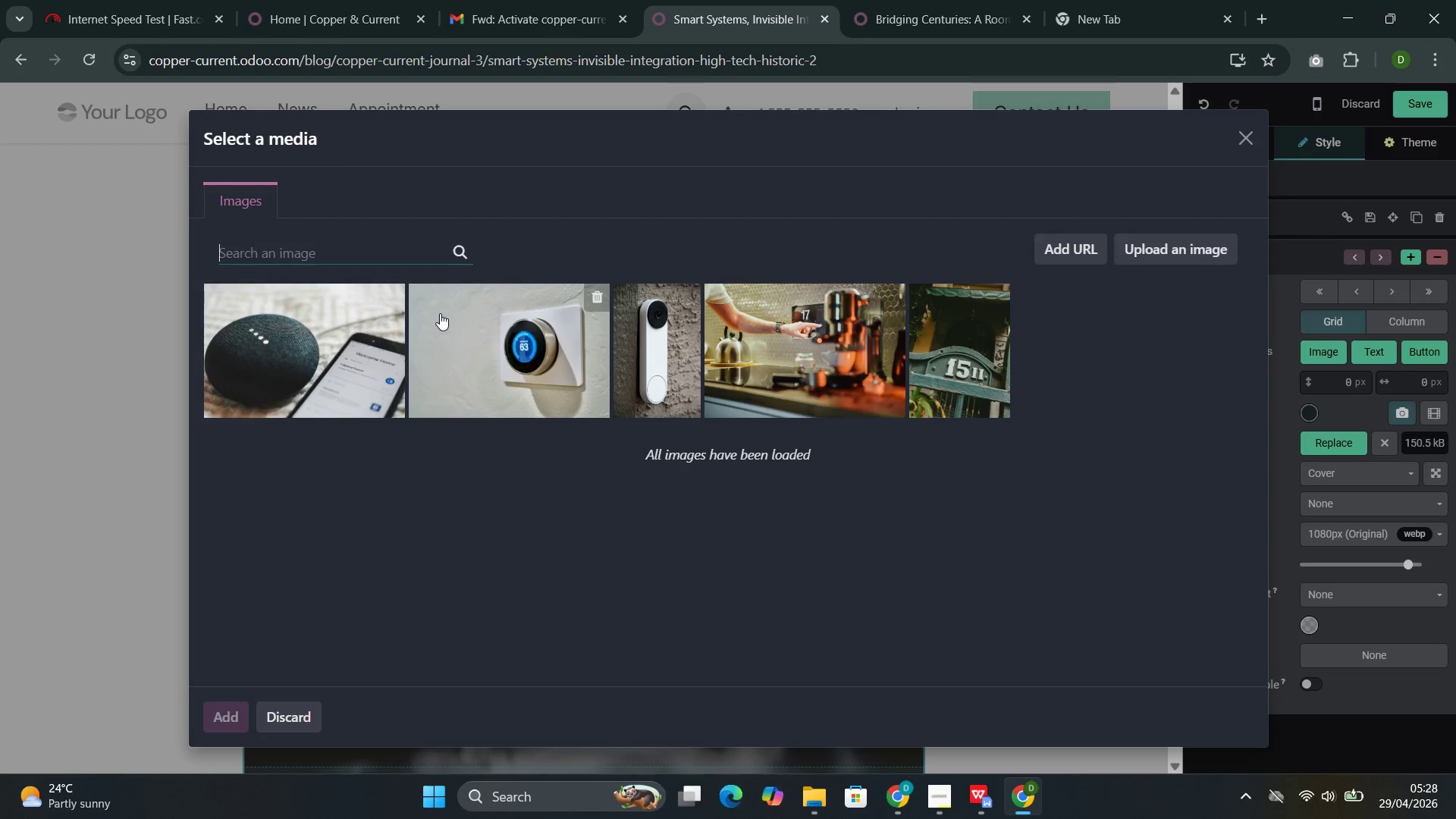 
left_click([373, 253])
 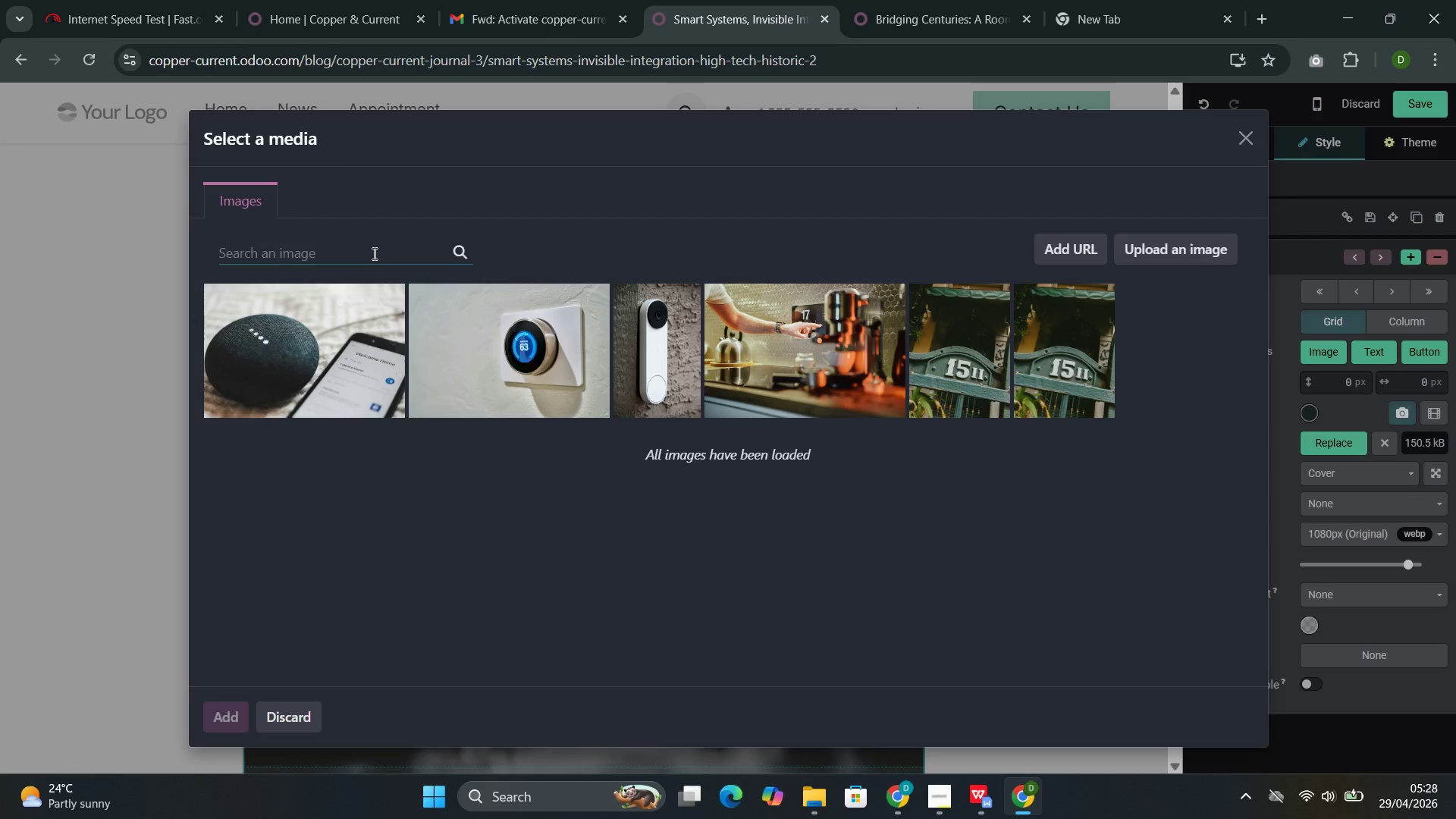 
key(Control+V)
 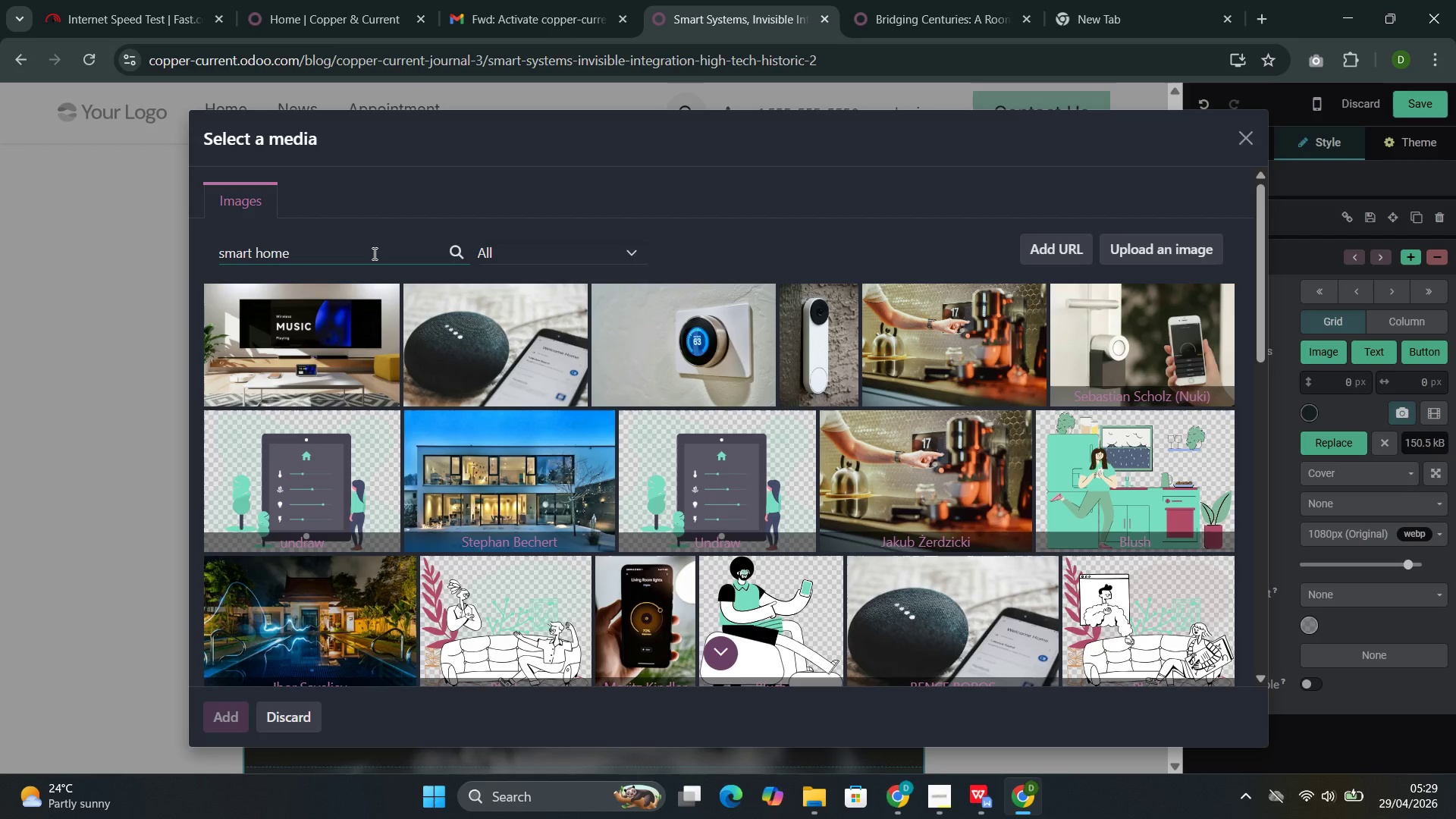 
wait(23.69)
 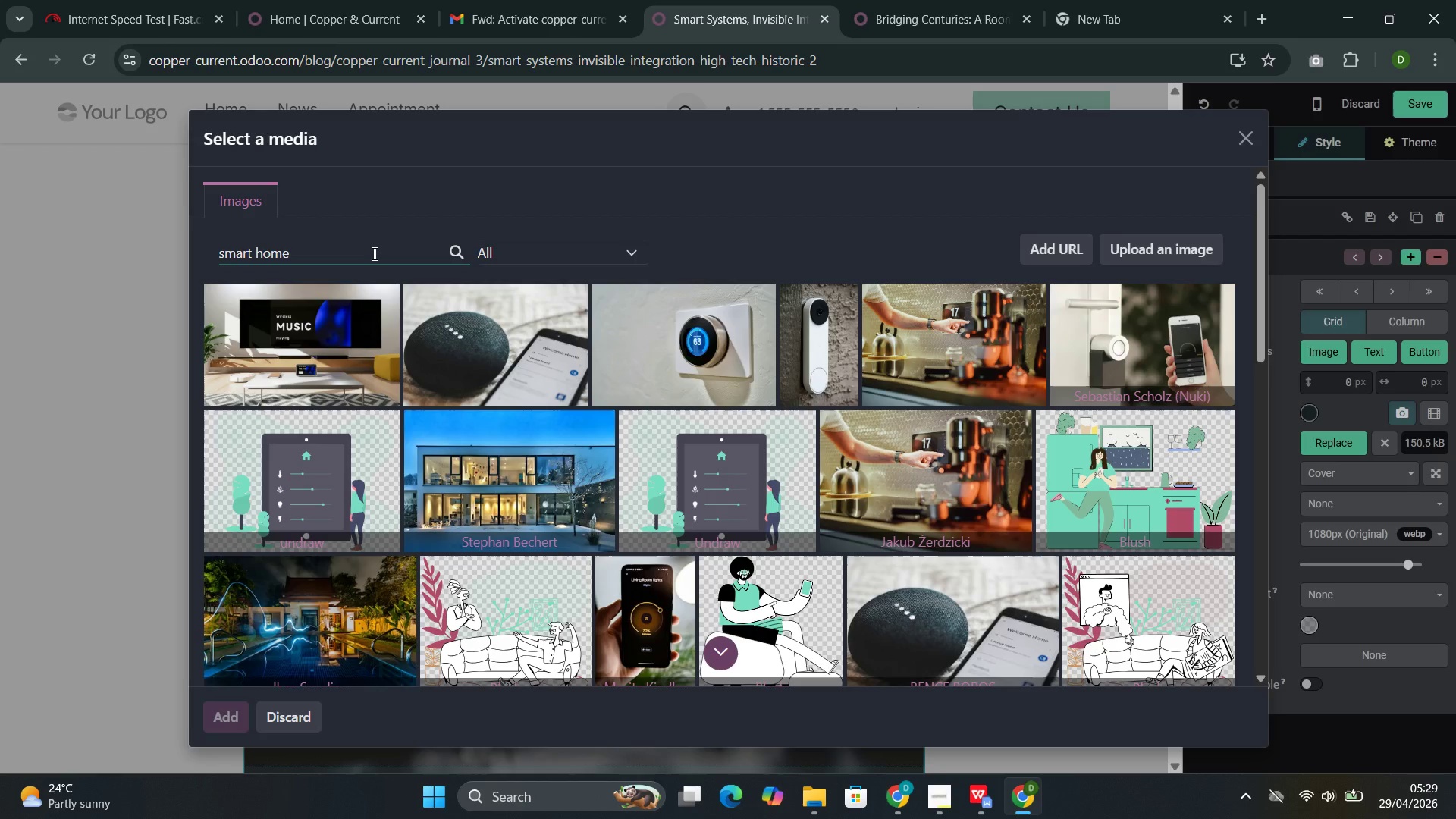 
scroll: coordinate [642, 395], scroll_direction: down, amount: 10.0
 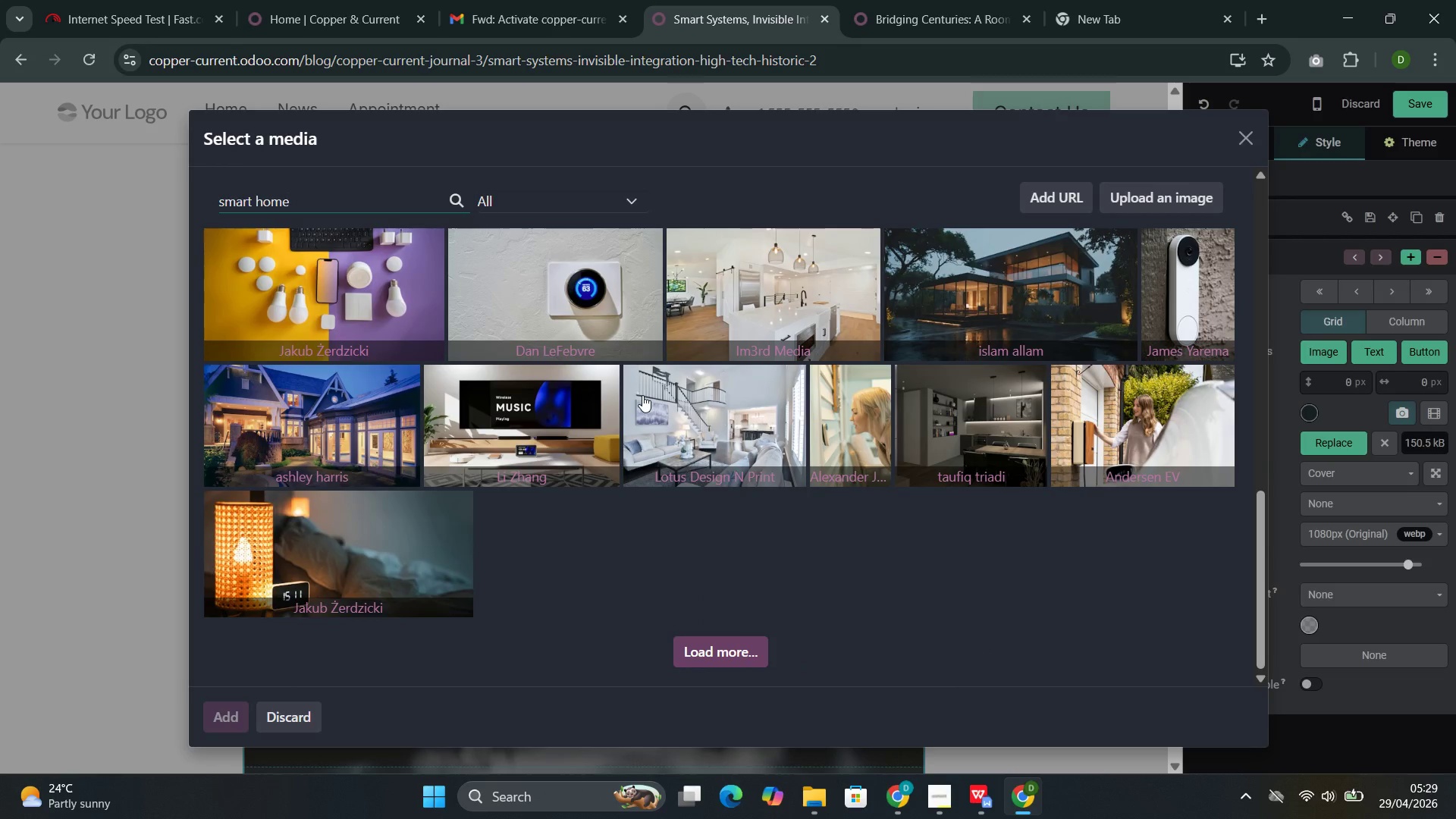 
scroll: coordinate [642, 395], scroll_direction: up, amount: 1.0
 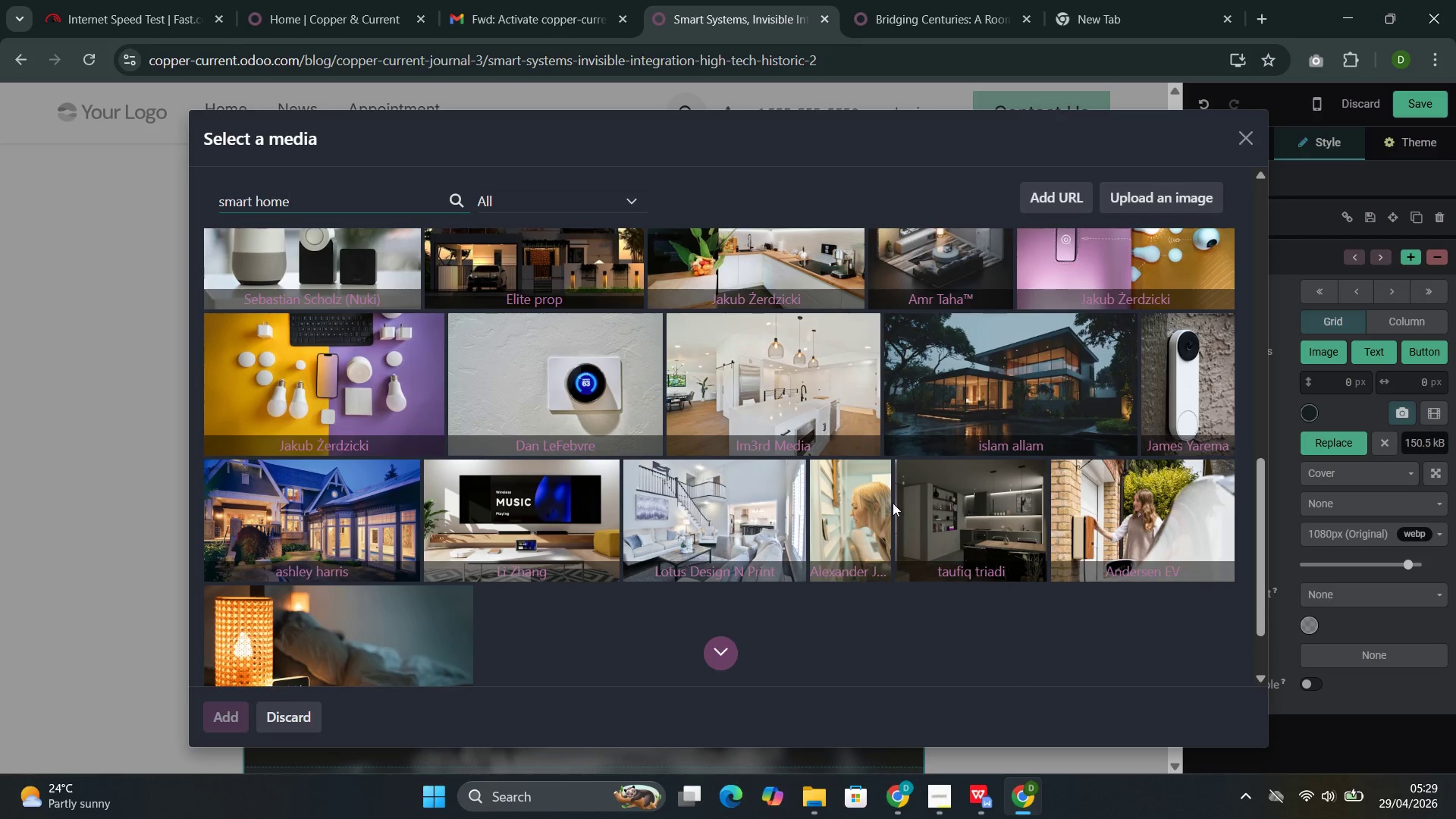 
left_click([858, 520])
 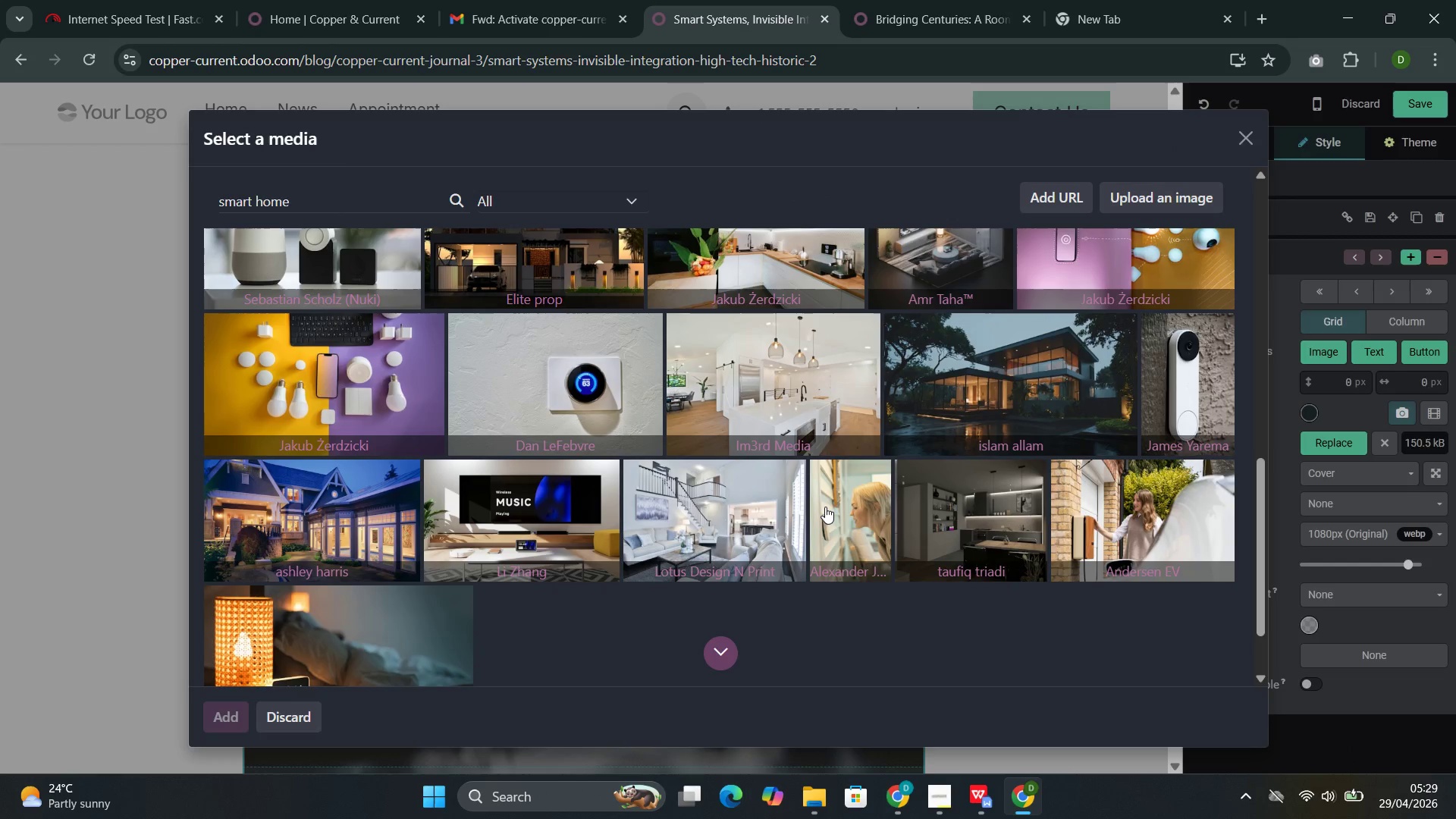 
wait(13.12)
 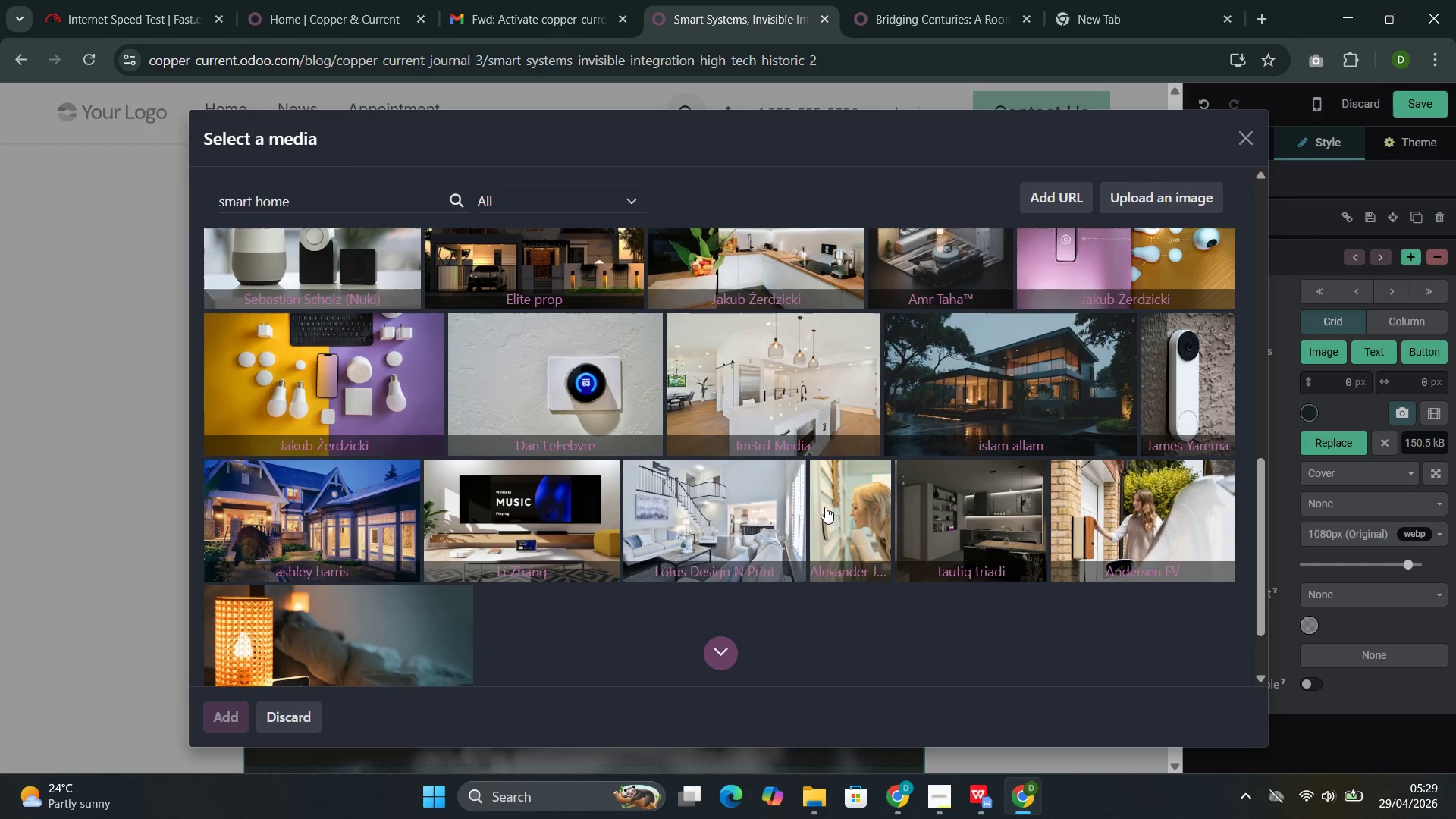 
scroll: coordinate [869, 551], scroll_direction: down, amount: 1.0
 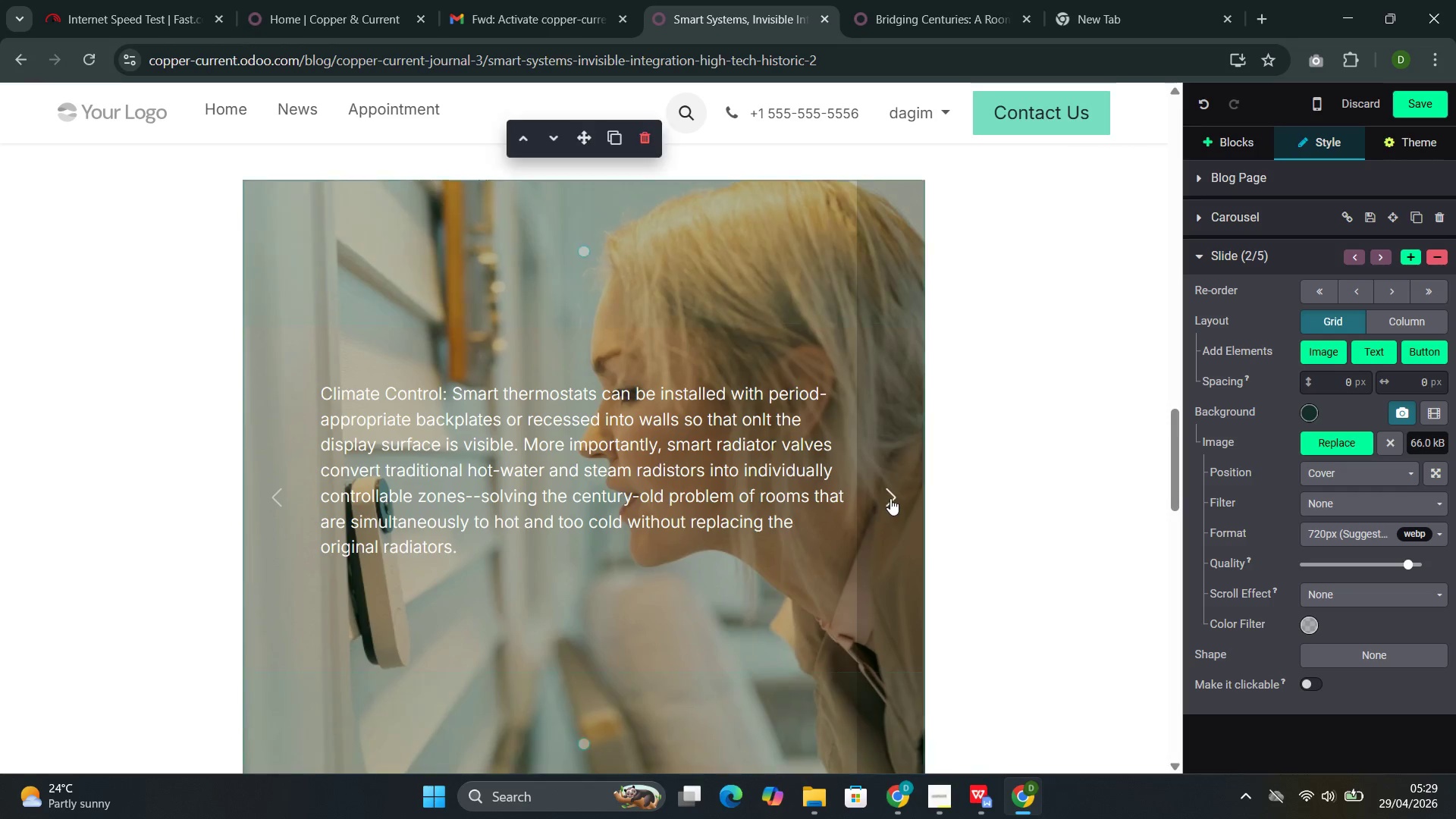 
left_click([890, 498])
 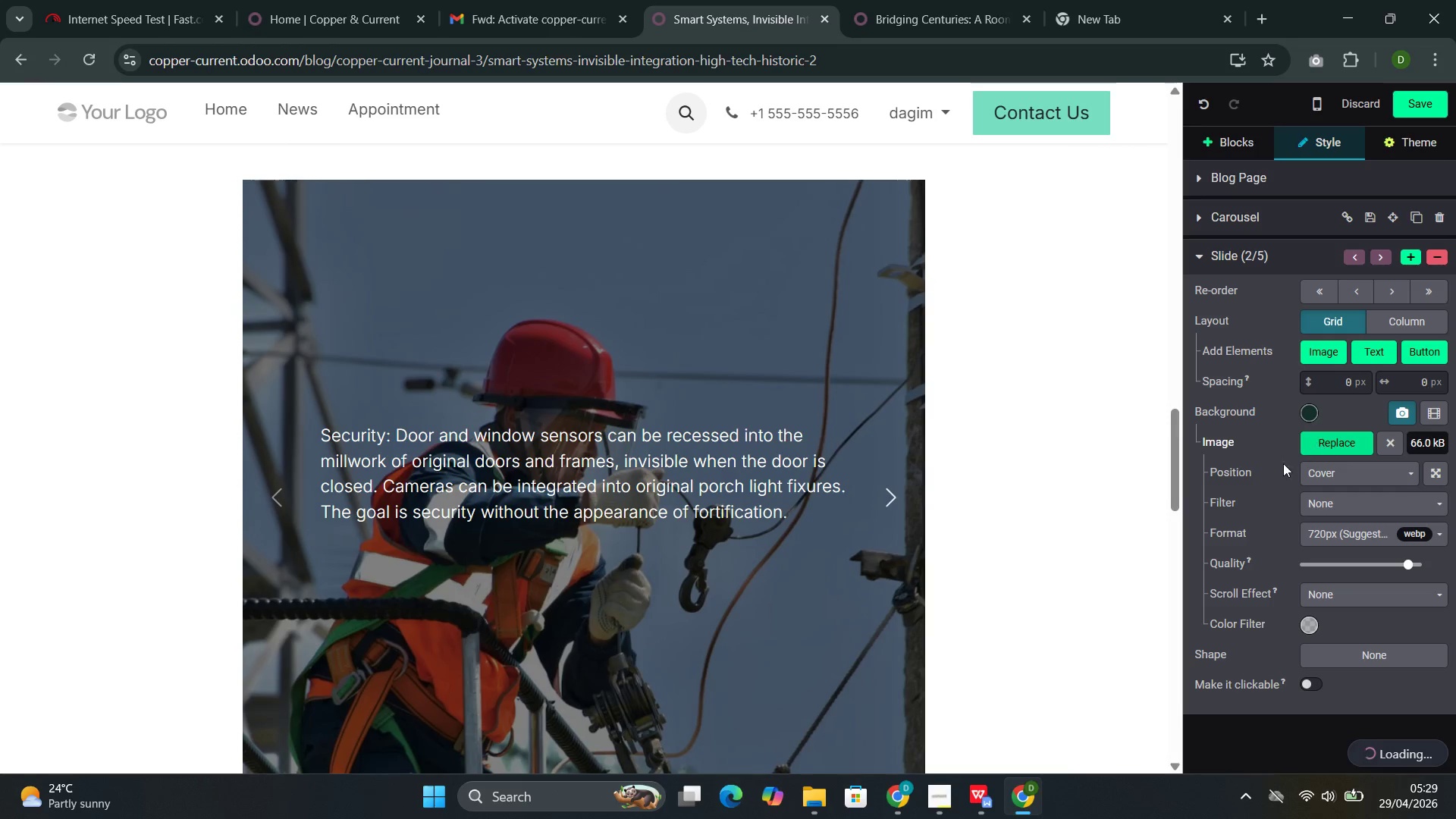 
left_click([610, 300])
 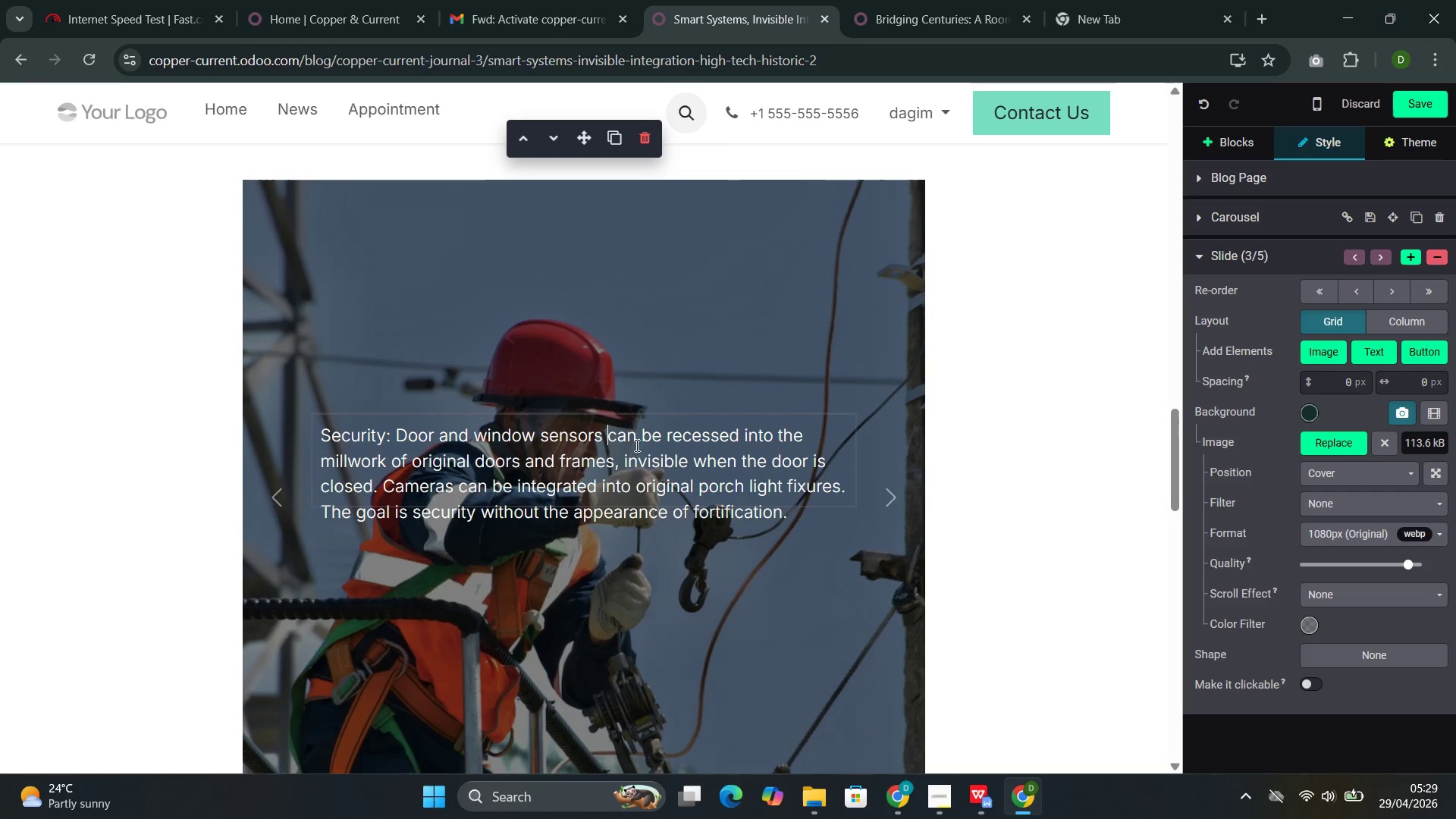 
left_click([632, 465])
 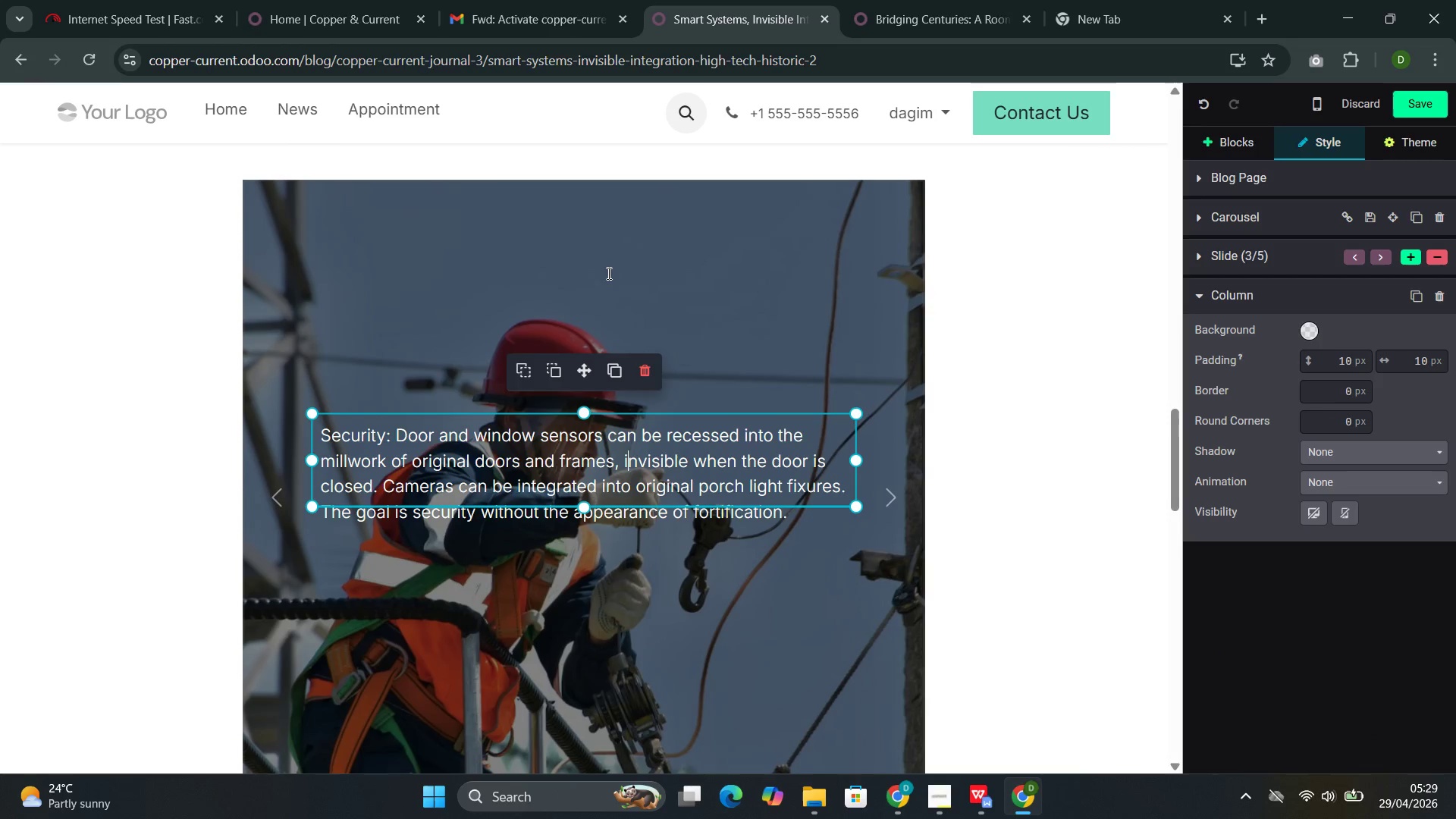 
left_click([610, 259])
 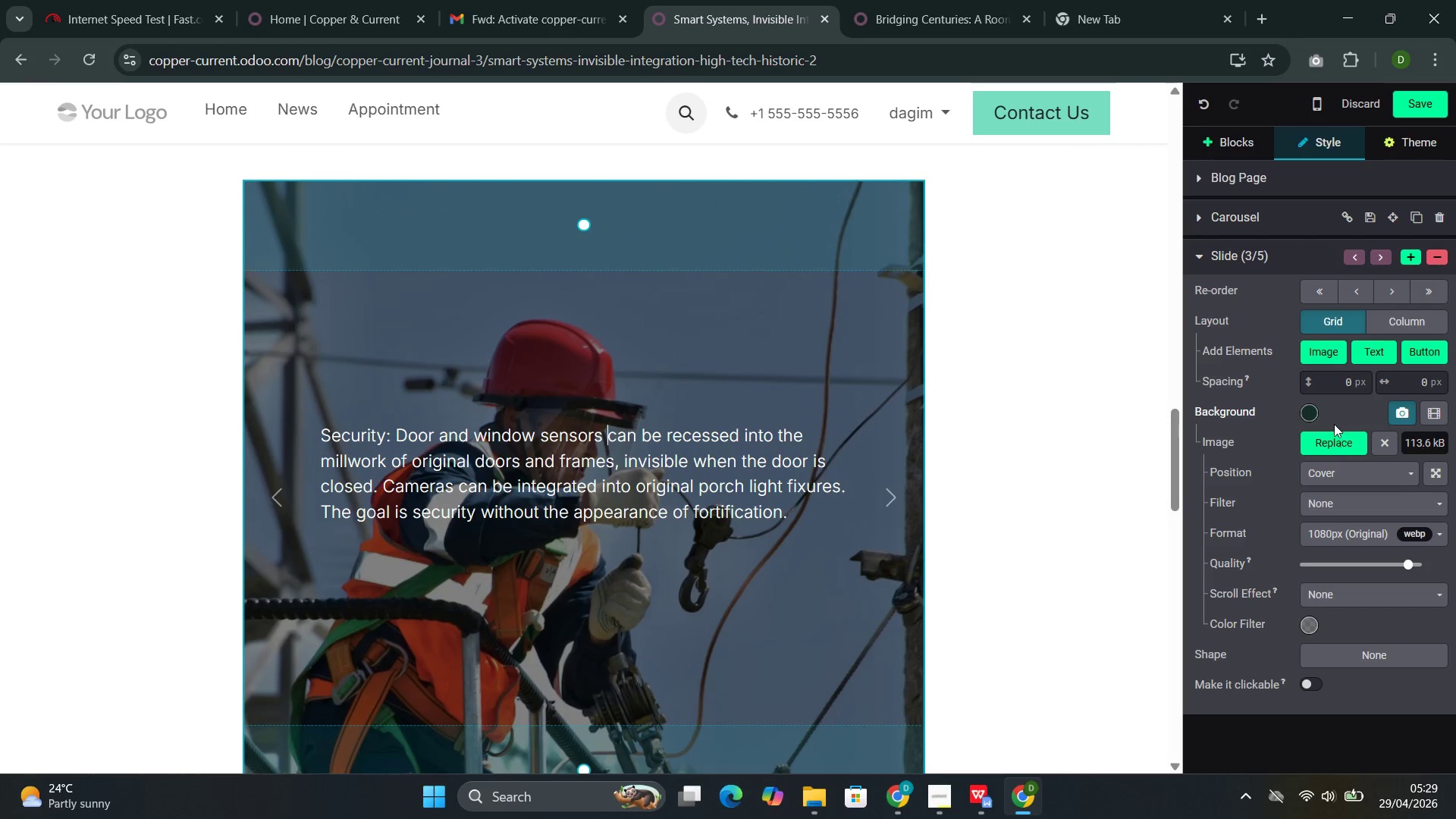 
left_click([1328, 443])
 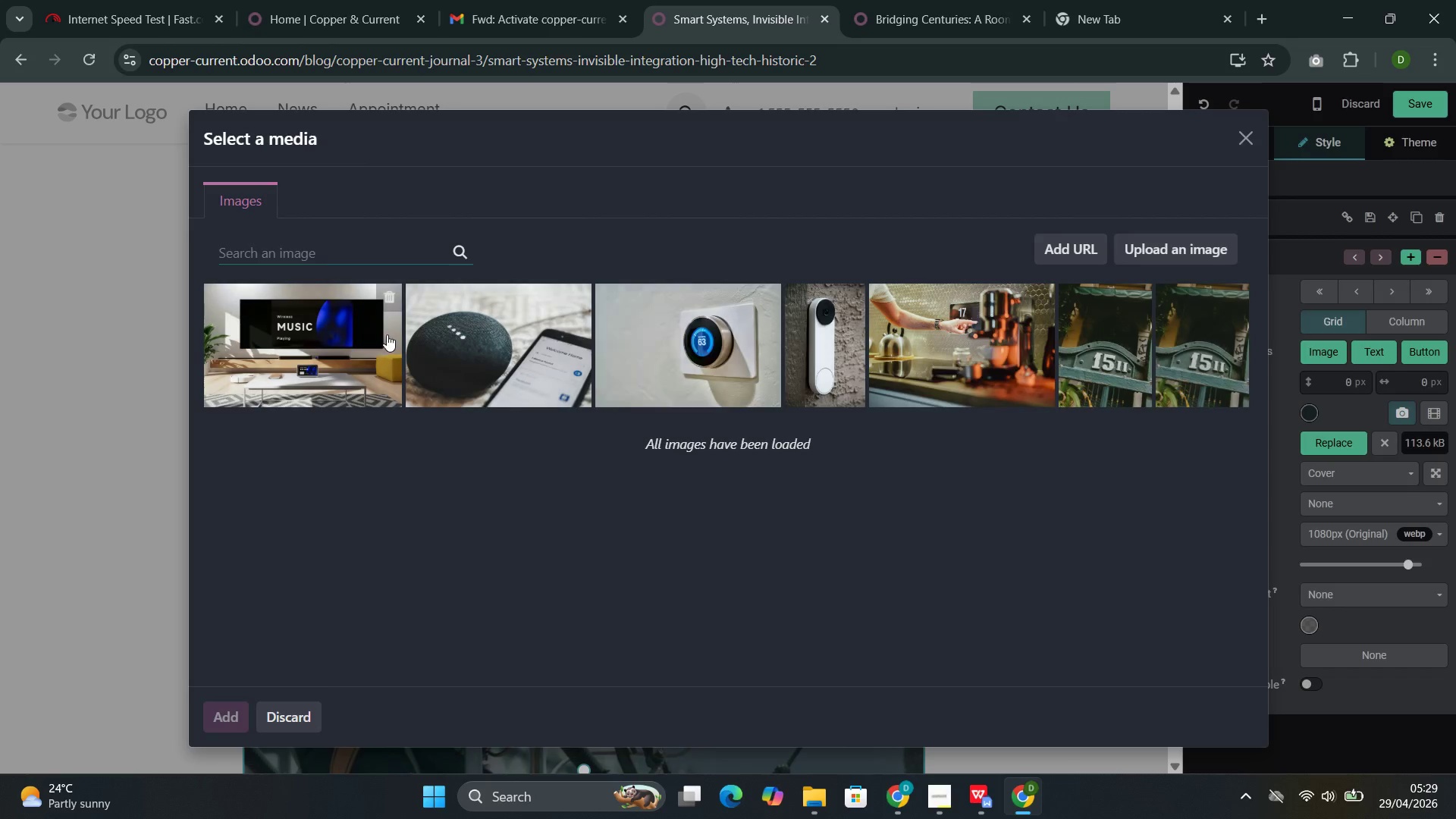 
left_click([382, 245])
 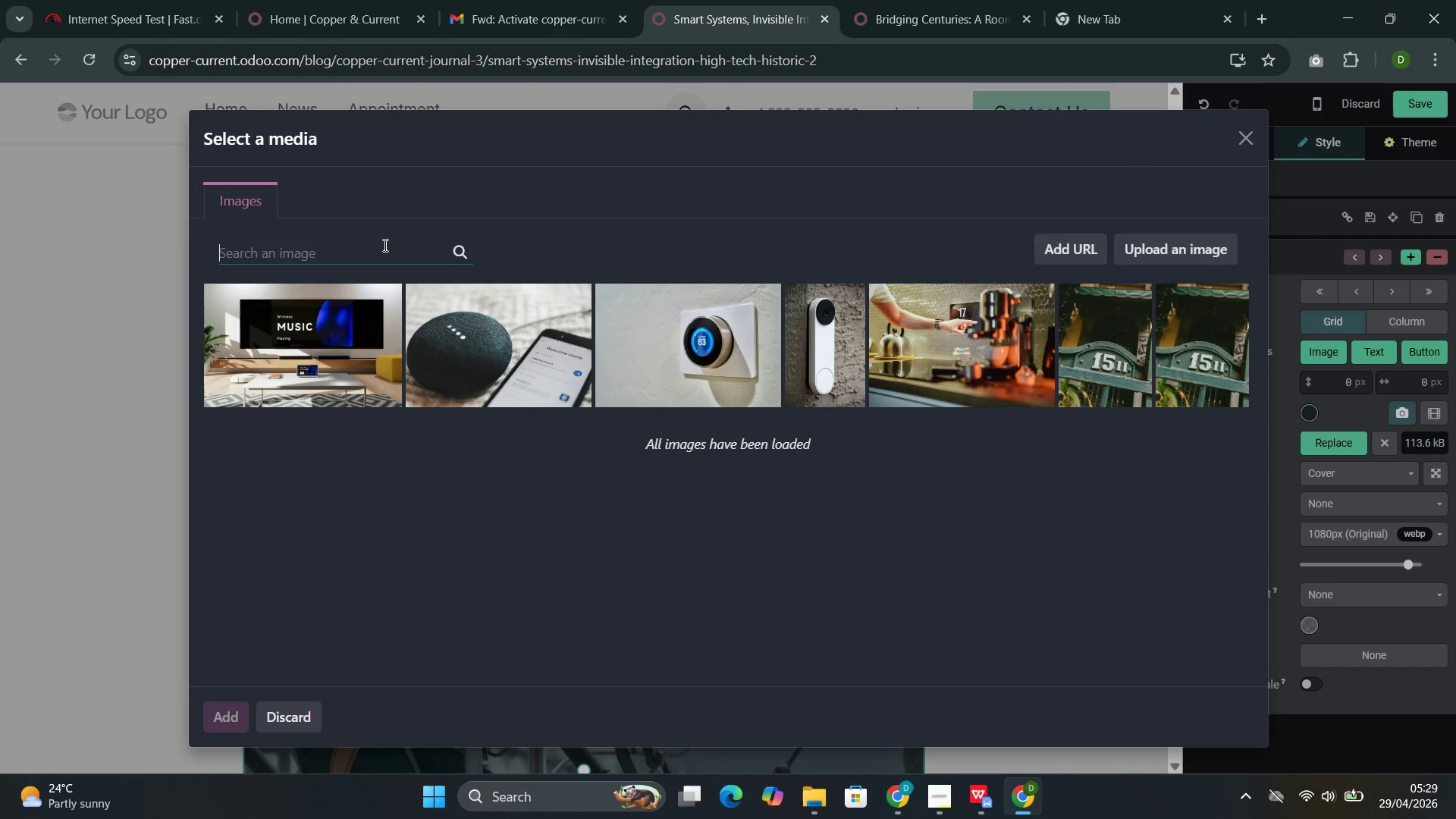 
key(Control+V)
 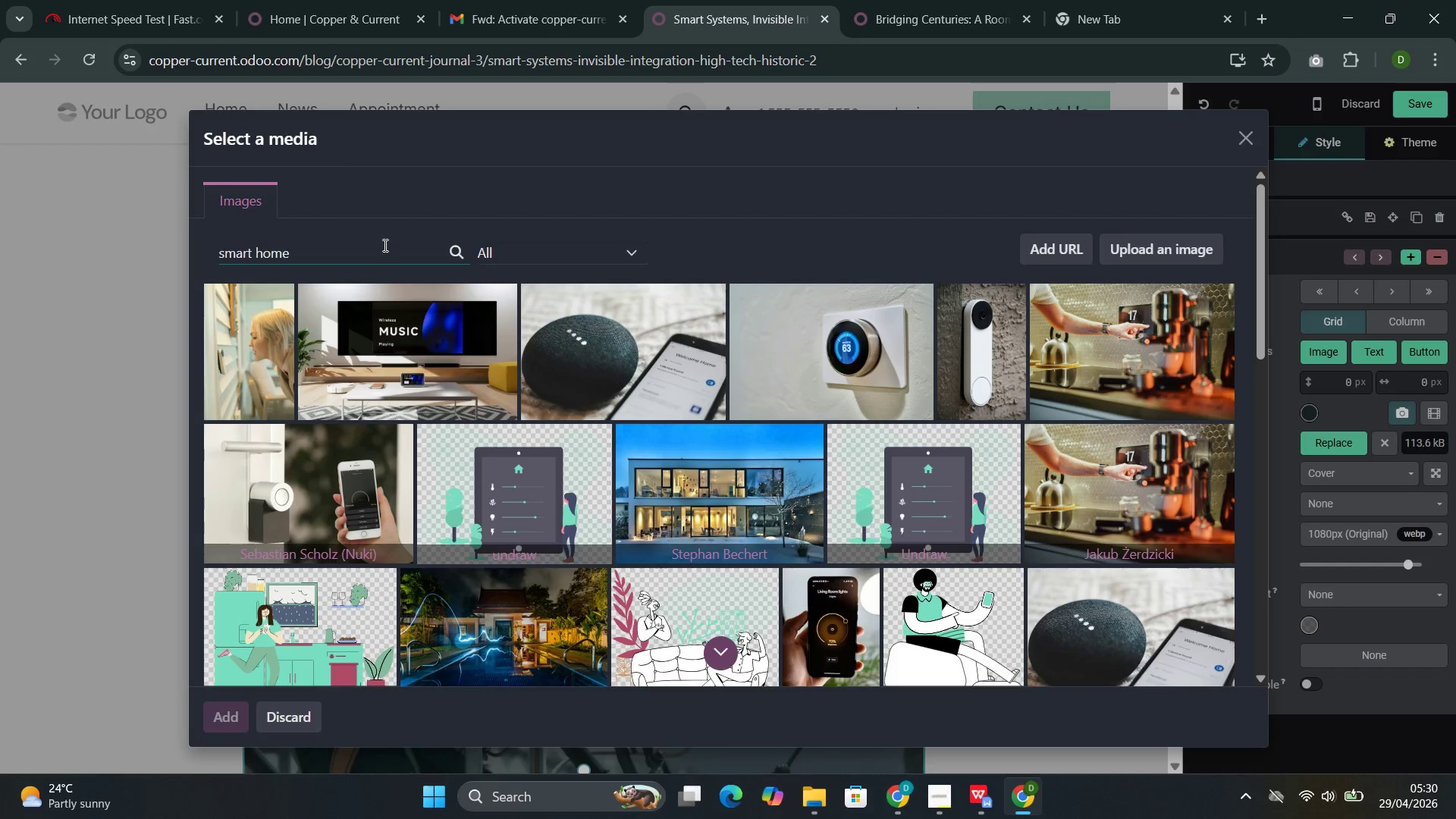 
wait(20.66)
 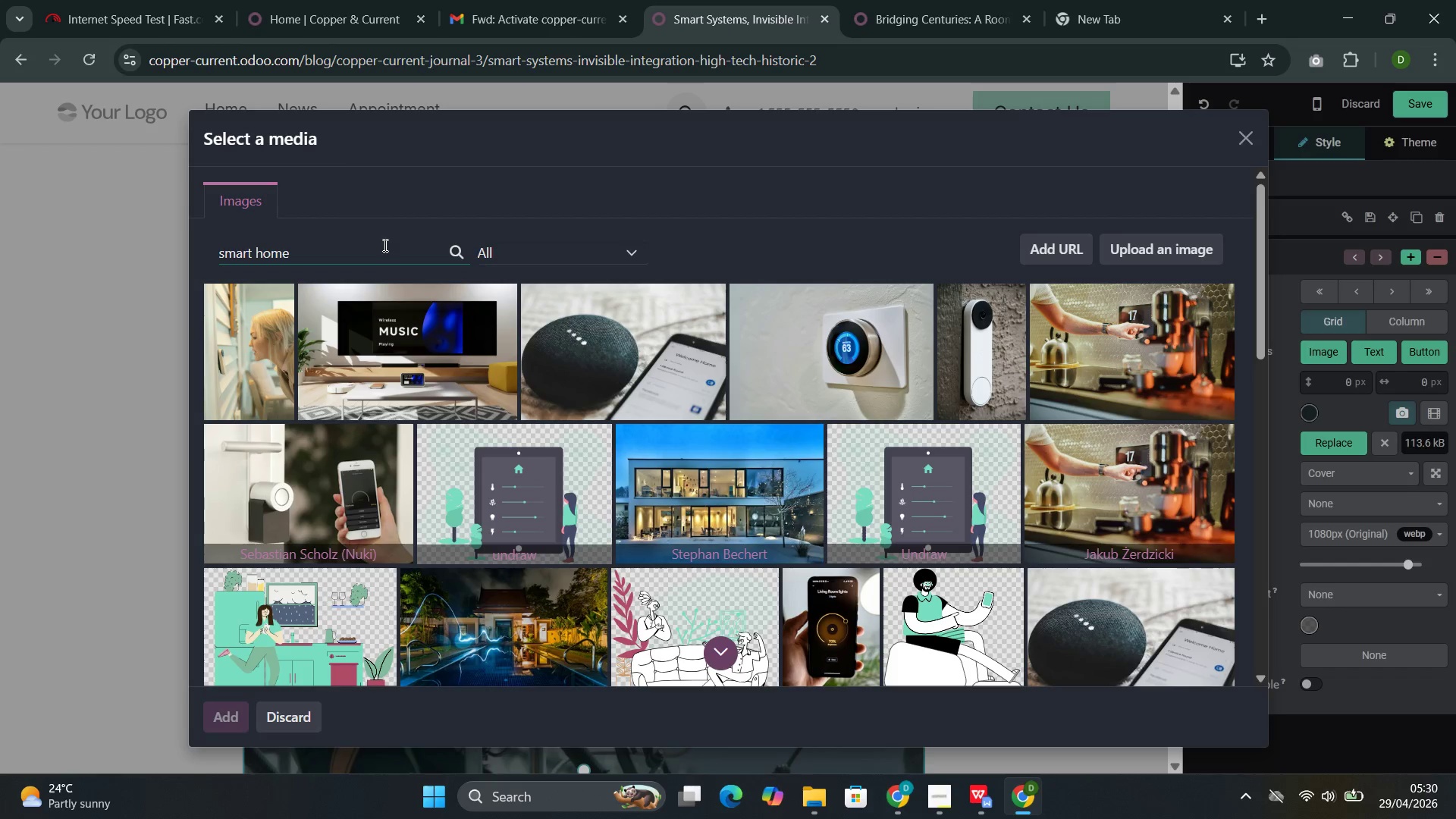 
scroll: coordinate [628, 457], scroll_direction: down, amount: 3.0
 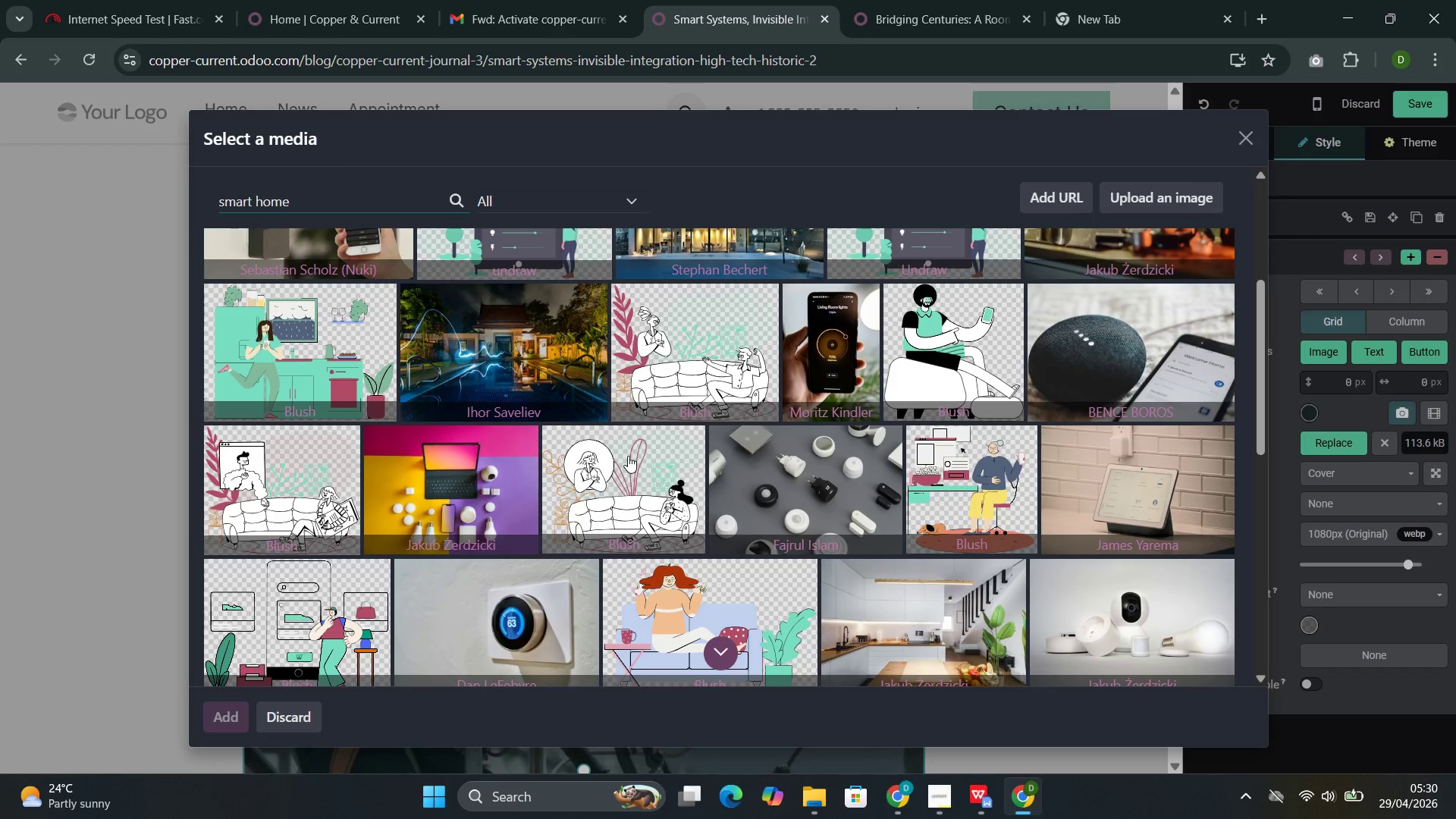 
scroll: coordinate [628, 456], scroll_direction: up, amount: 3.0
 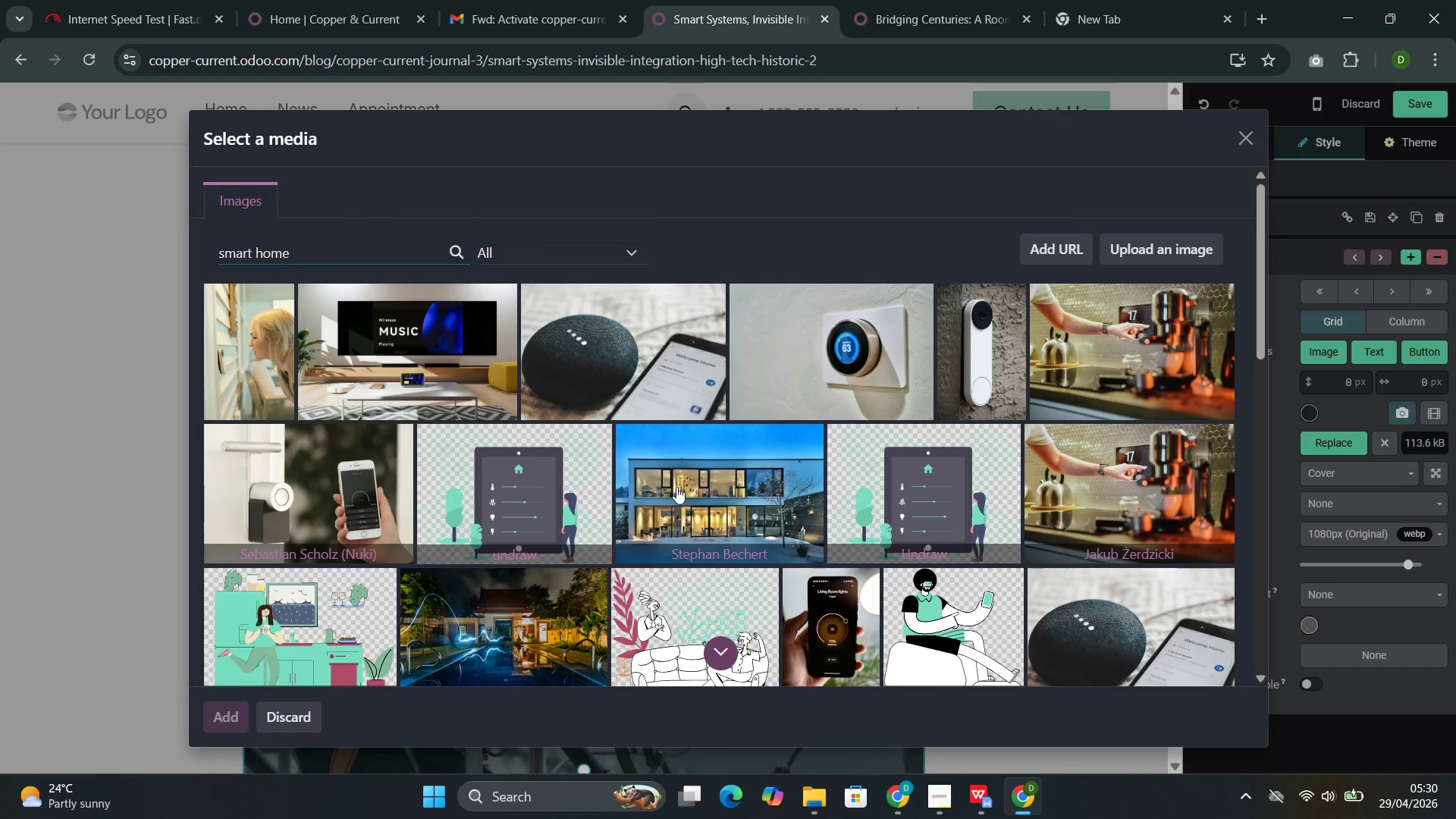 
left_click([686, 492])
 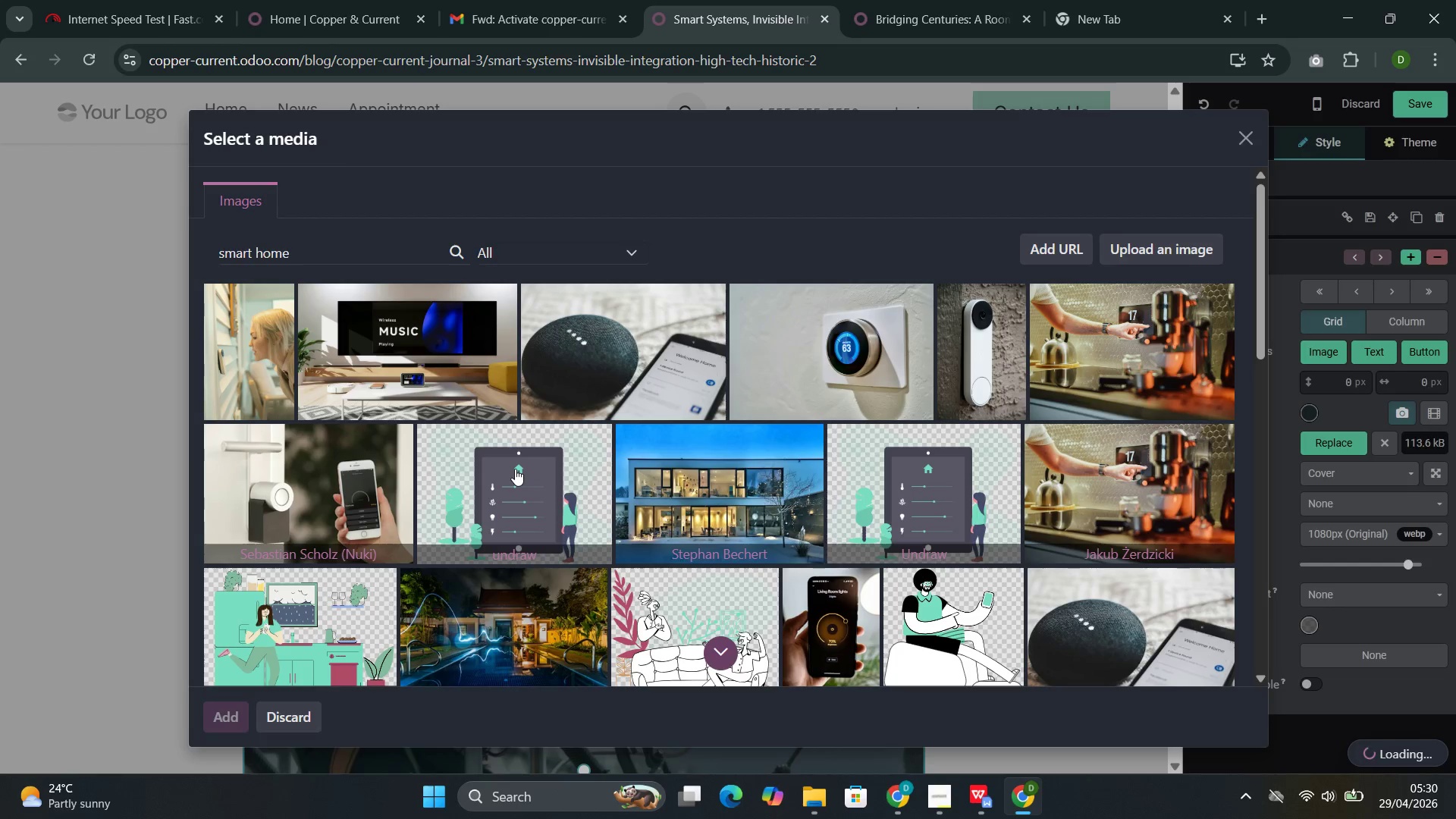 
wait(15.11)
 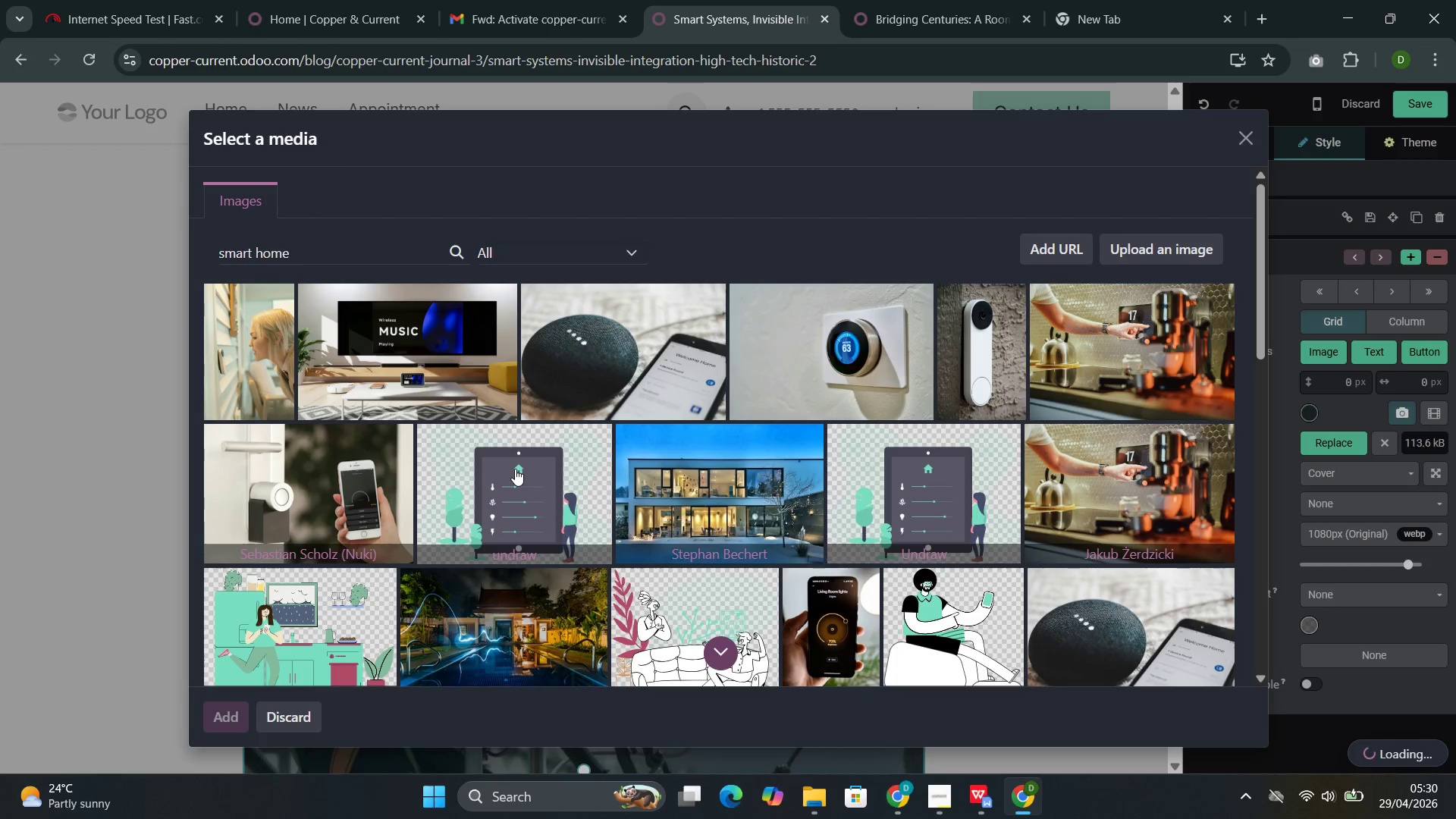 
scroll: coordinate [515, 470], scroll_direction: down, amount: 6.0
 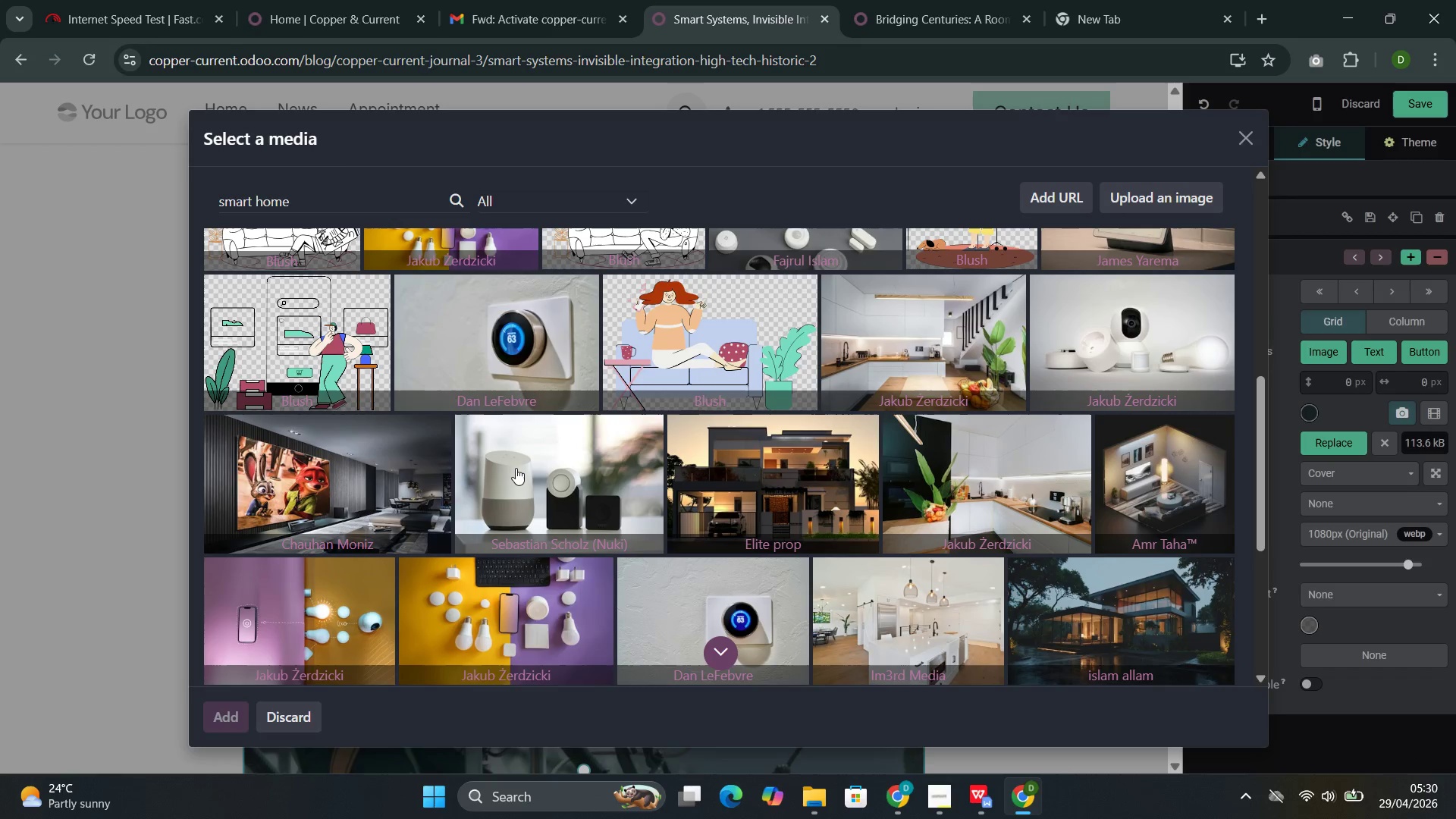 
left_click([516, 468])
 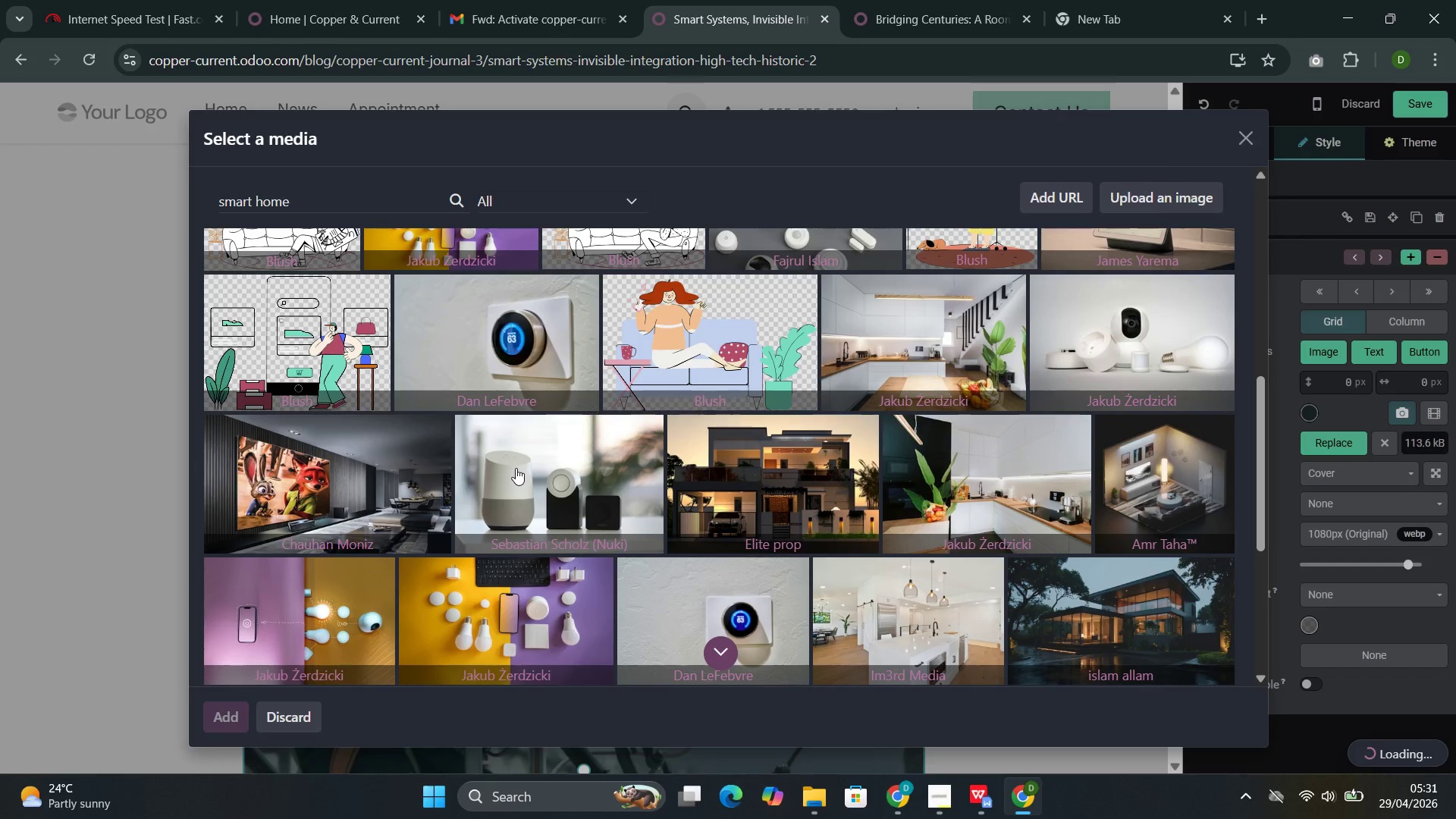 
wait(51.05)
 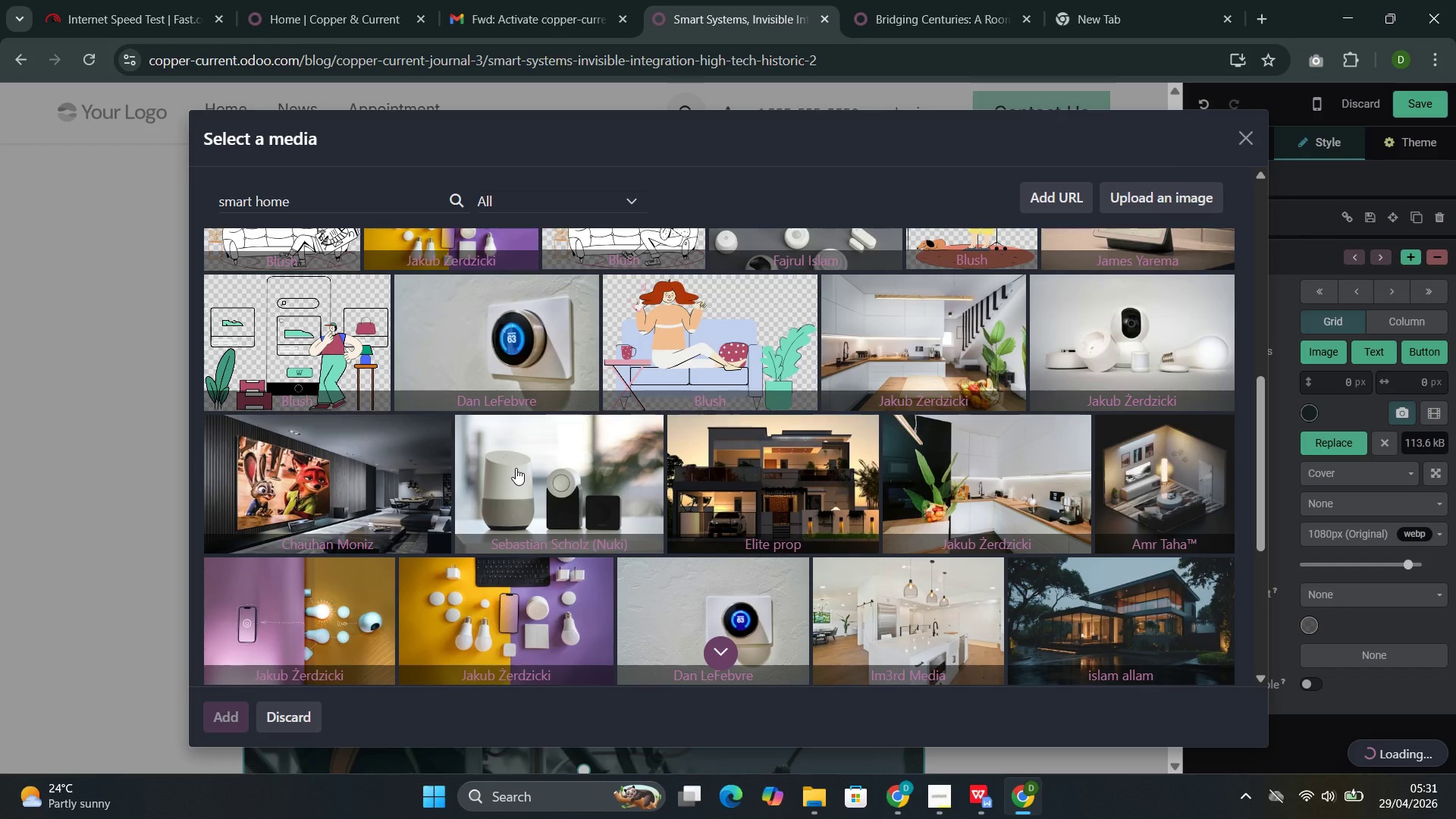 
left_click([888, 707])